 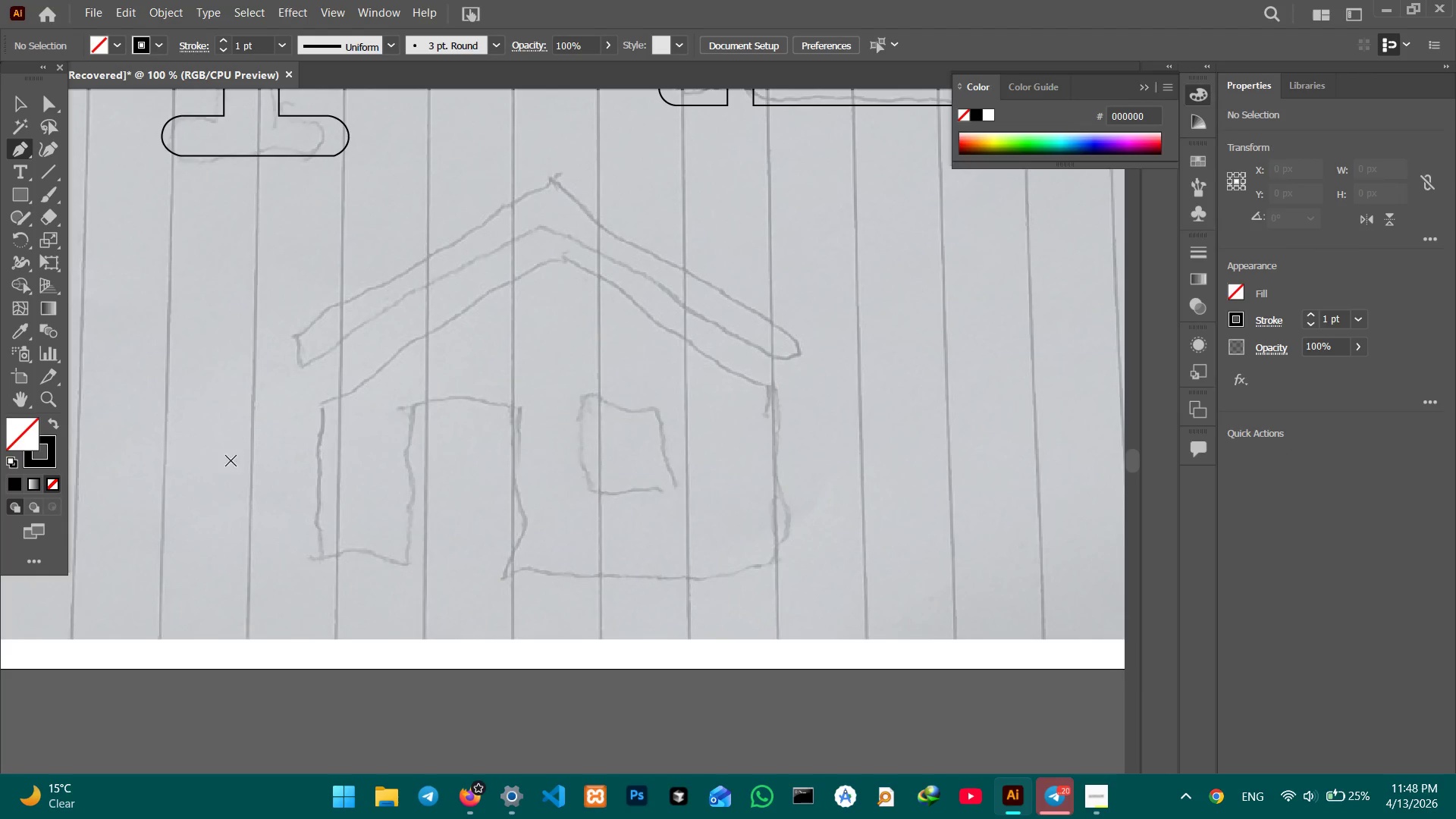 
left_click([319, 557])
 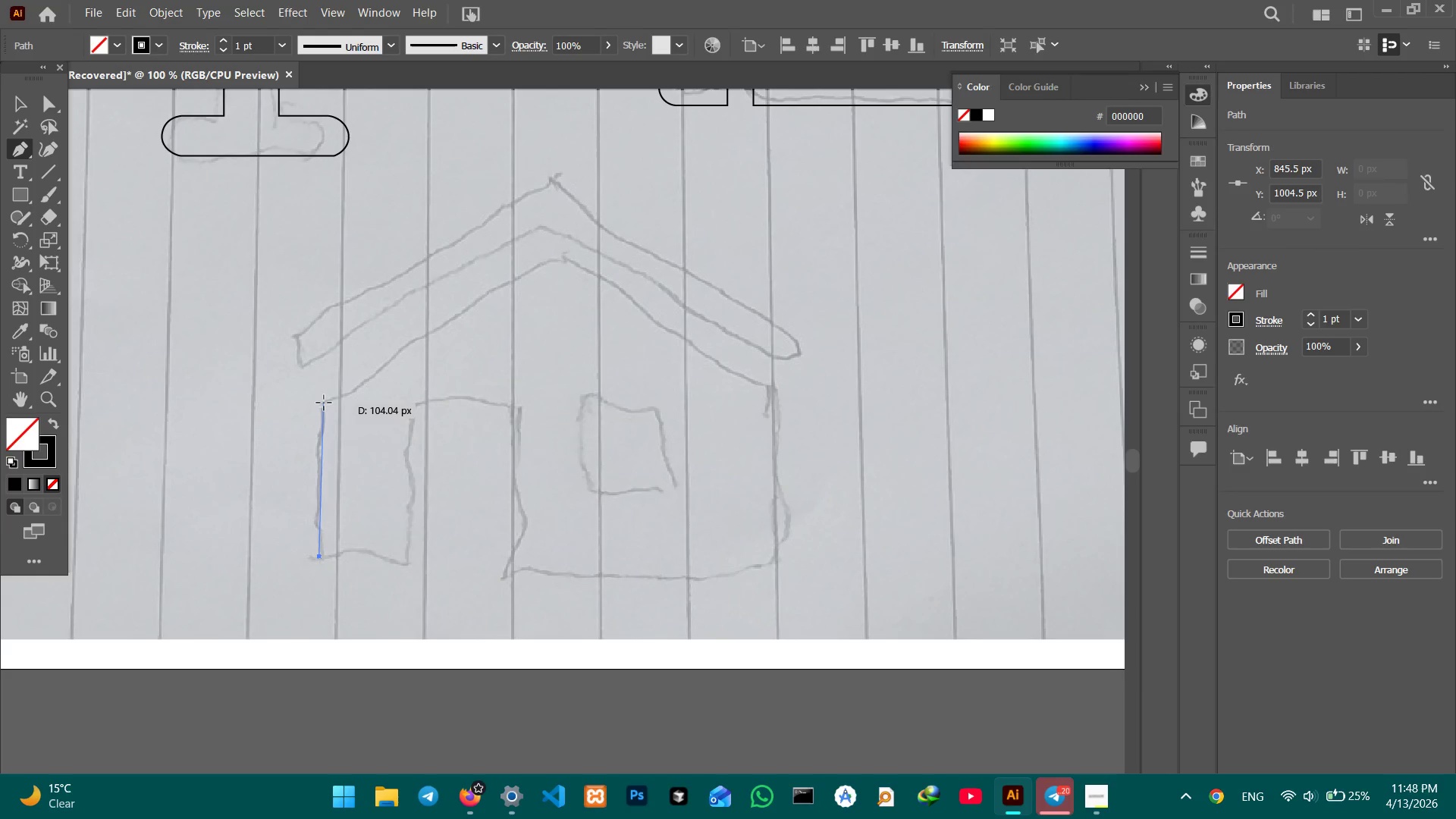 
hold_key(key=ShiftLeft, duration=1.03)
left_click([324, 403])
 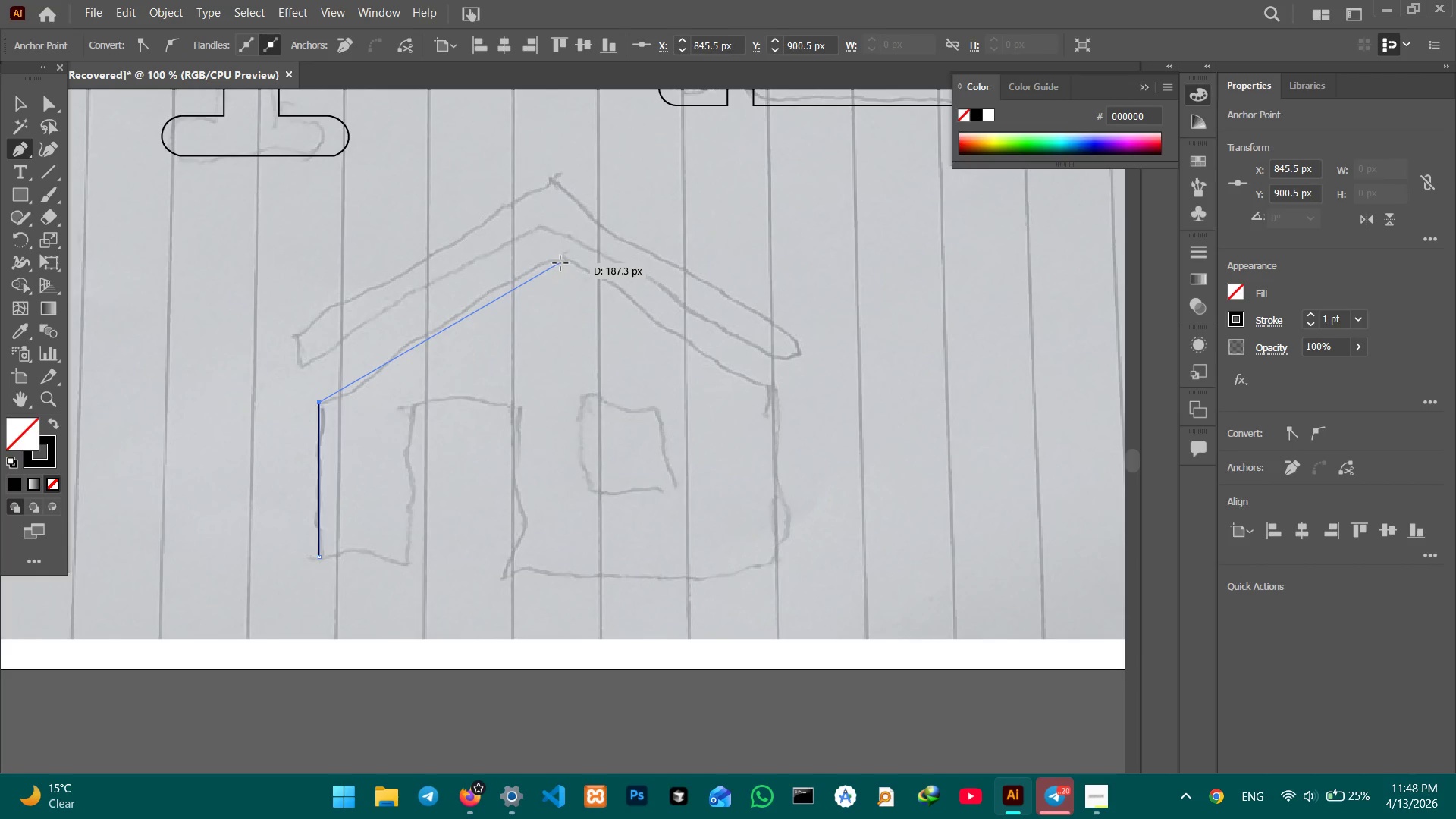 
hold_key(key=ShiftLeft, duration=0.48)
left_click([563, 259])
 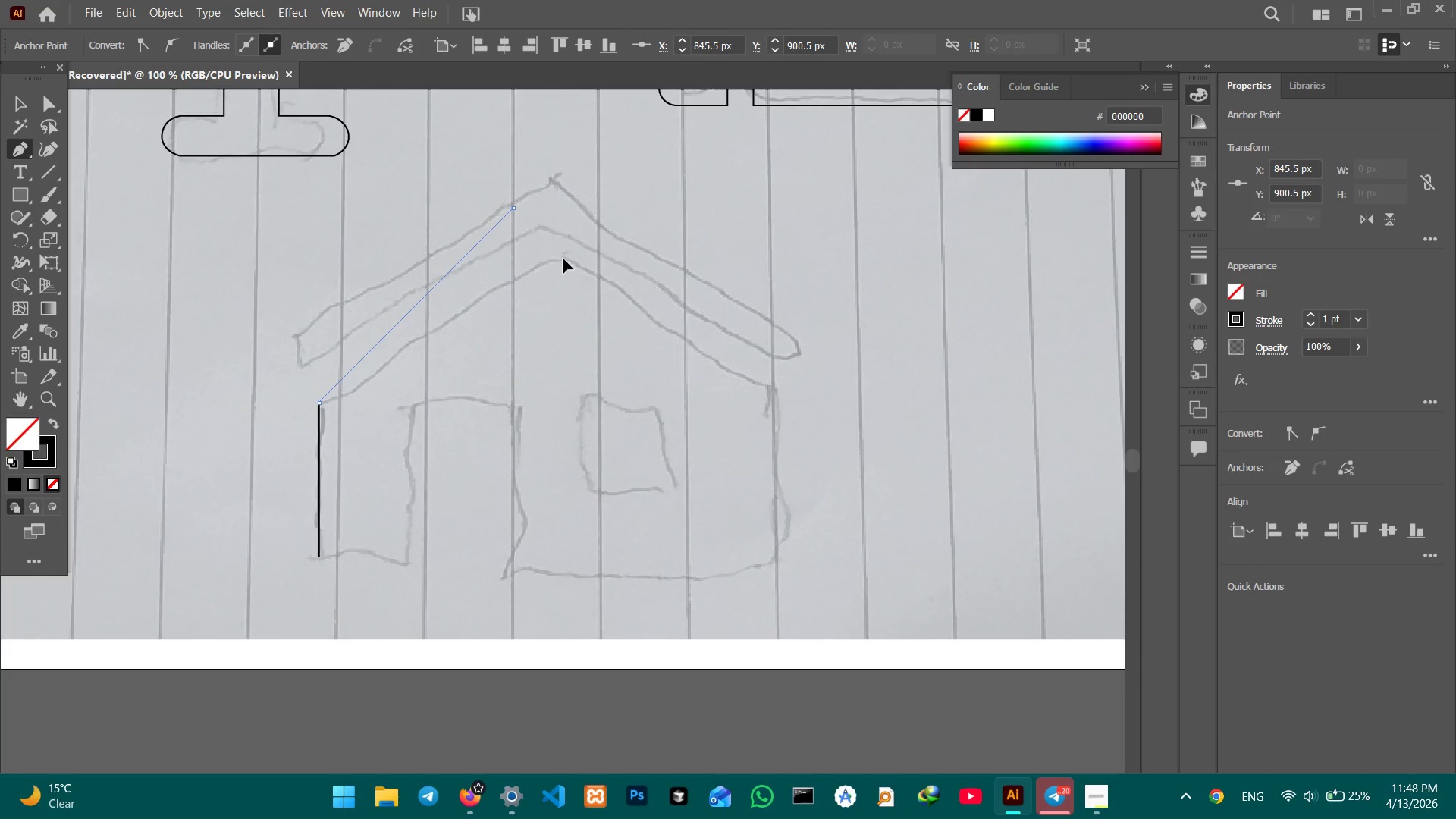 
key(Control+Z)
 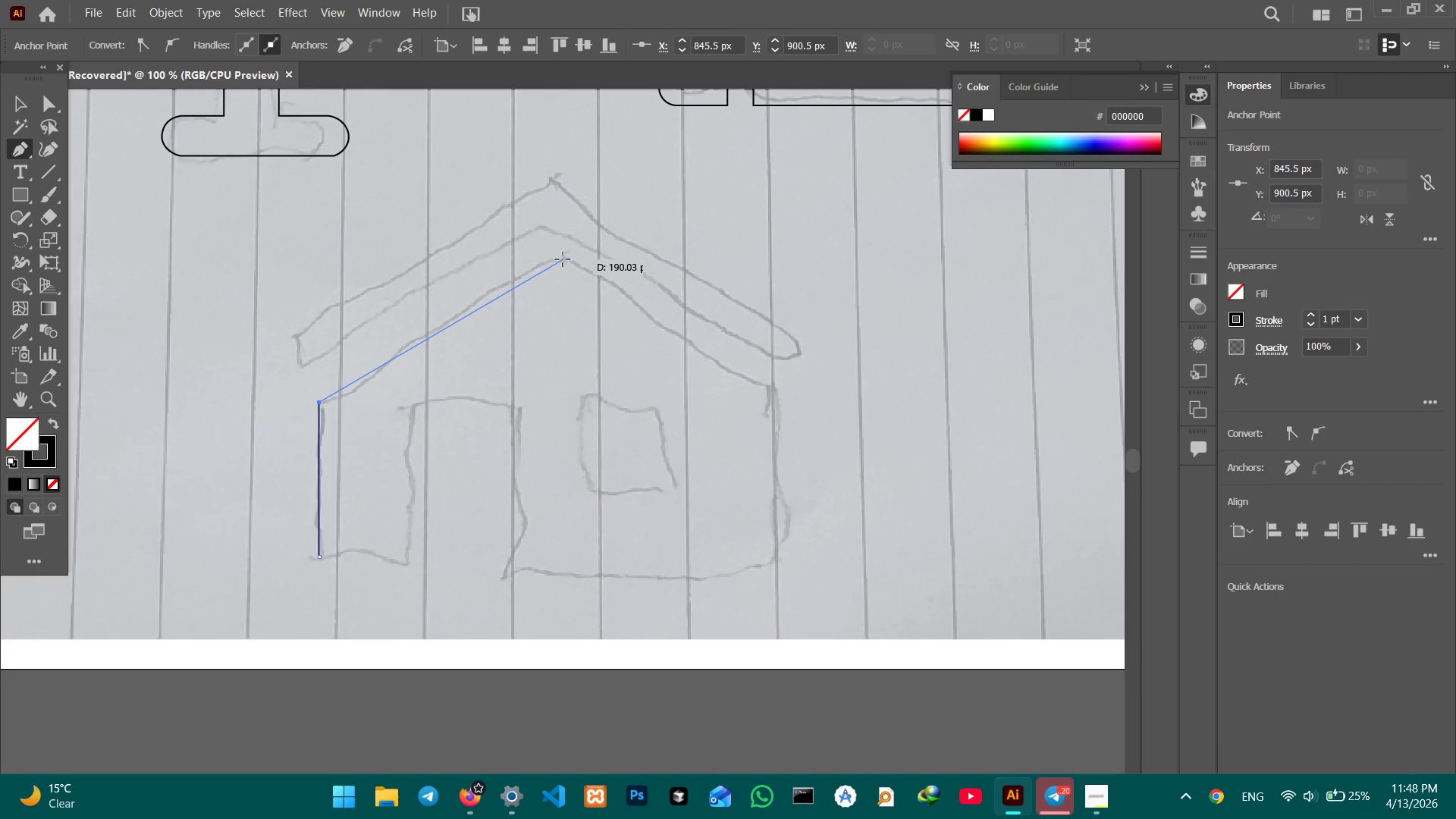 
left_click([563, 259])
 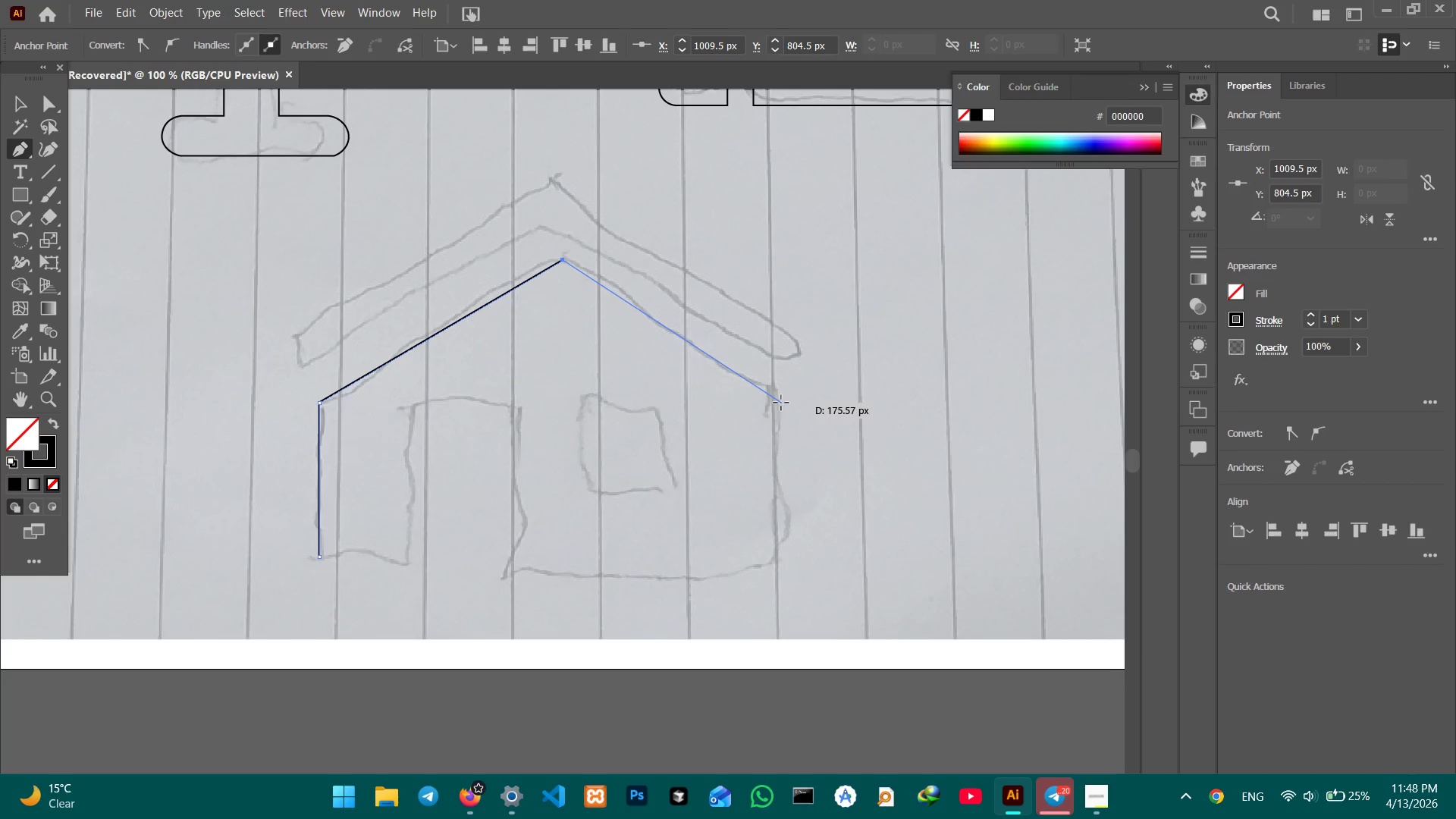 
wait(6.31)
 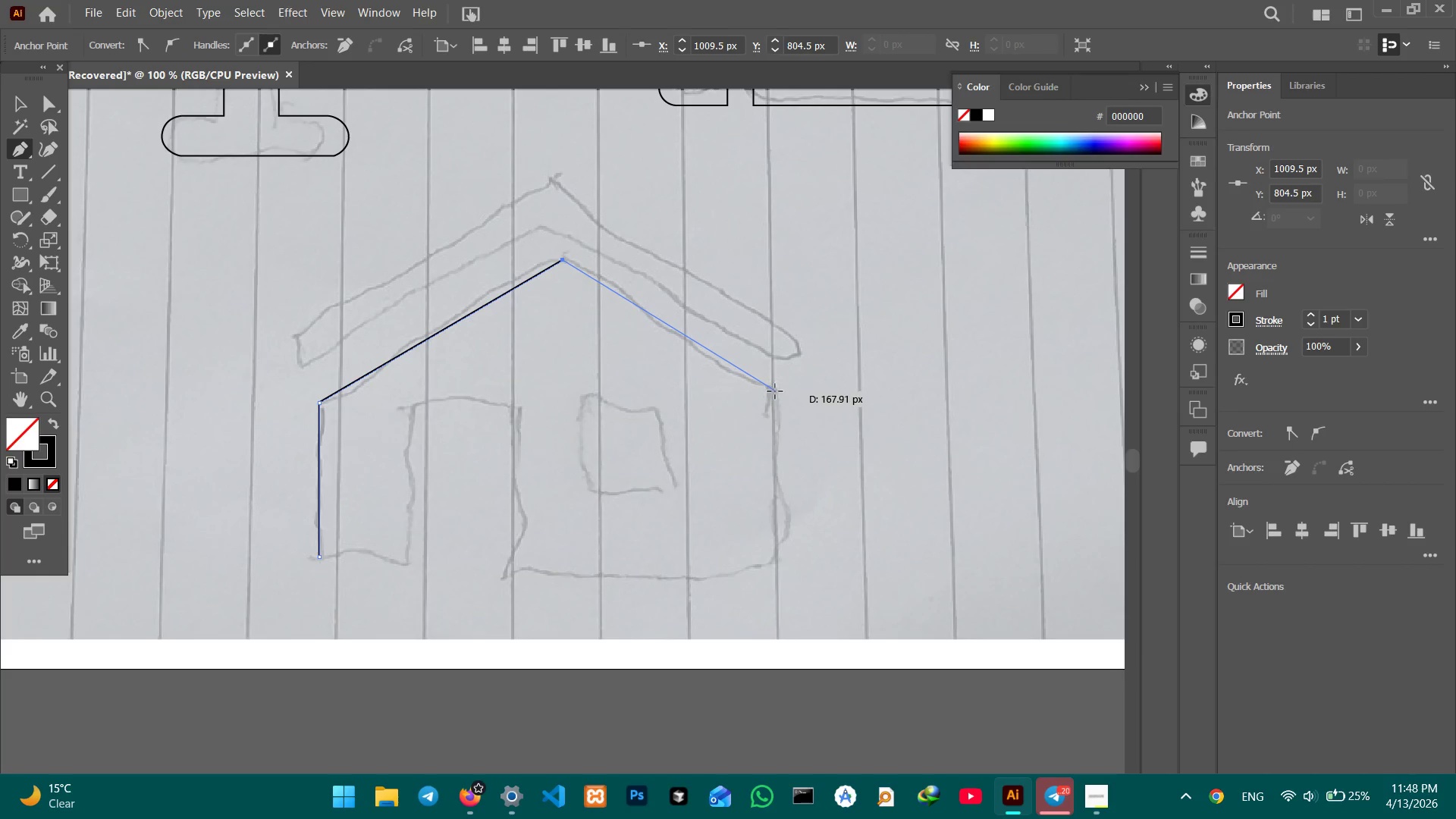 
left_click([777, 404])
 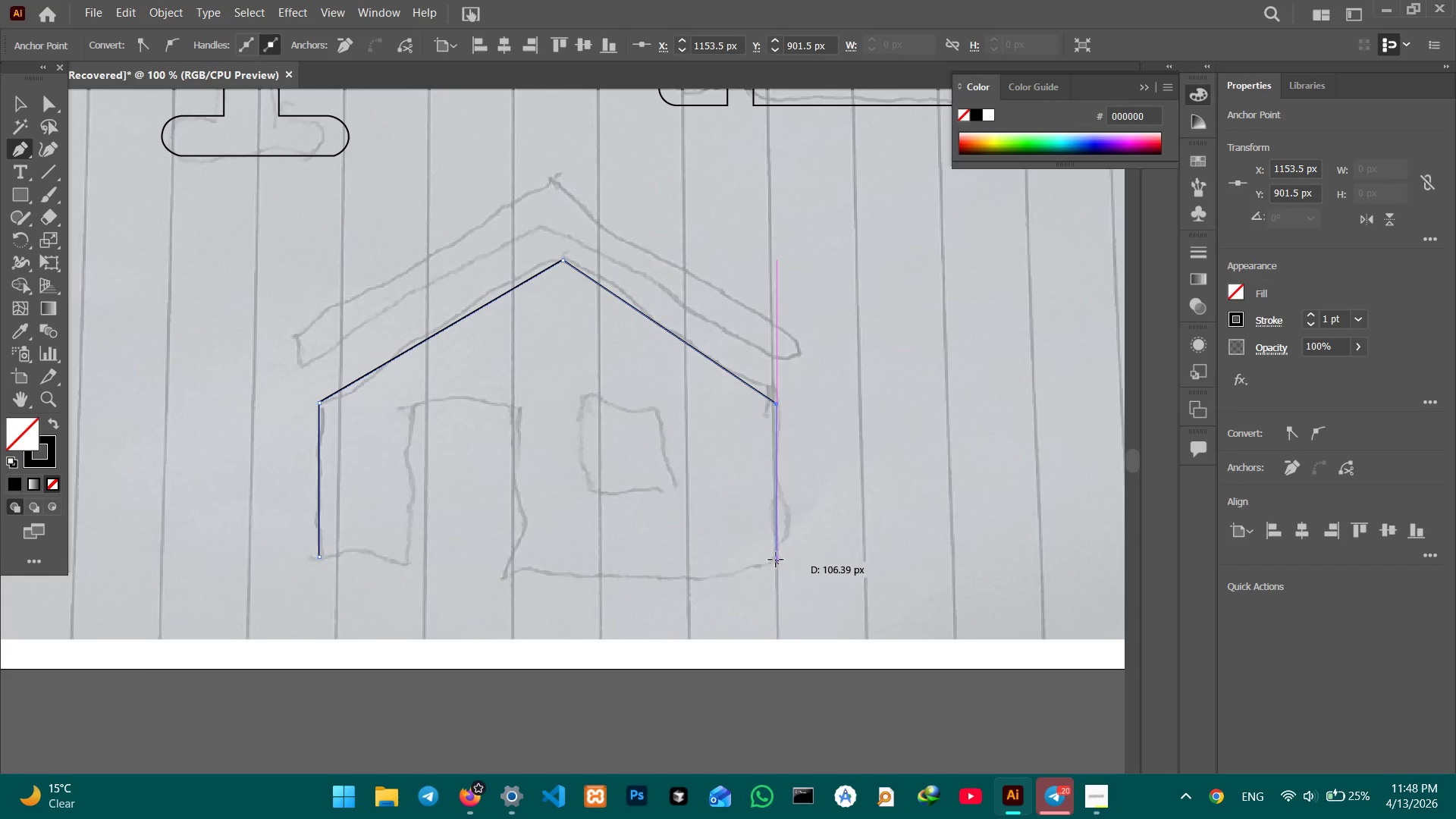 
left_click([774, 556])
 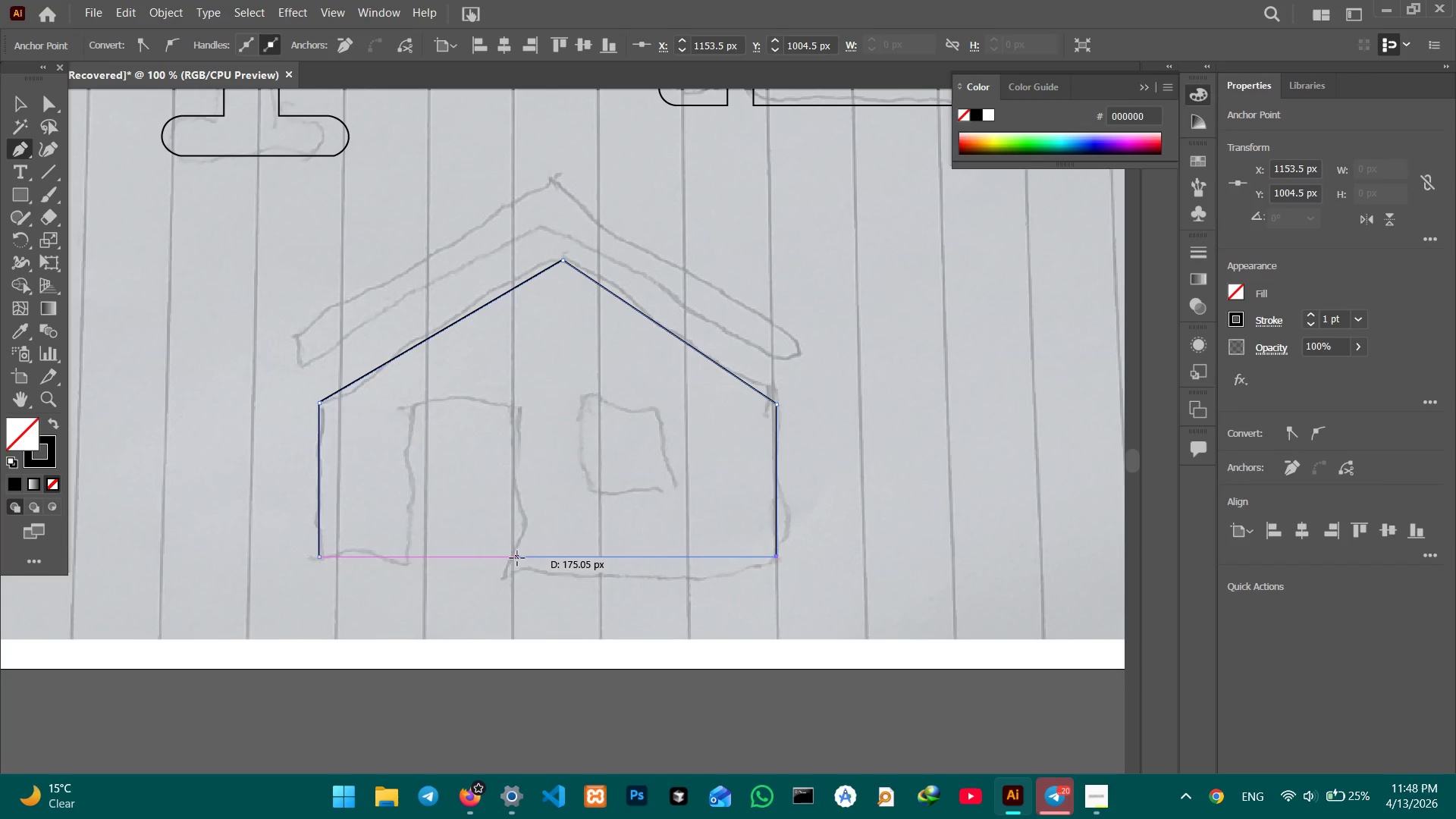 
left_click([518, 557])
 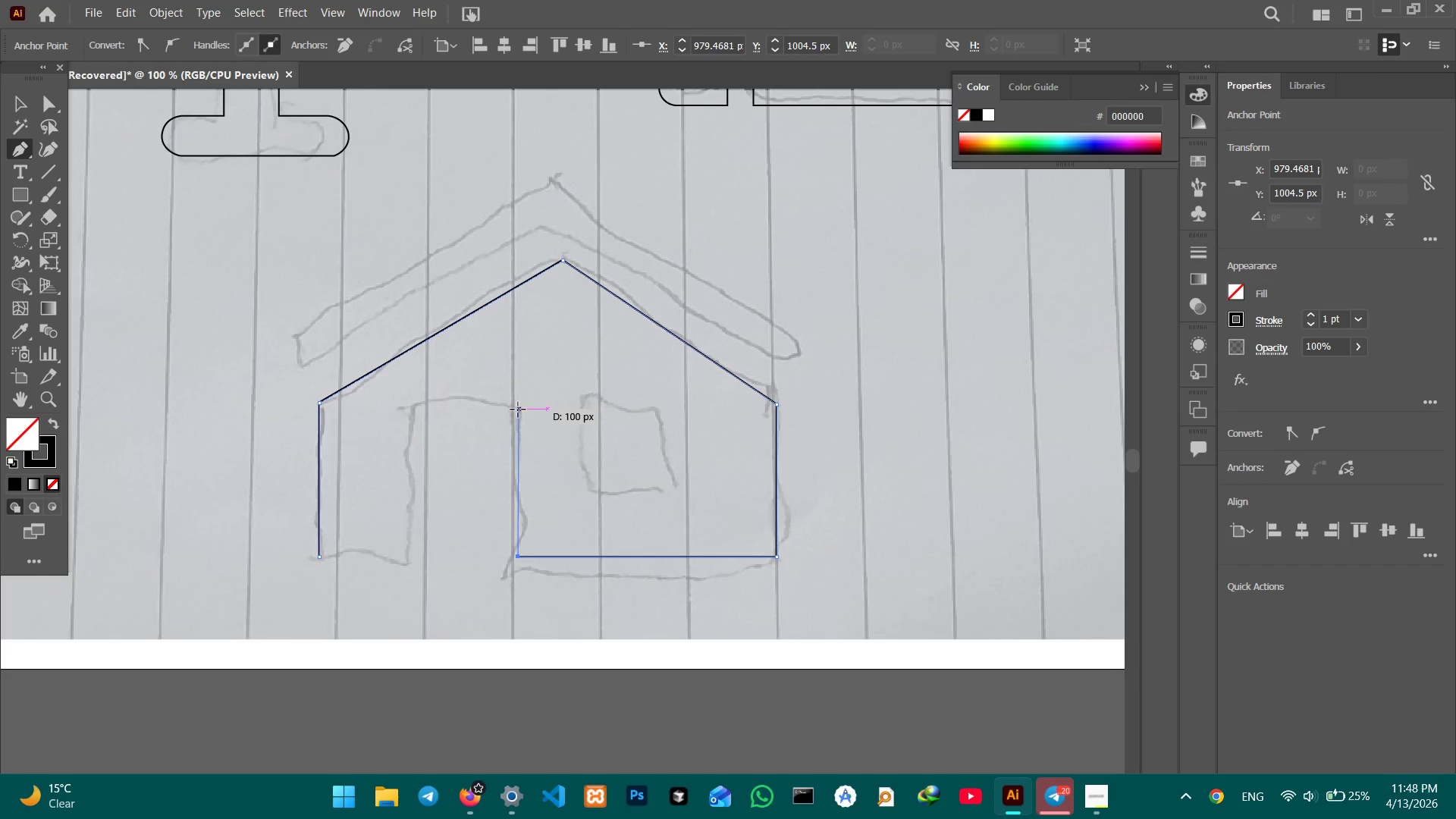 
left_click([518, 410])
 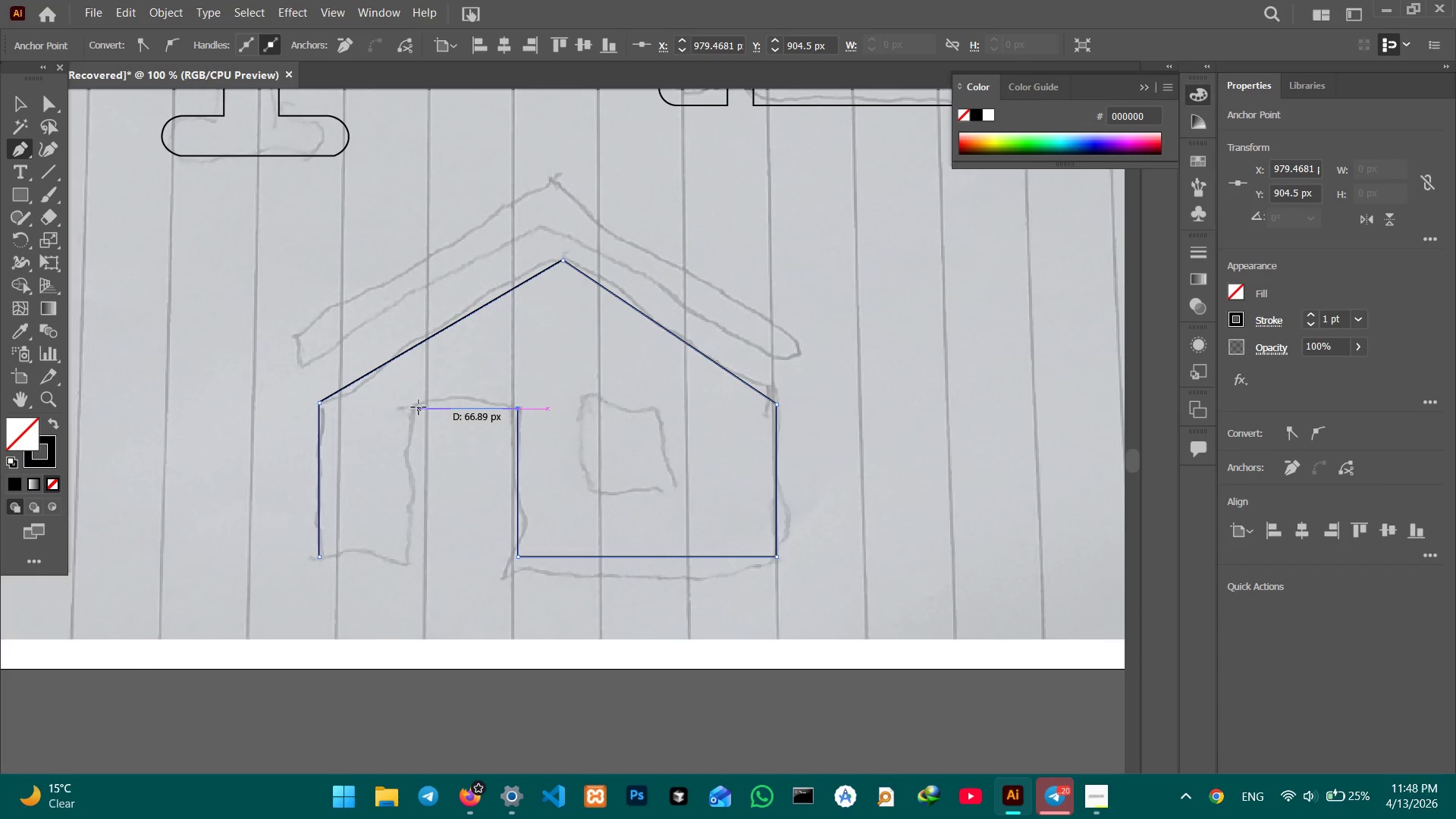 
hold_key(key=ShiftLeft, duration=1.27)
left_click([419, 407])
 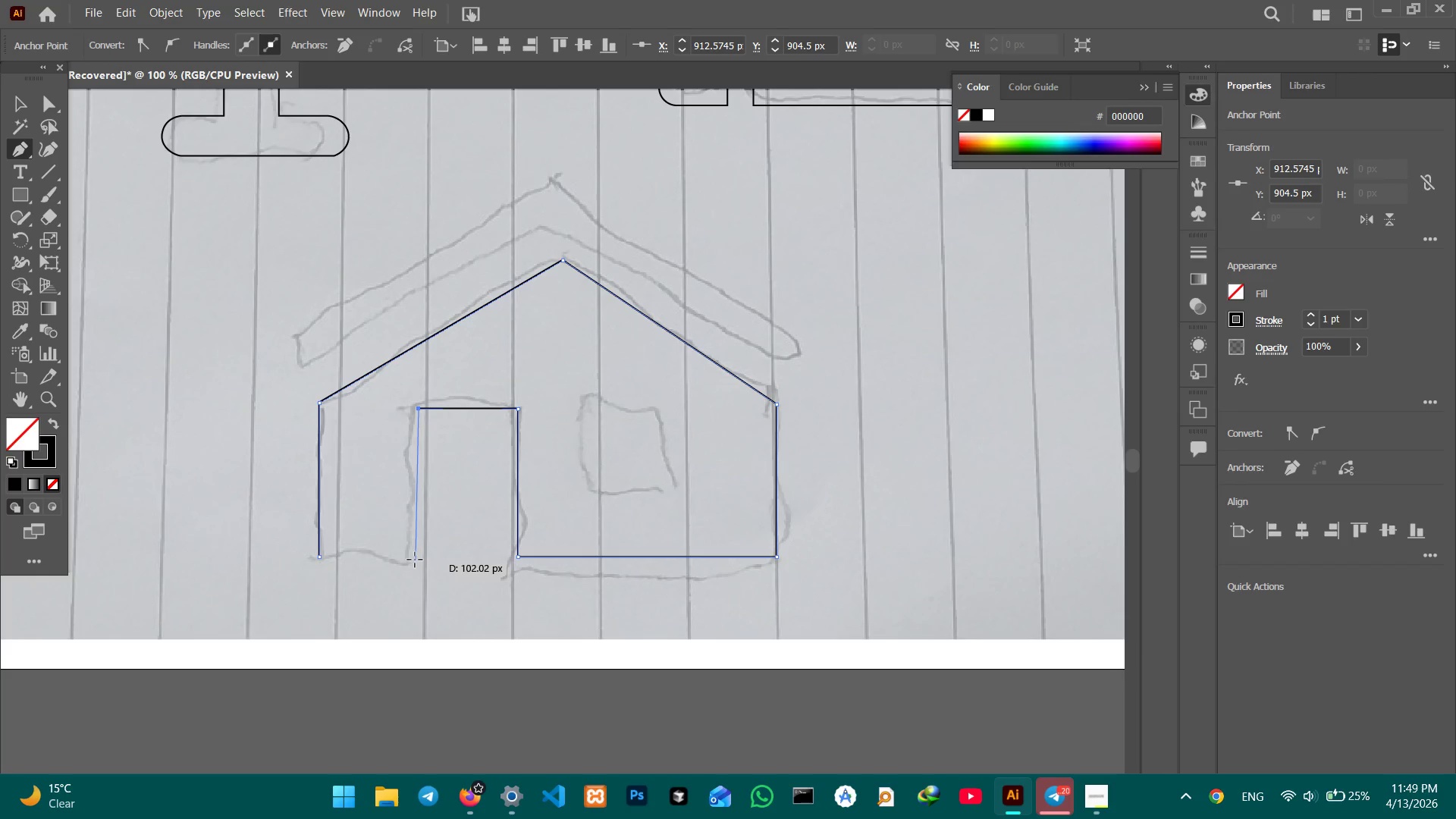 
left_click([415, 558])
 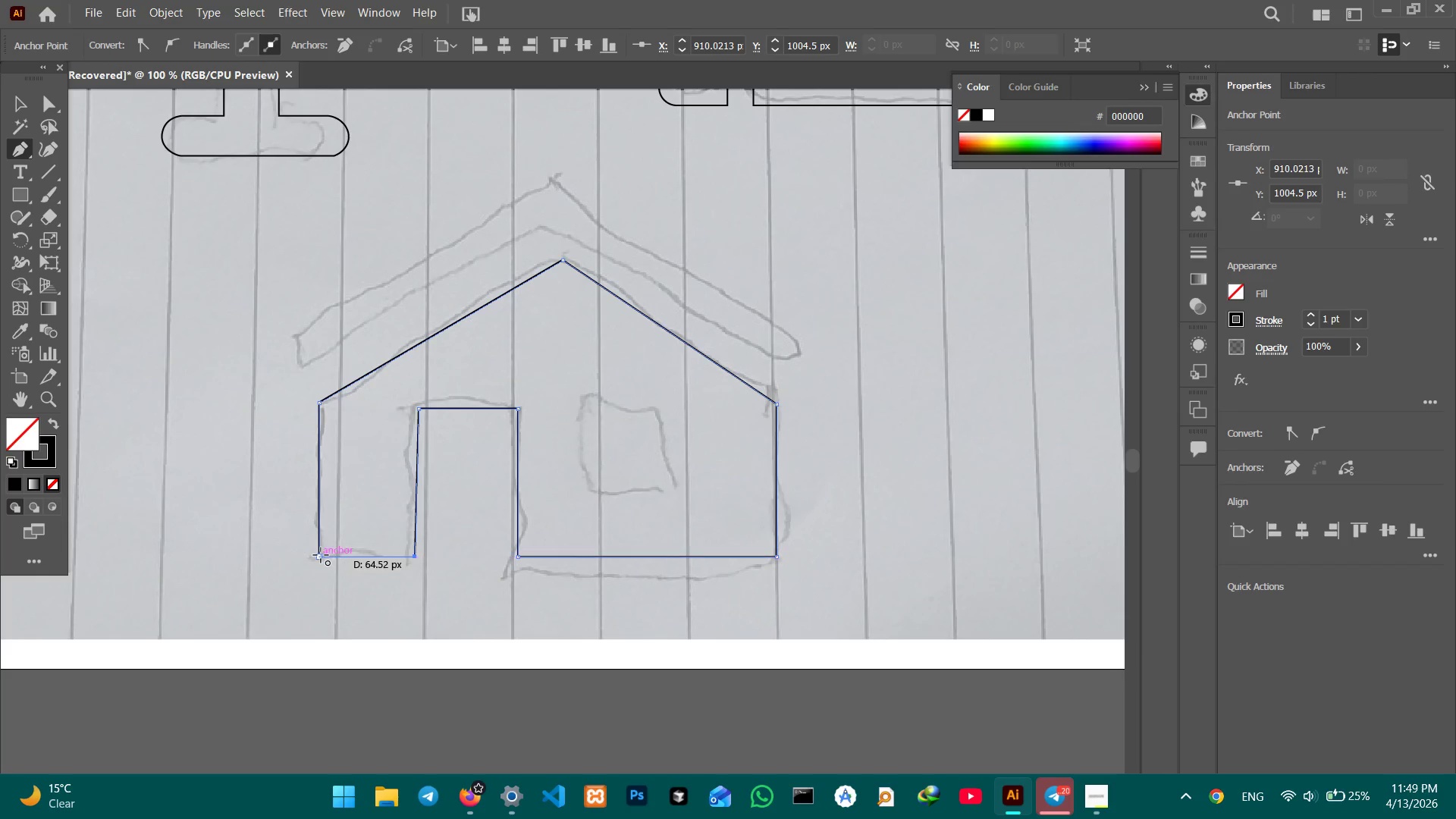 
left_click([321, 555])
 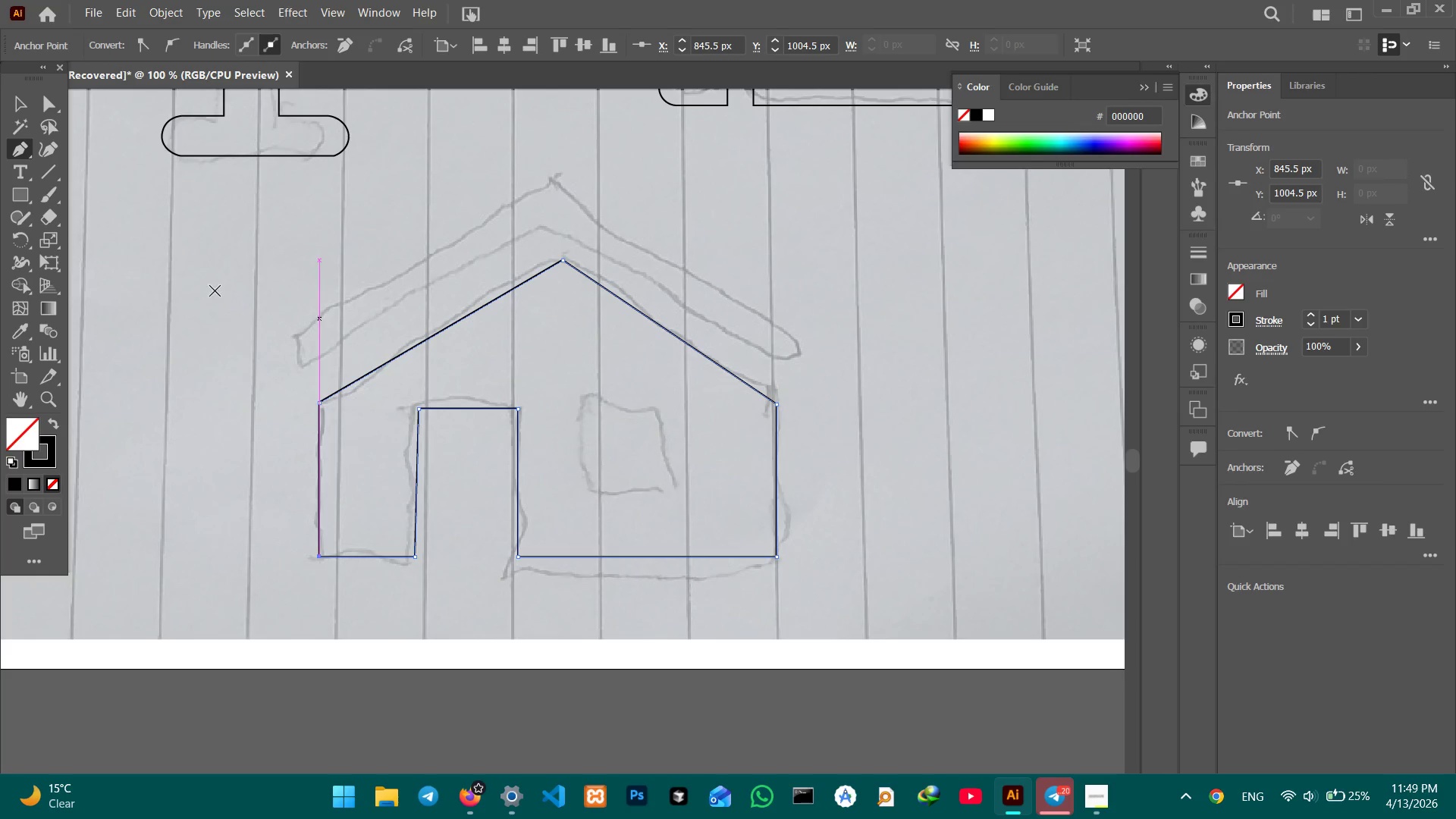 
left_click([18, 188])
 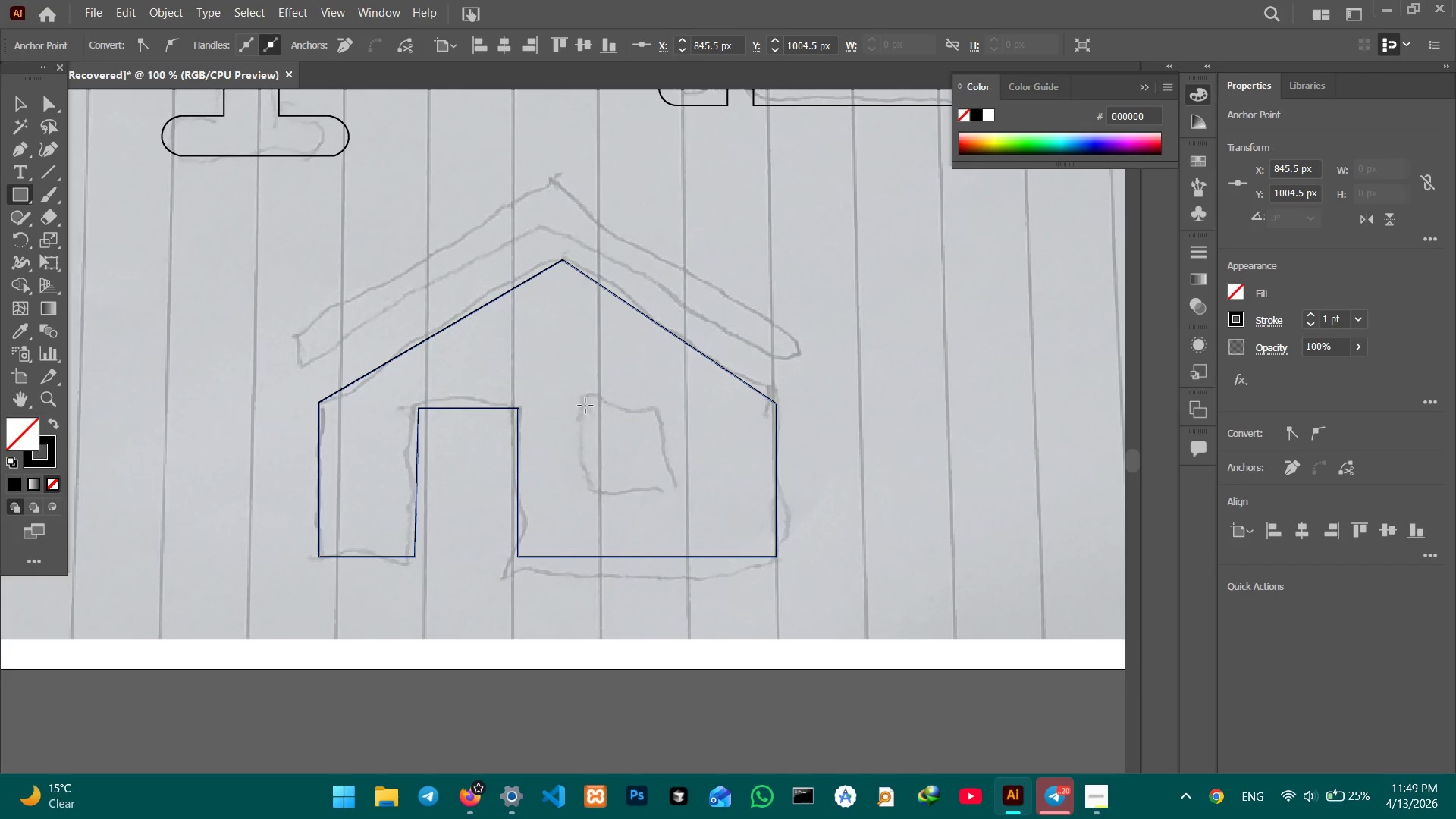 
left_click_drag(start_coordinate=[585, 406], to_coordinate=[664, 488])
 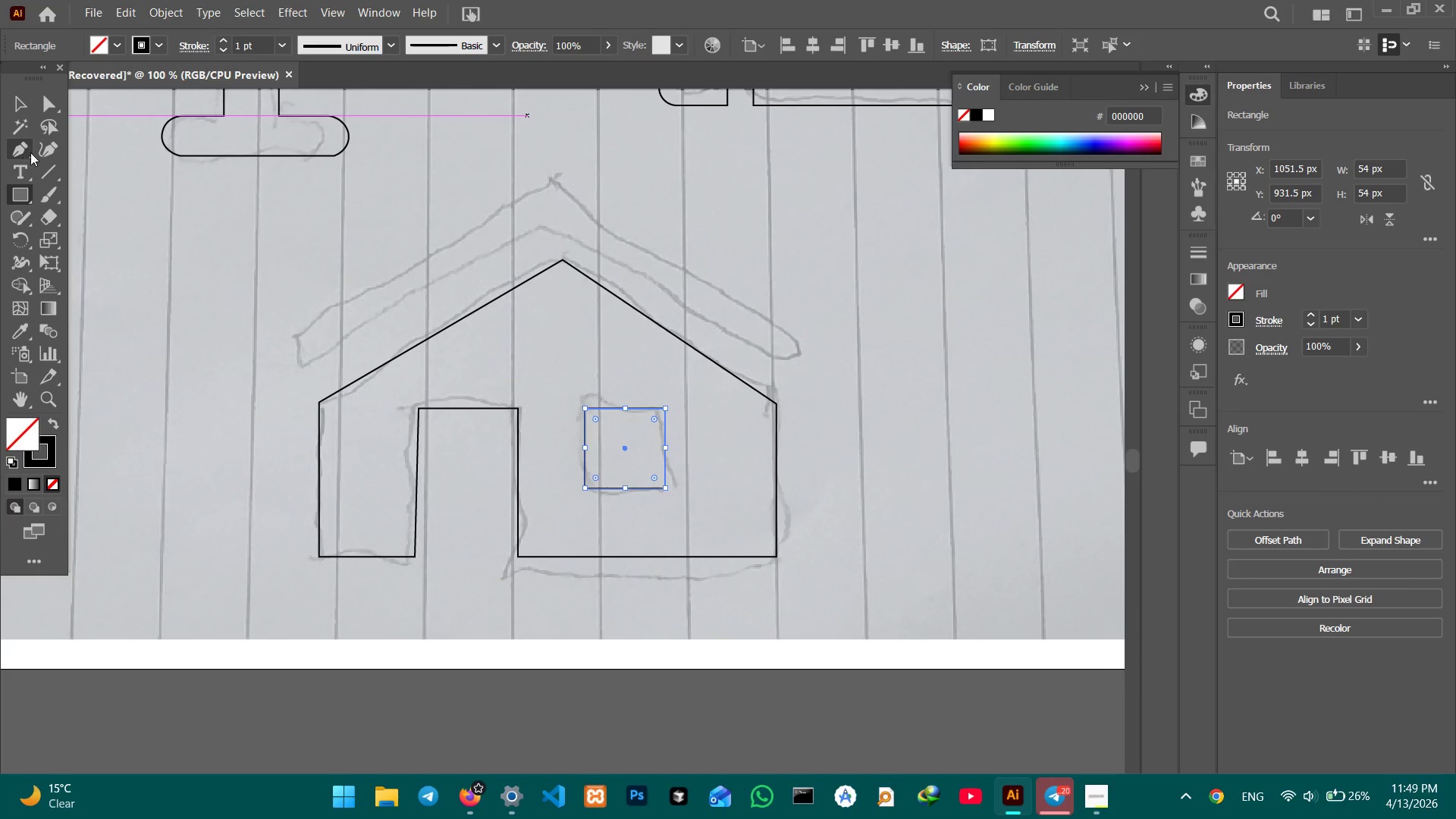 
left_click([27, 150])
 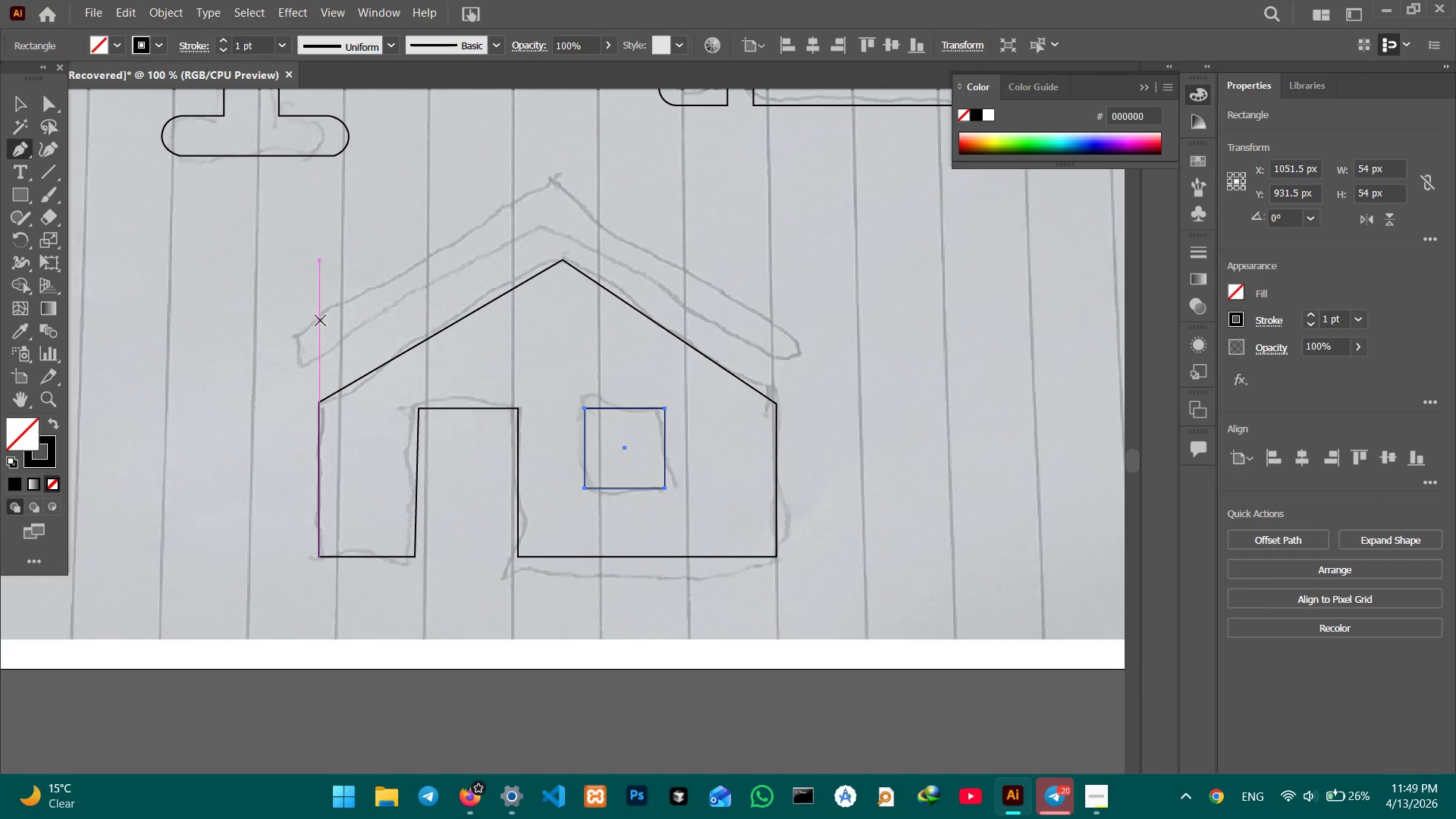 
wait(5.16)
 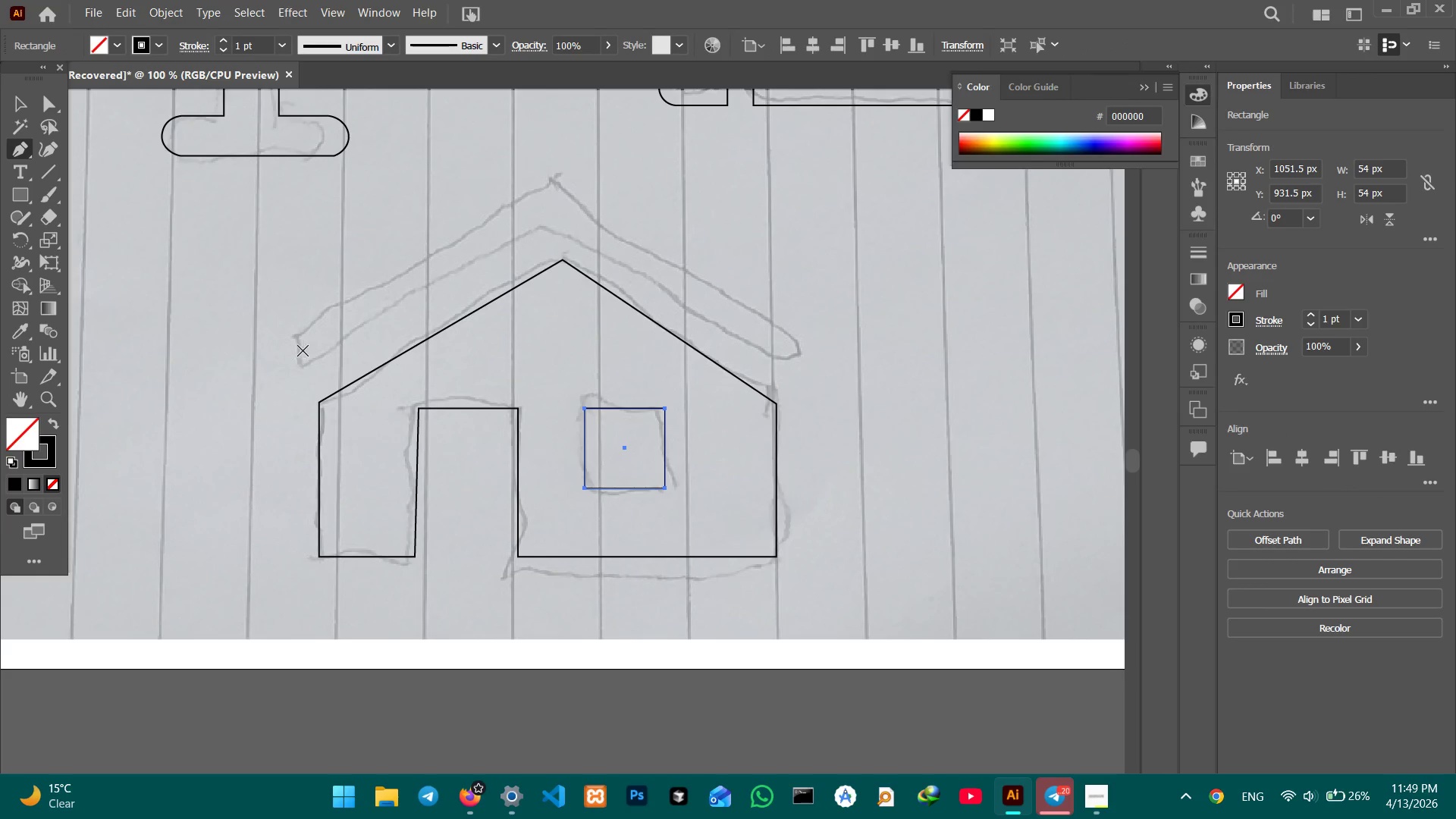 
left_click_drag(start_coordinate=[295, 337], to_coordinate=[297, 371])
 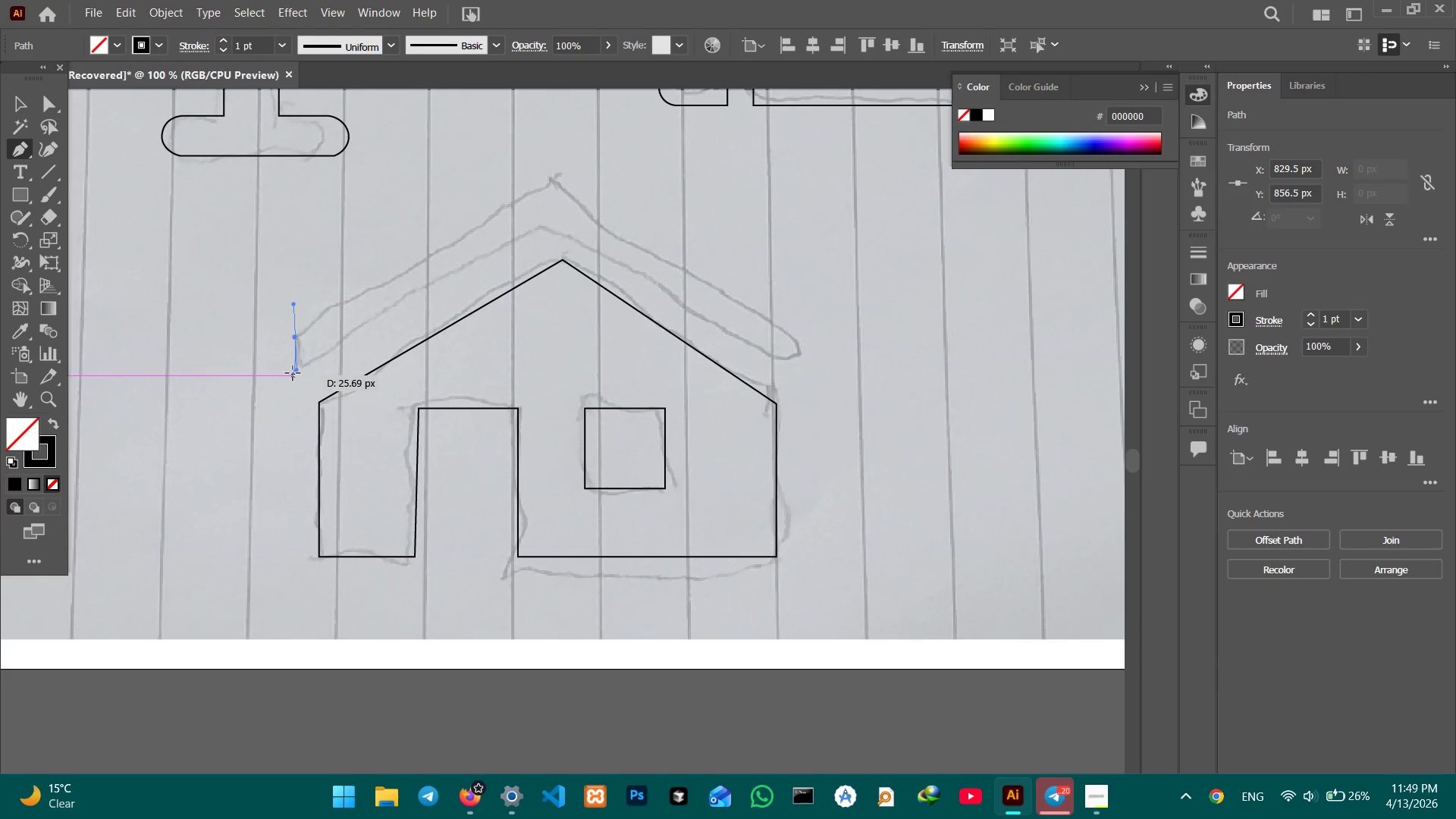 
key(Control+Z)
 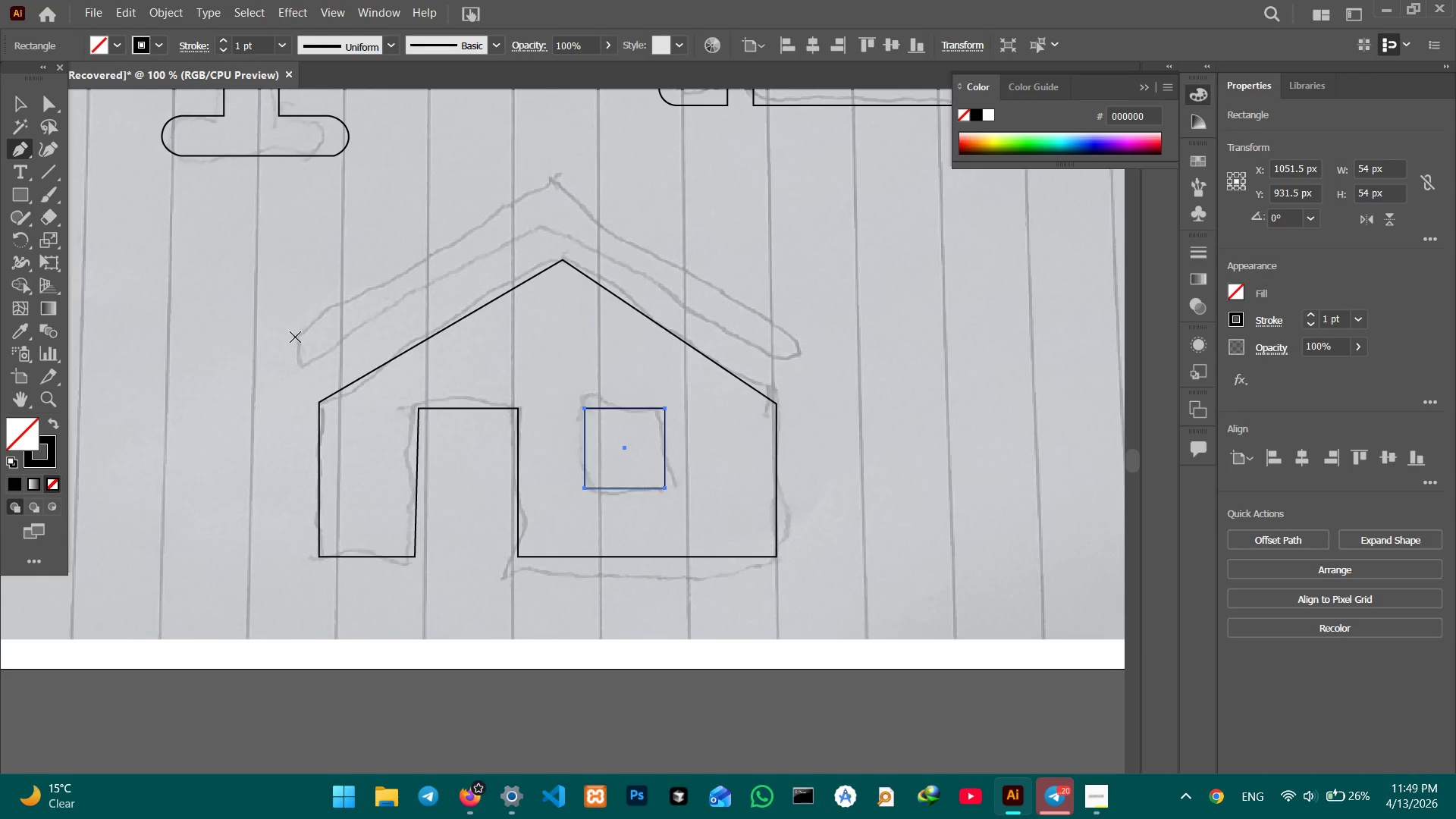 
left_click([295, 337])
 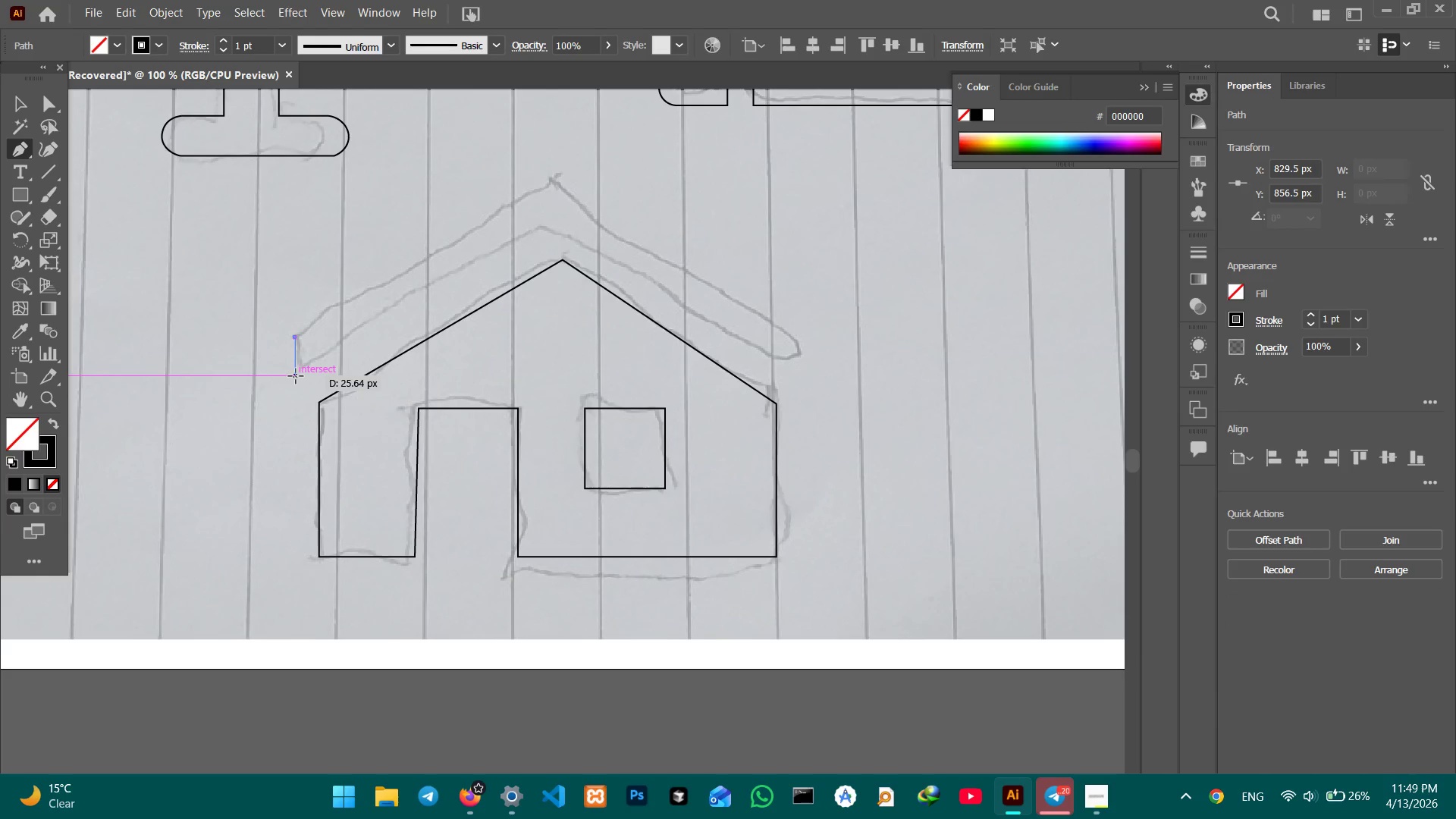 
hold_key(key=ShiftLeft, duration=1.25)
left_click([296, 376])
 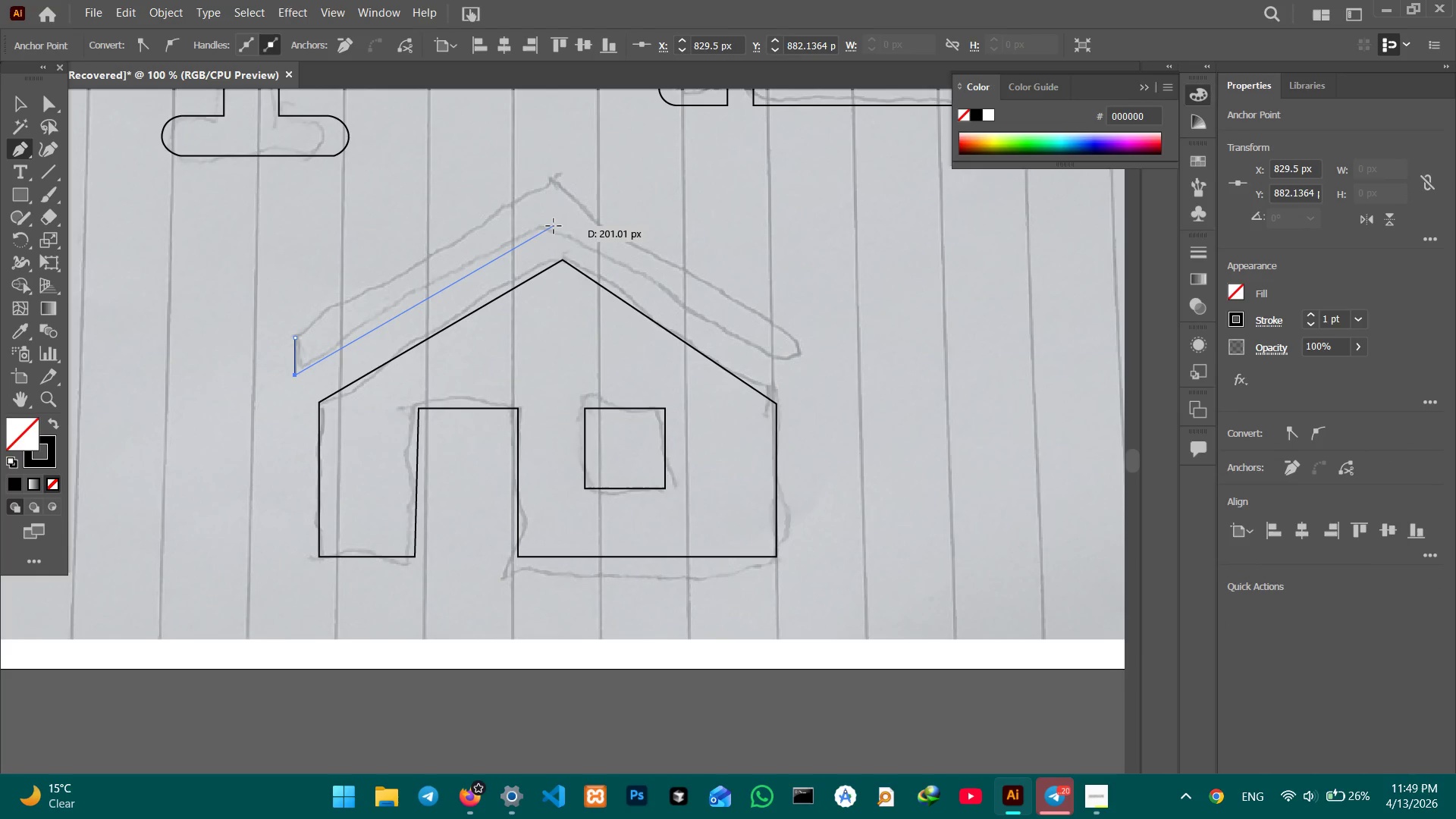 
wait(8.56)
 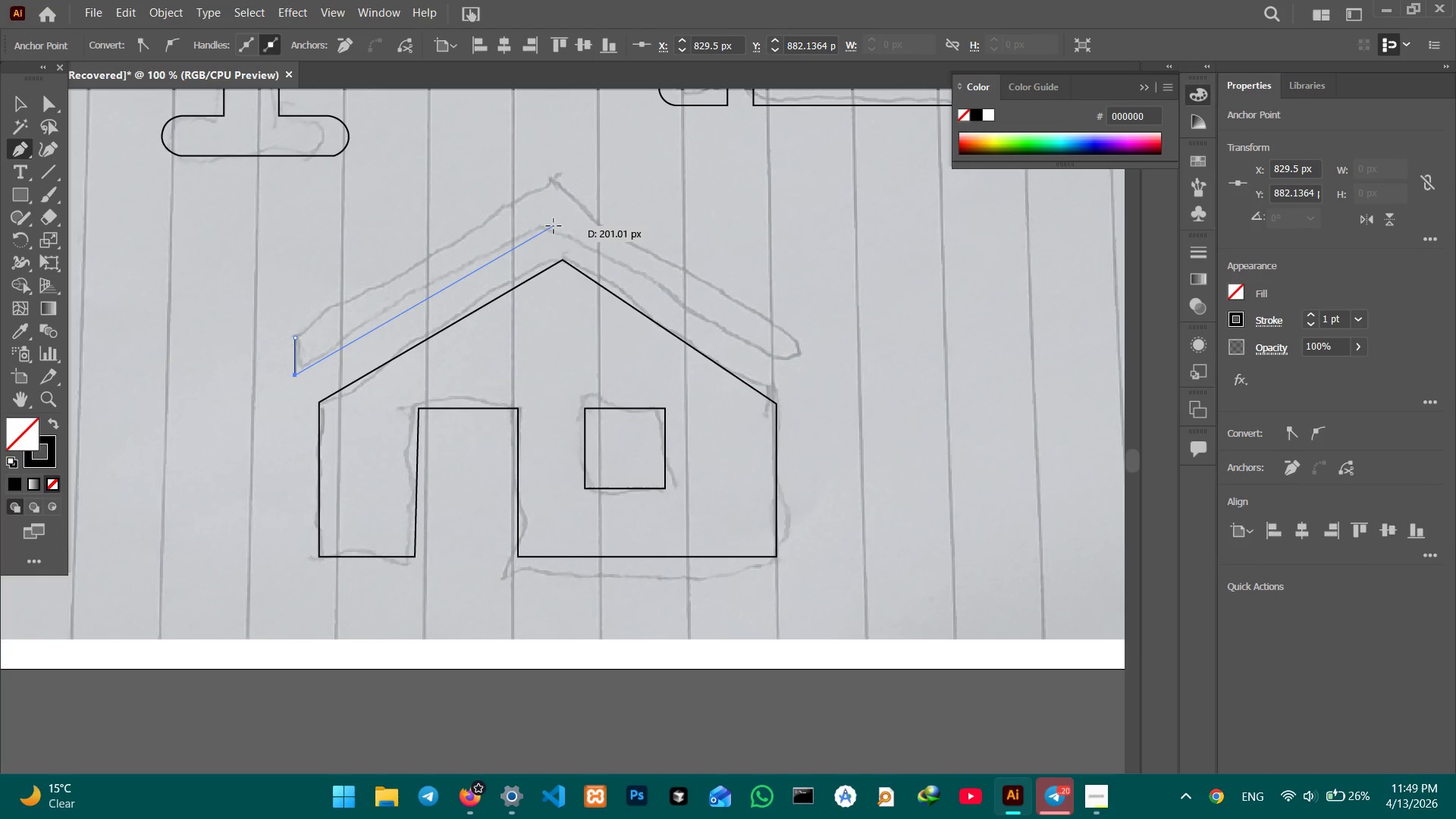 
left_click([563, 225])
 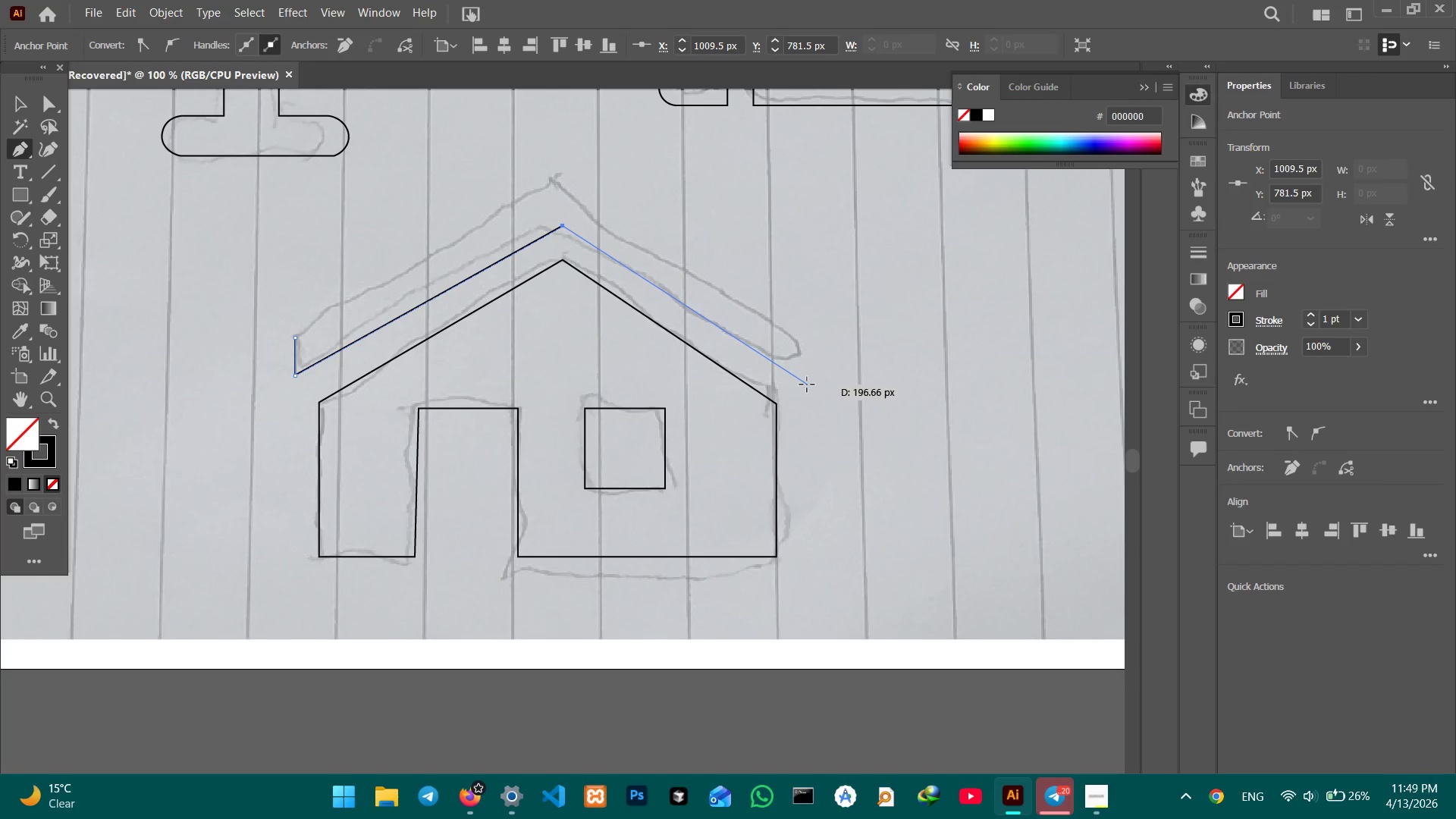 
wait(7.11)
 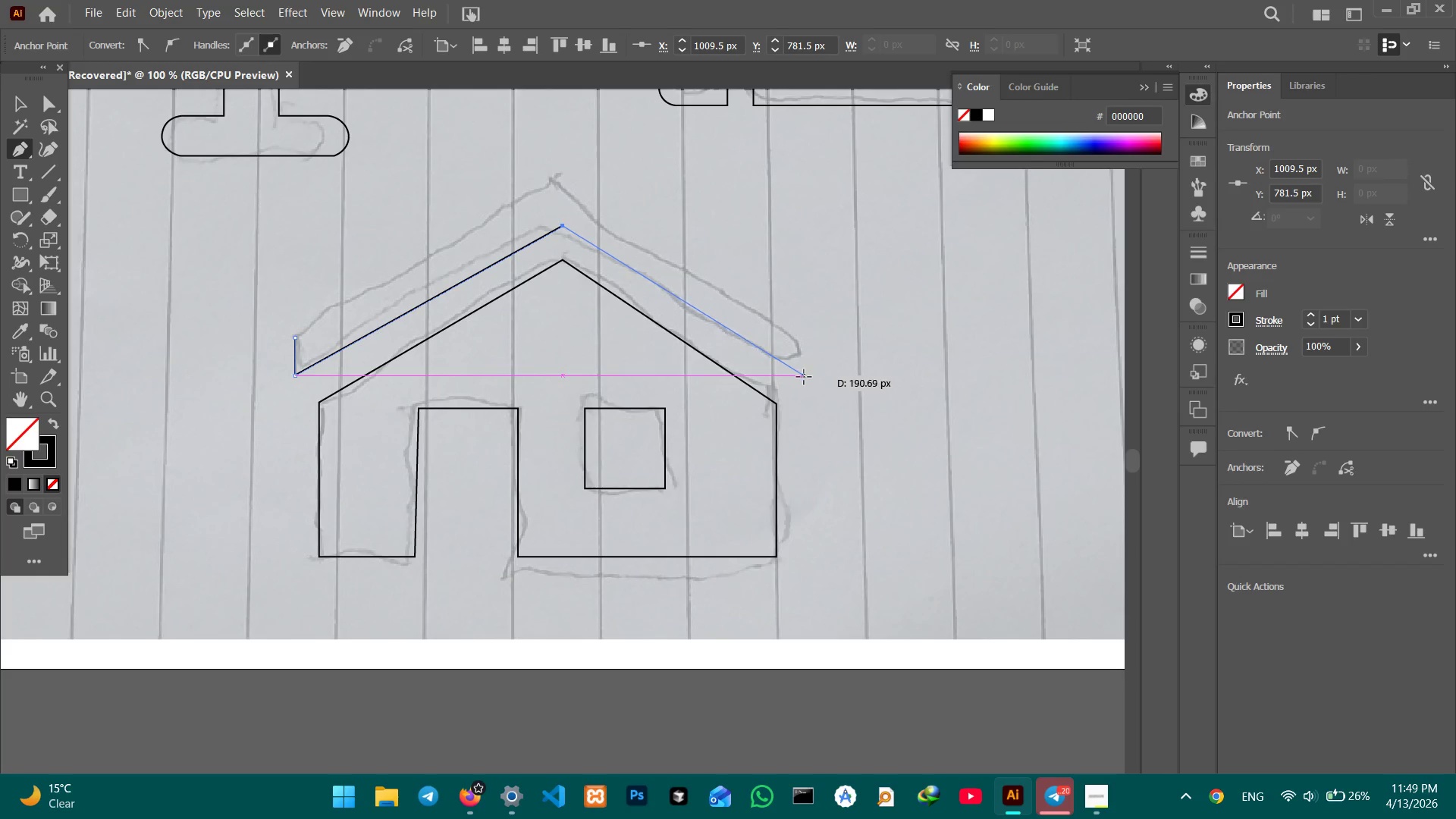 
left_click([807, 384])
 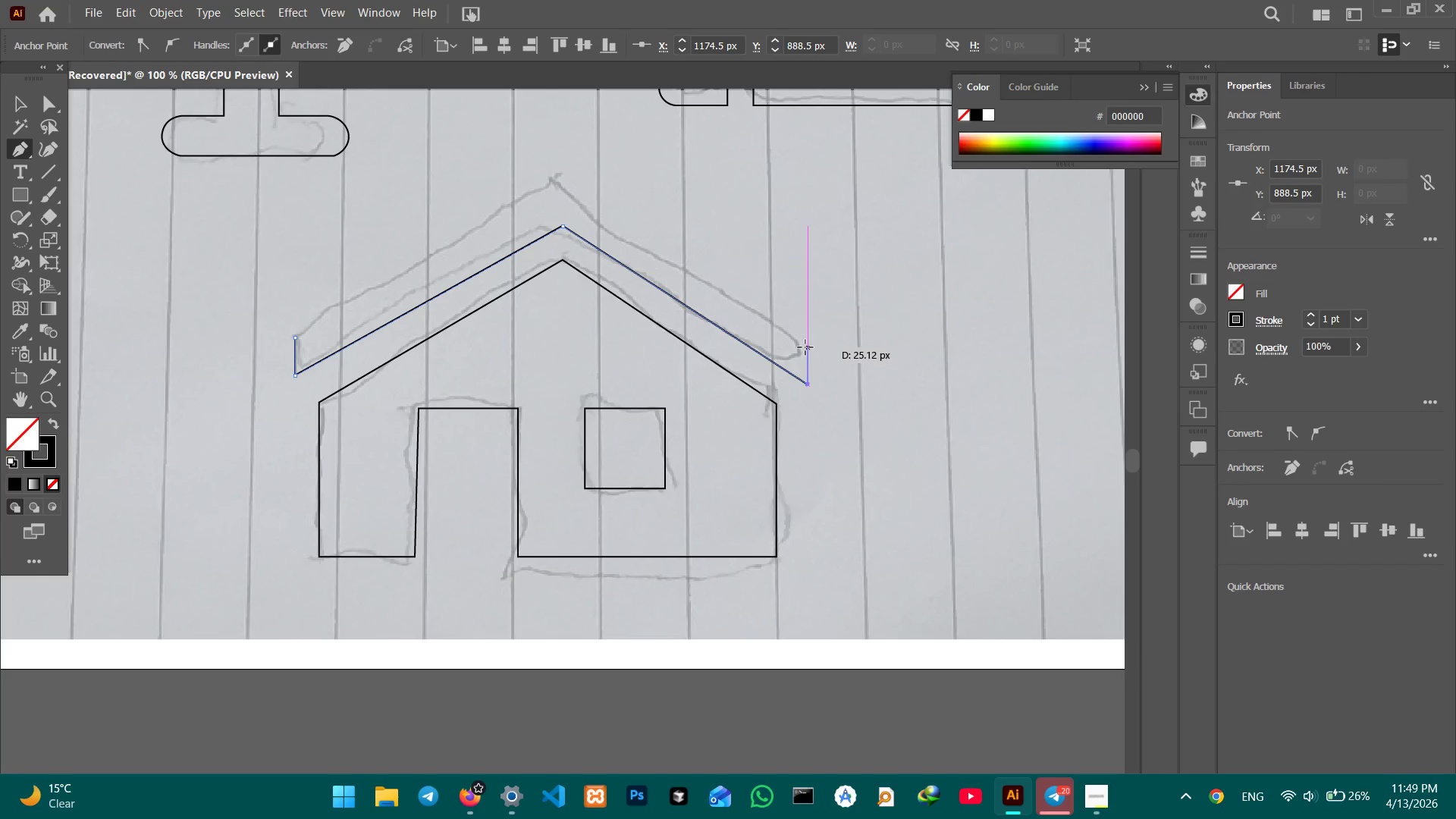 
left_click([805, 347])
 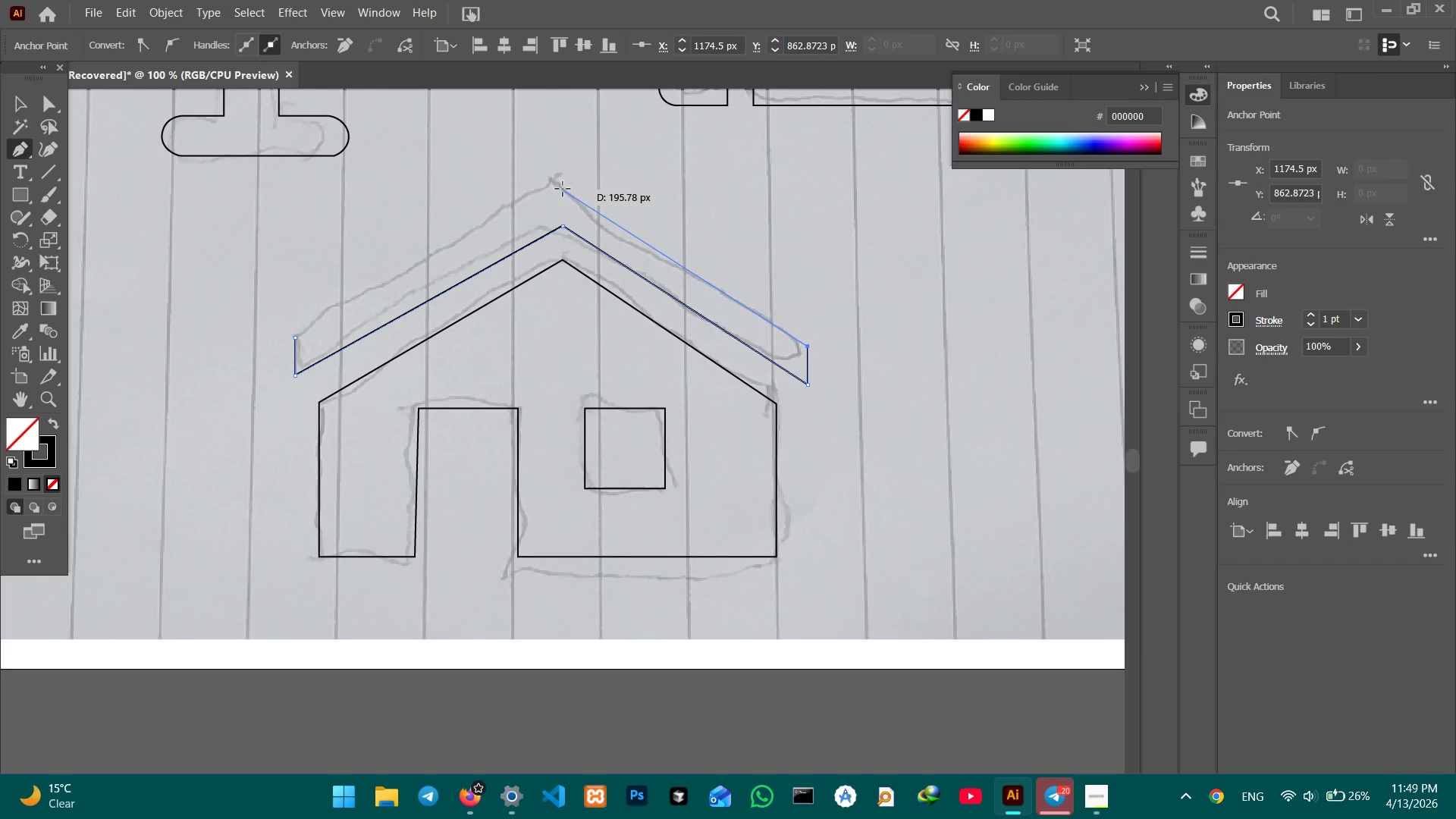 
left_click([563, 187])
 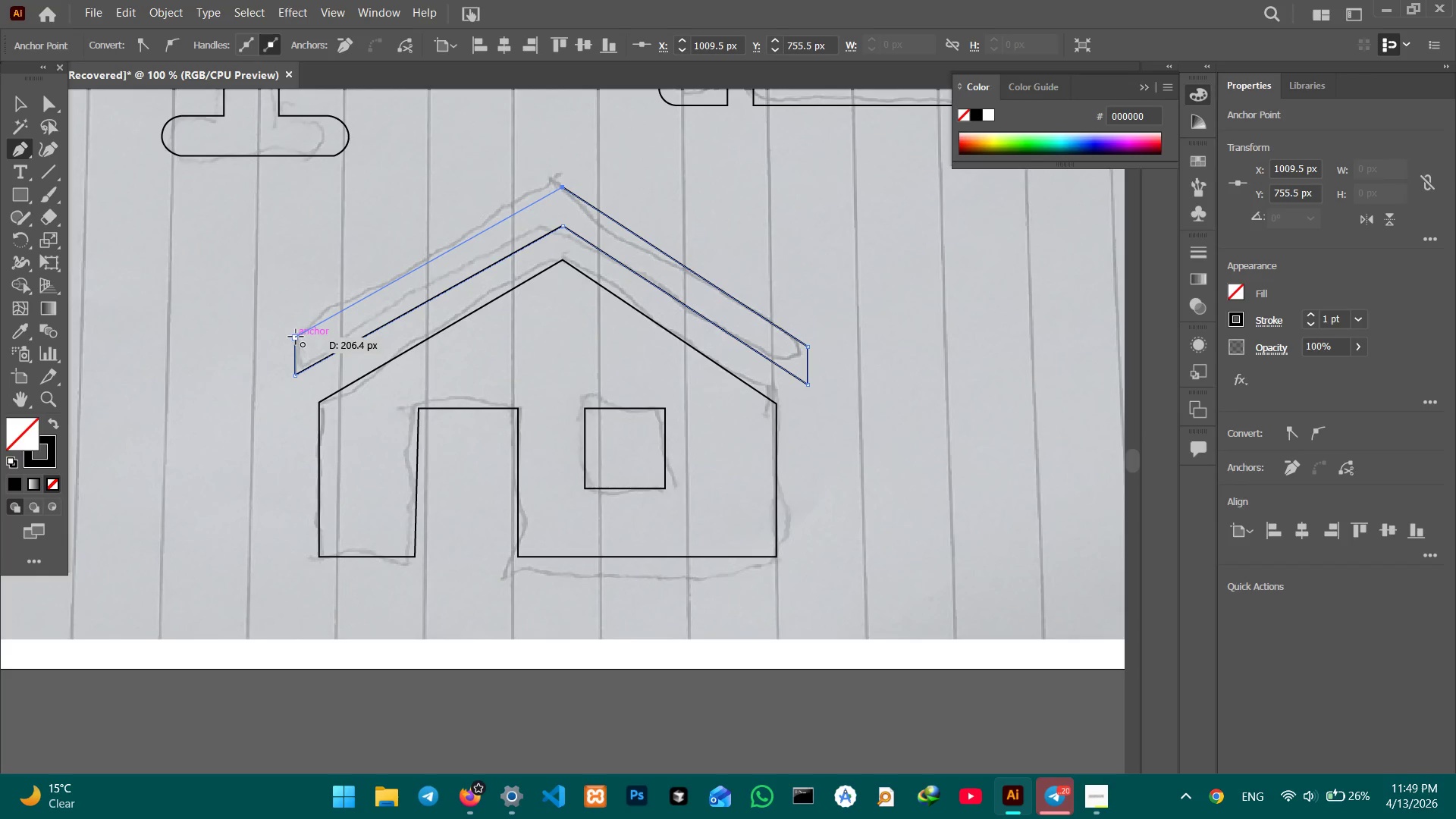 
left_click([296, 337])
 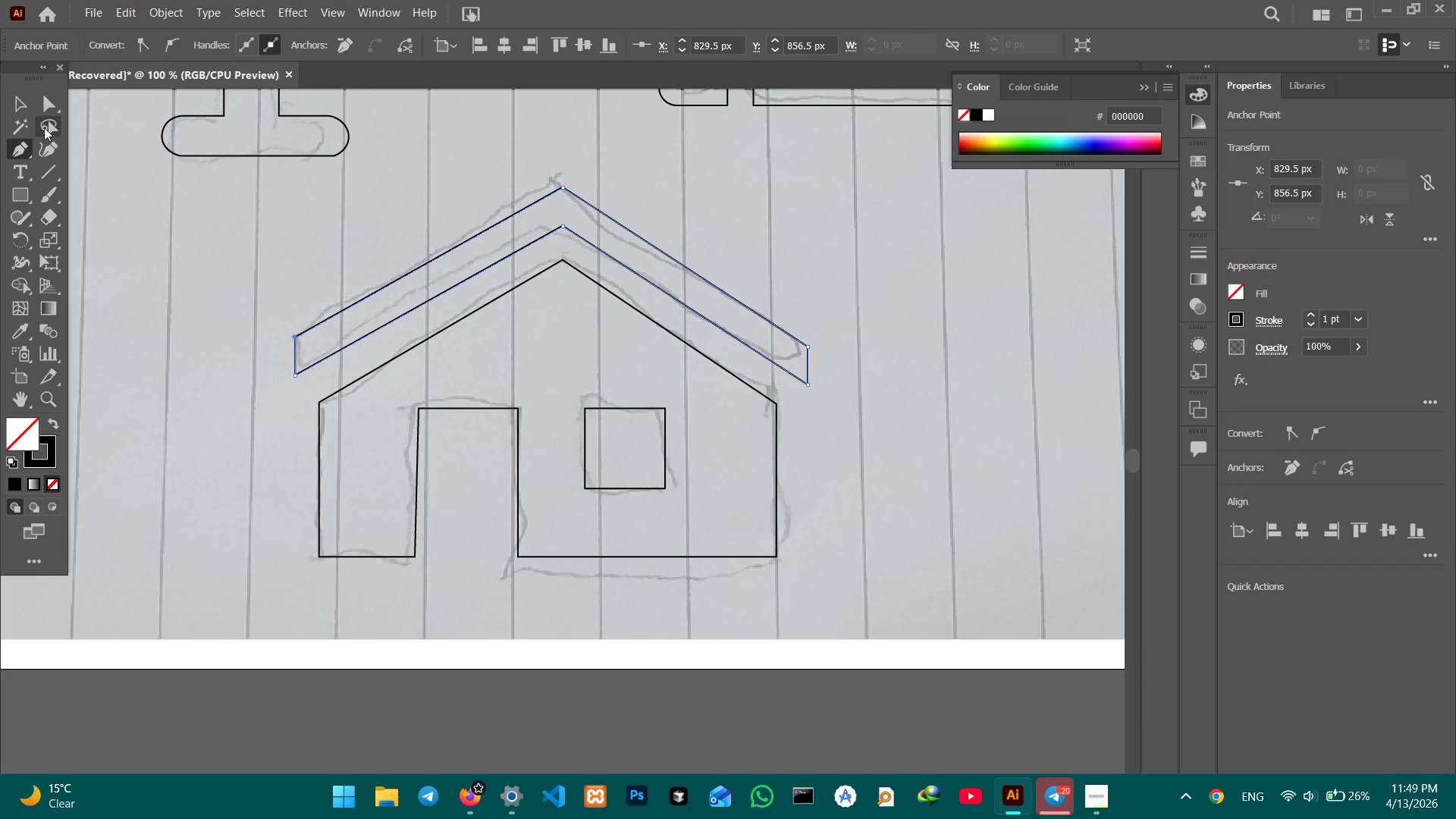 
left_click([3, 104])
 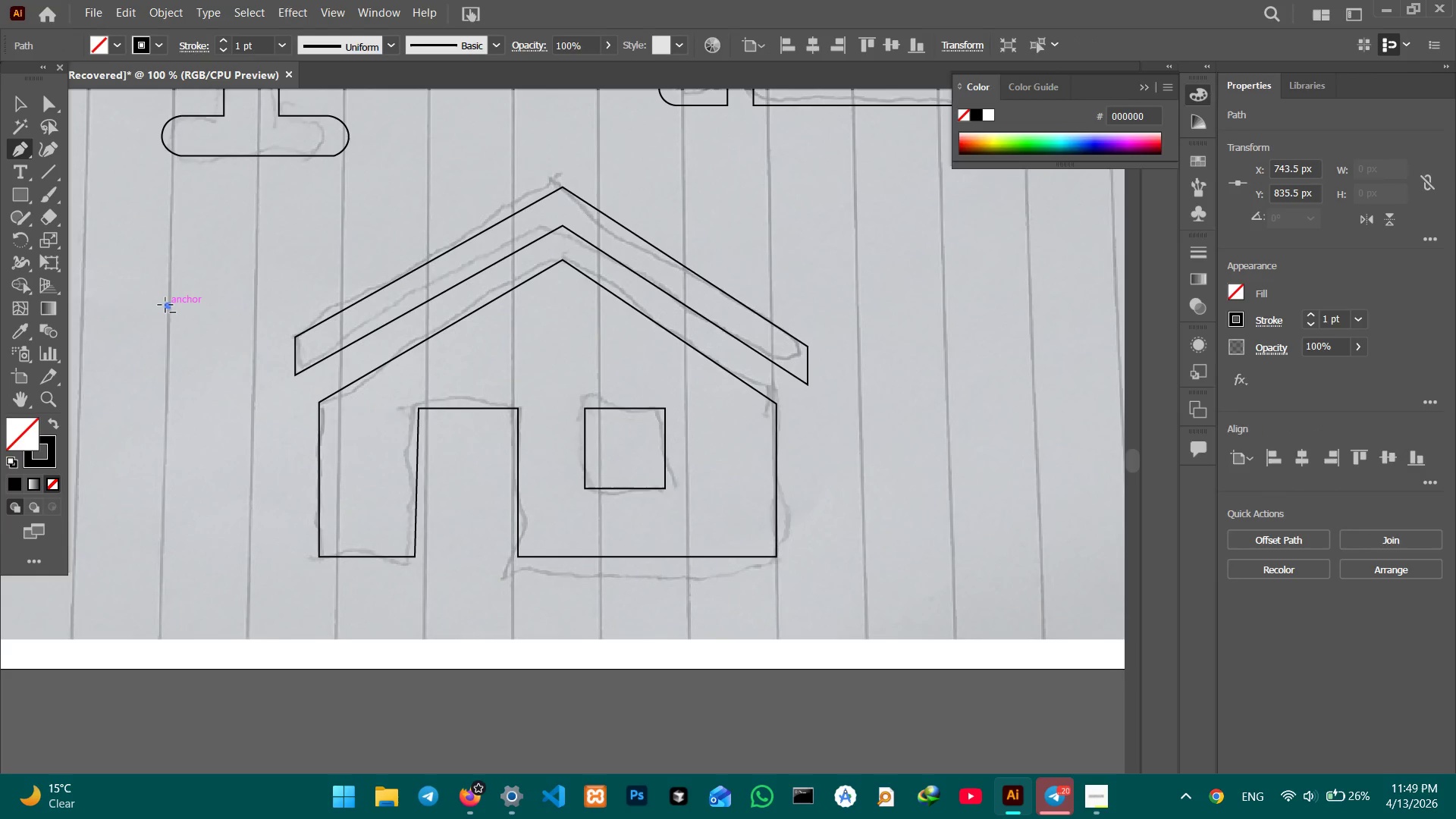 
hold_key(key=Space, duration=0.38)
 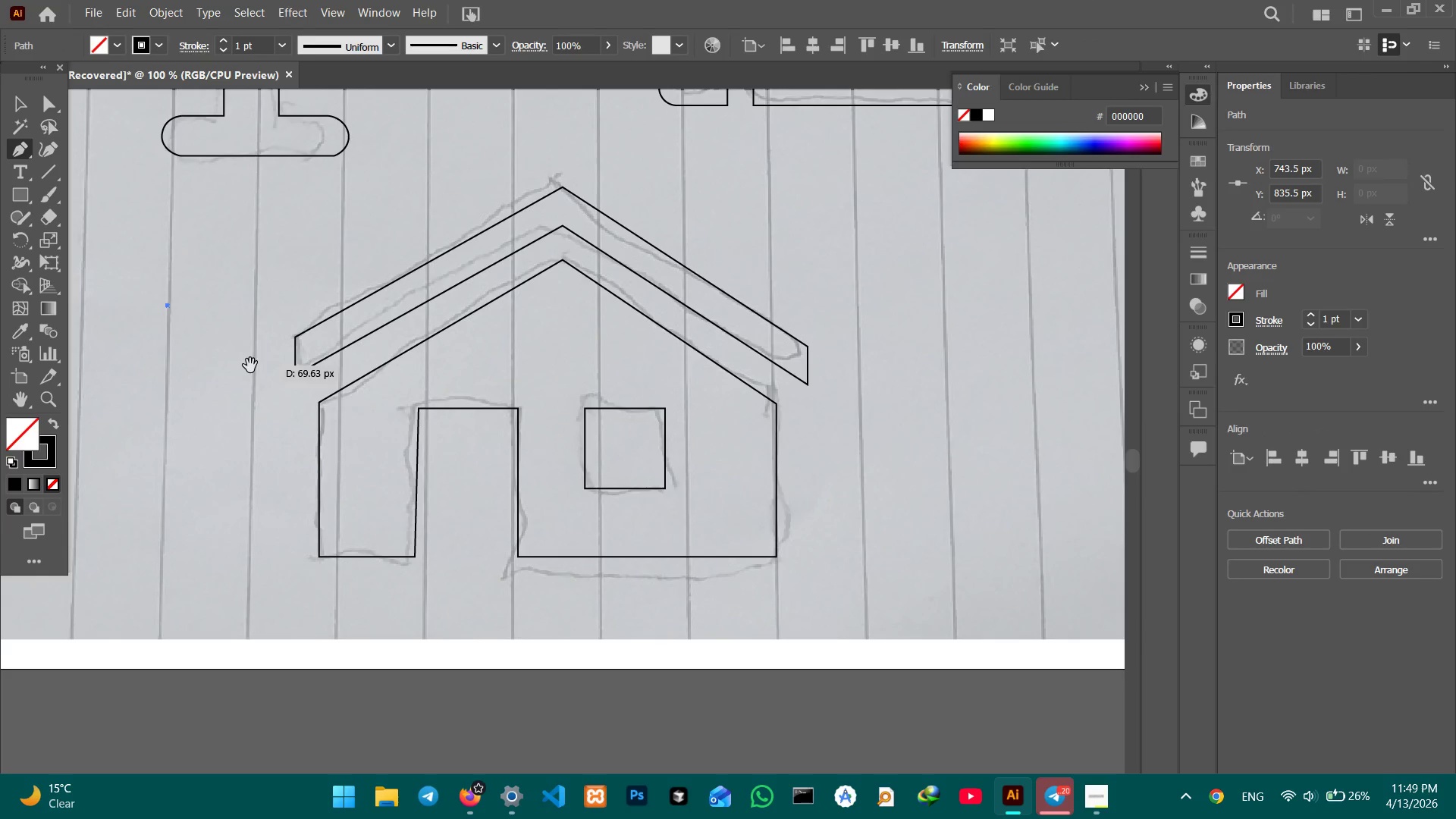 
hold_key(key=Space, duration=1.52)
 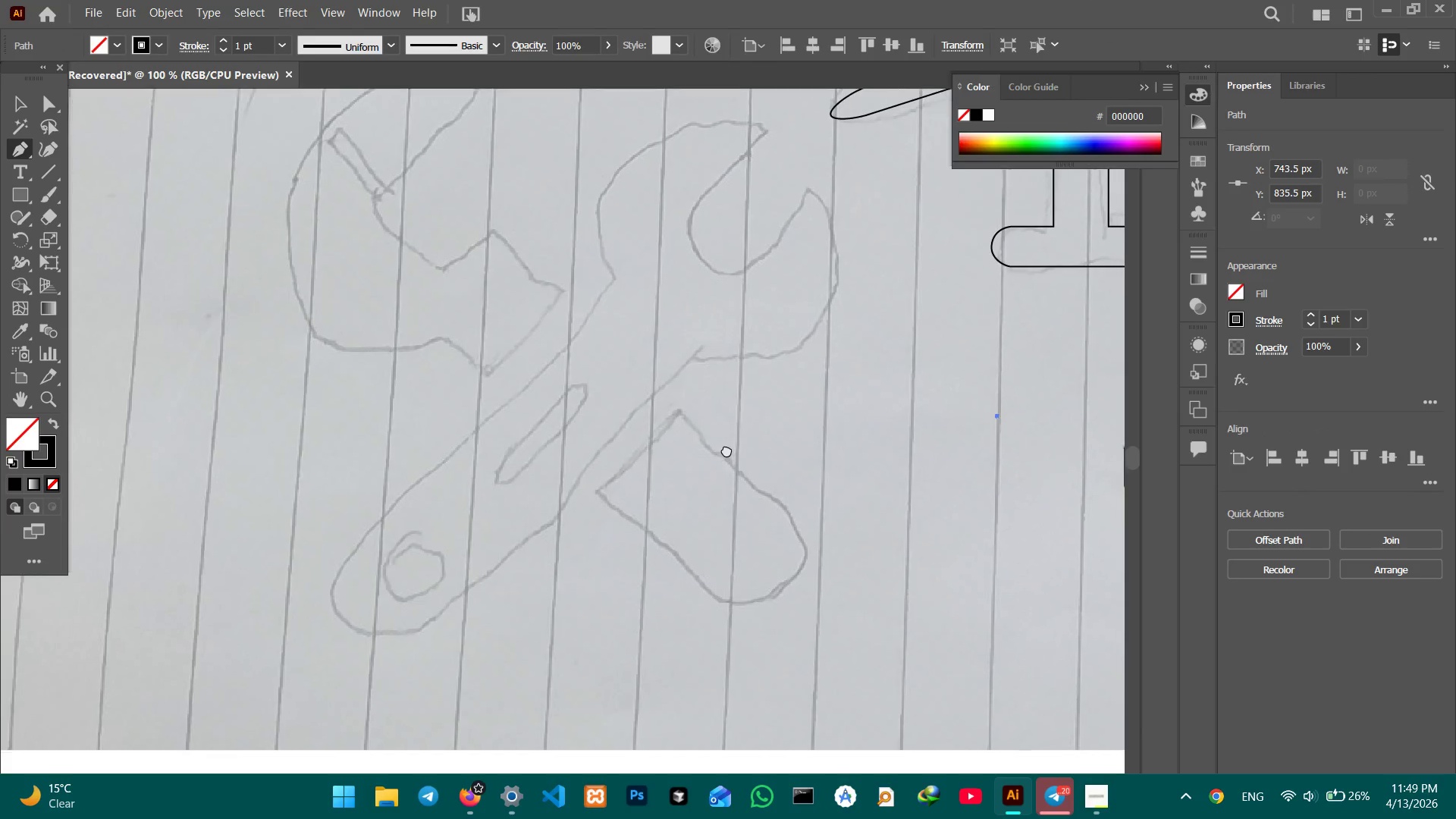 
left_click_drag(start_coordinate=[237, 366], to_coordinate=[705, 359])
 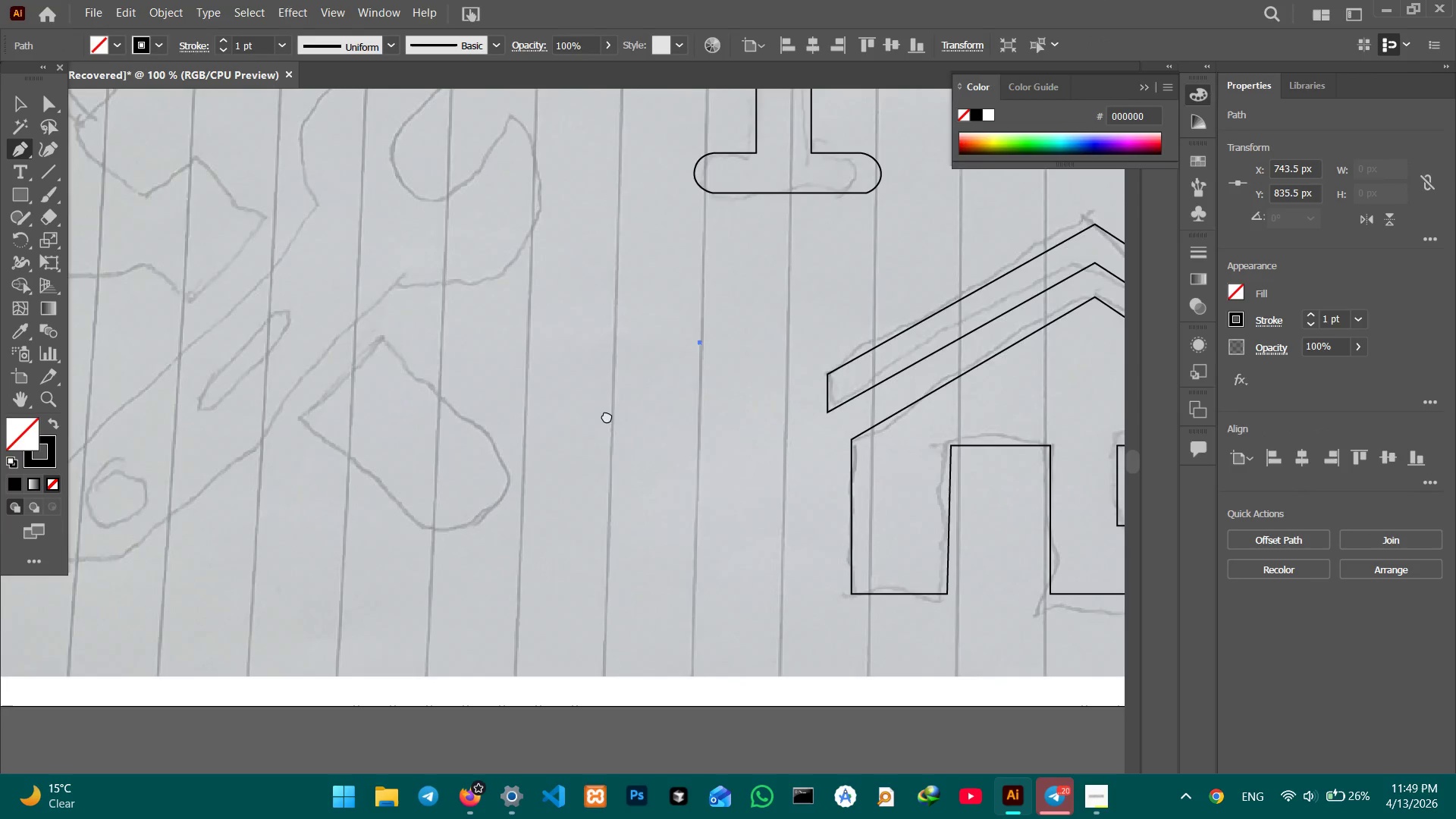 
left_click_drag(start_coordinate=[465, 368], to_coordinate=[819, 405])
 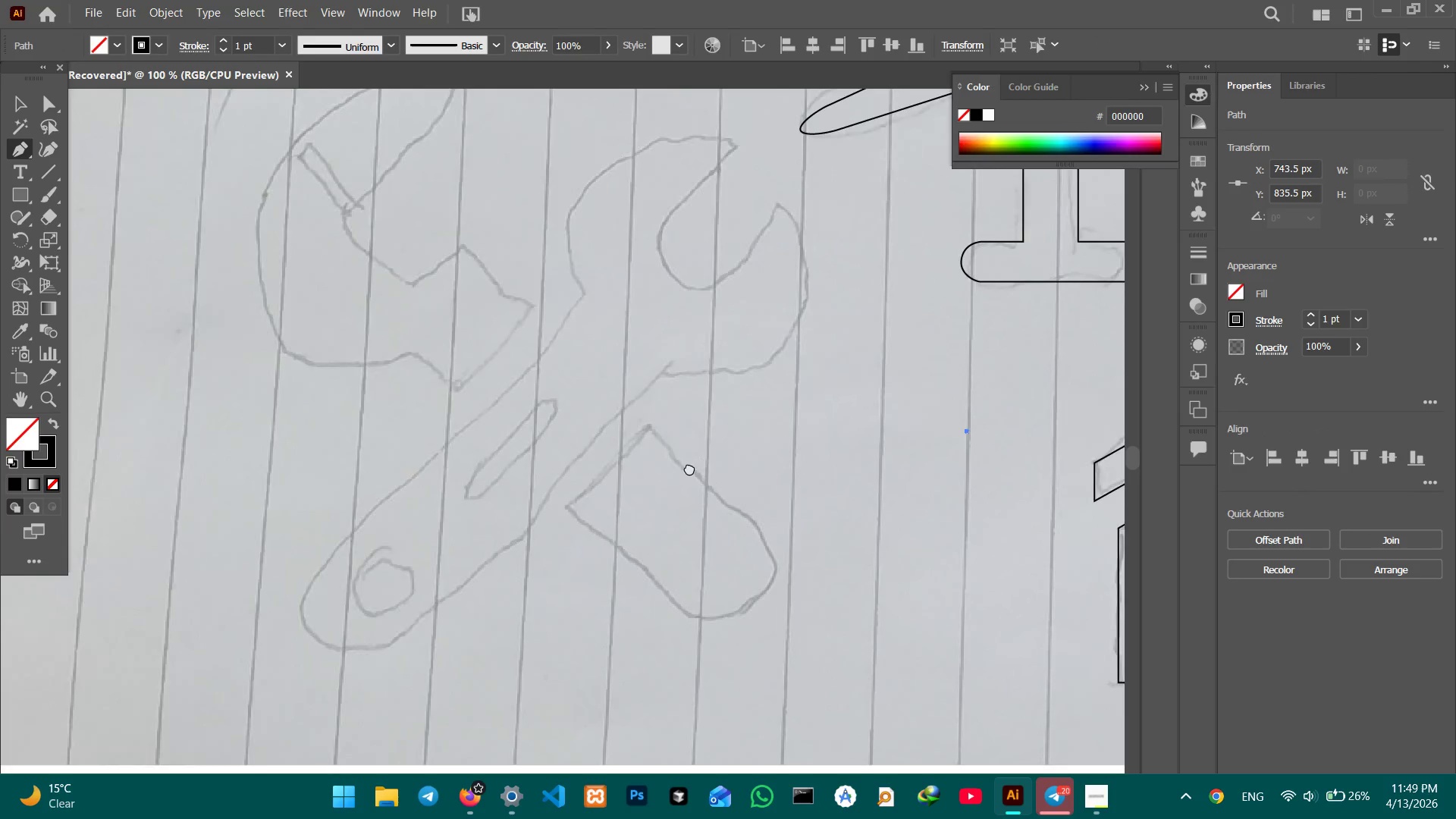 
hold_key(key=Space, duration=1.5)
 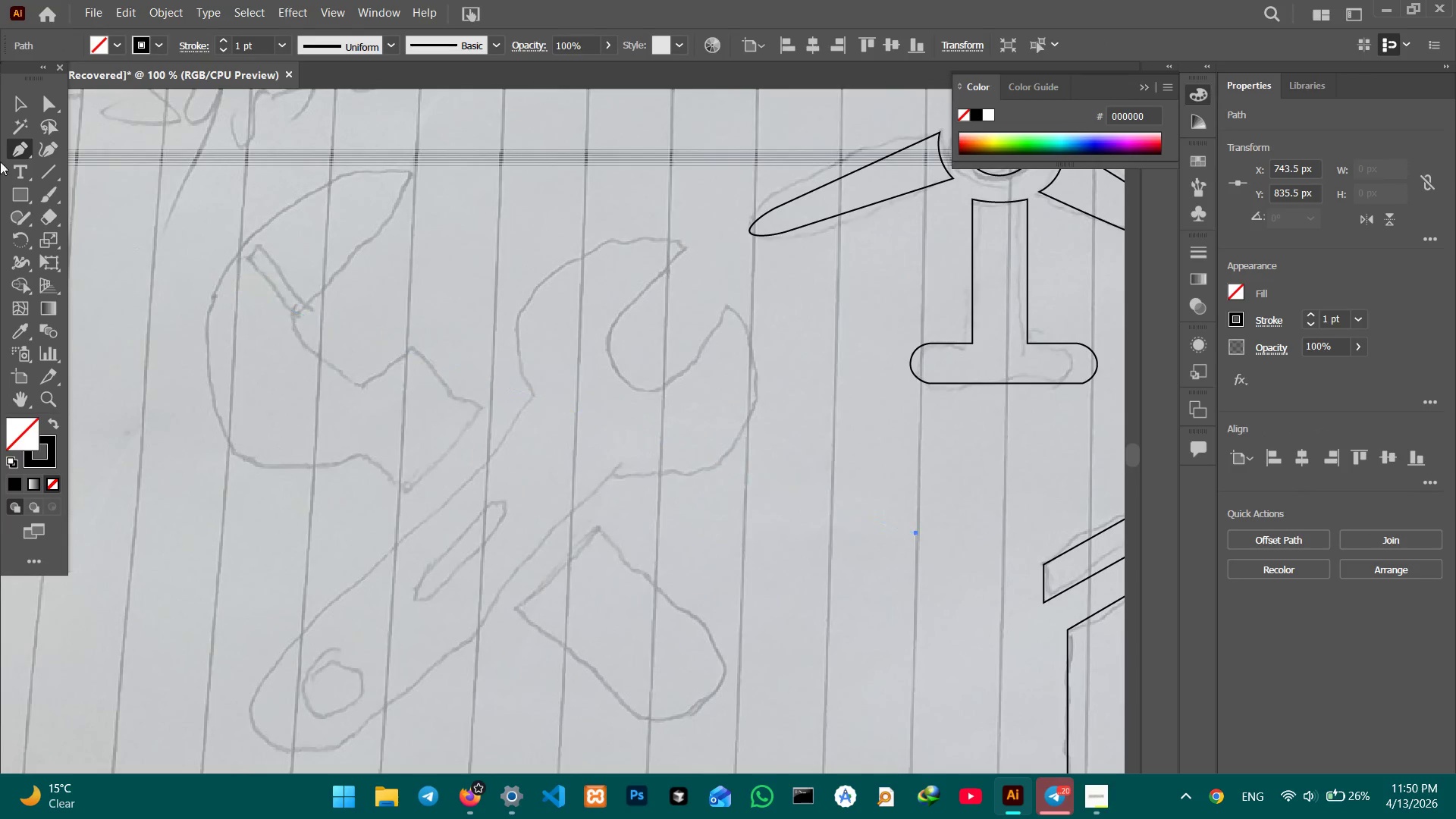 
left_click_drag(start_coordinate=[723, 370], to_coordinate=[649, 565])
 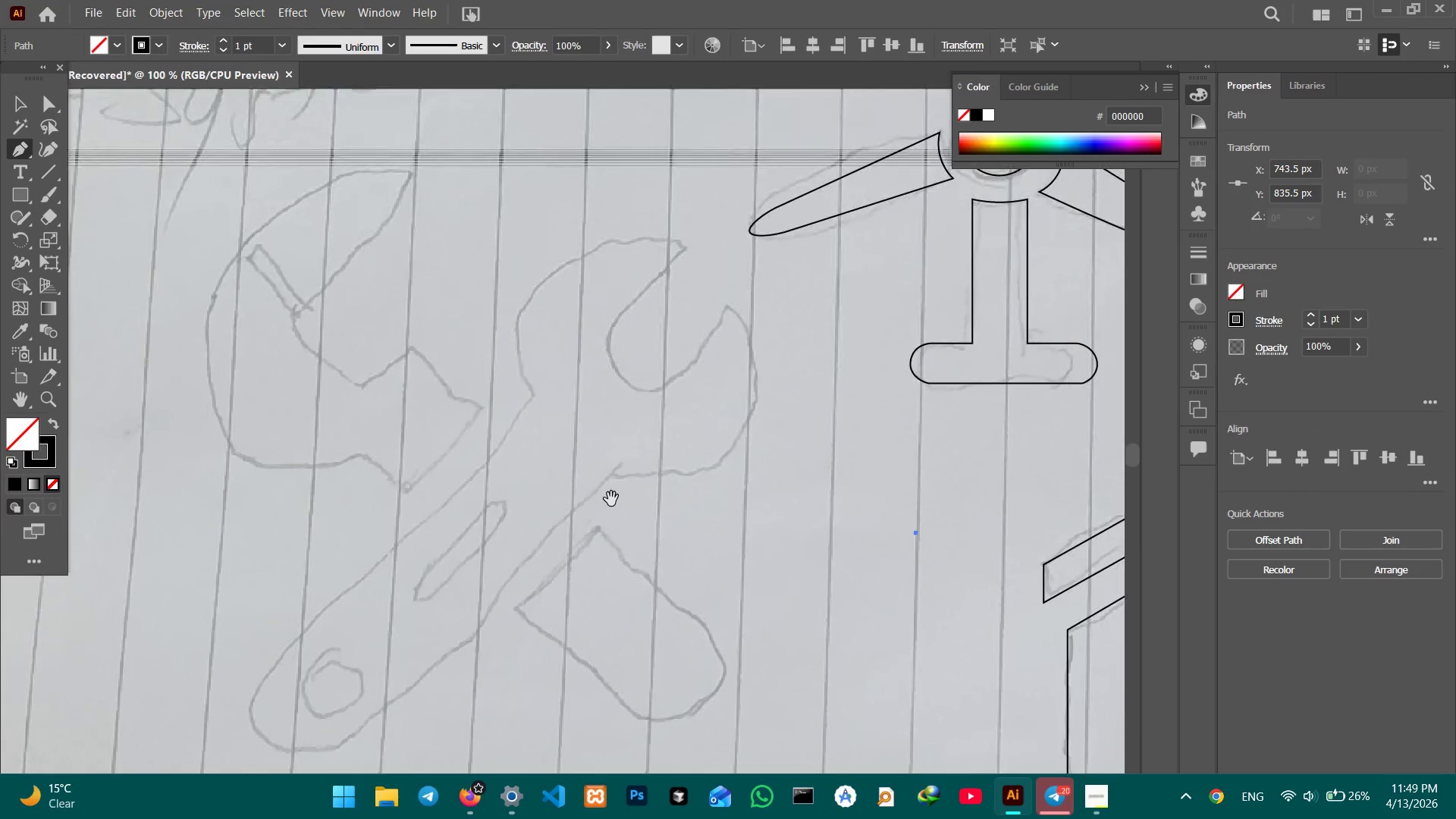 
hold_key(key=Space, duration=0.33)
 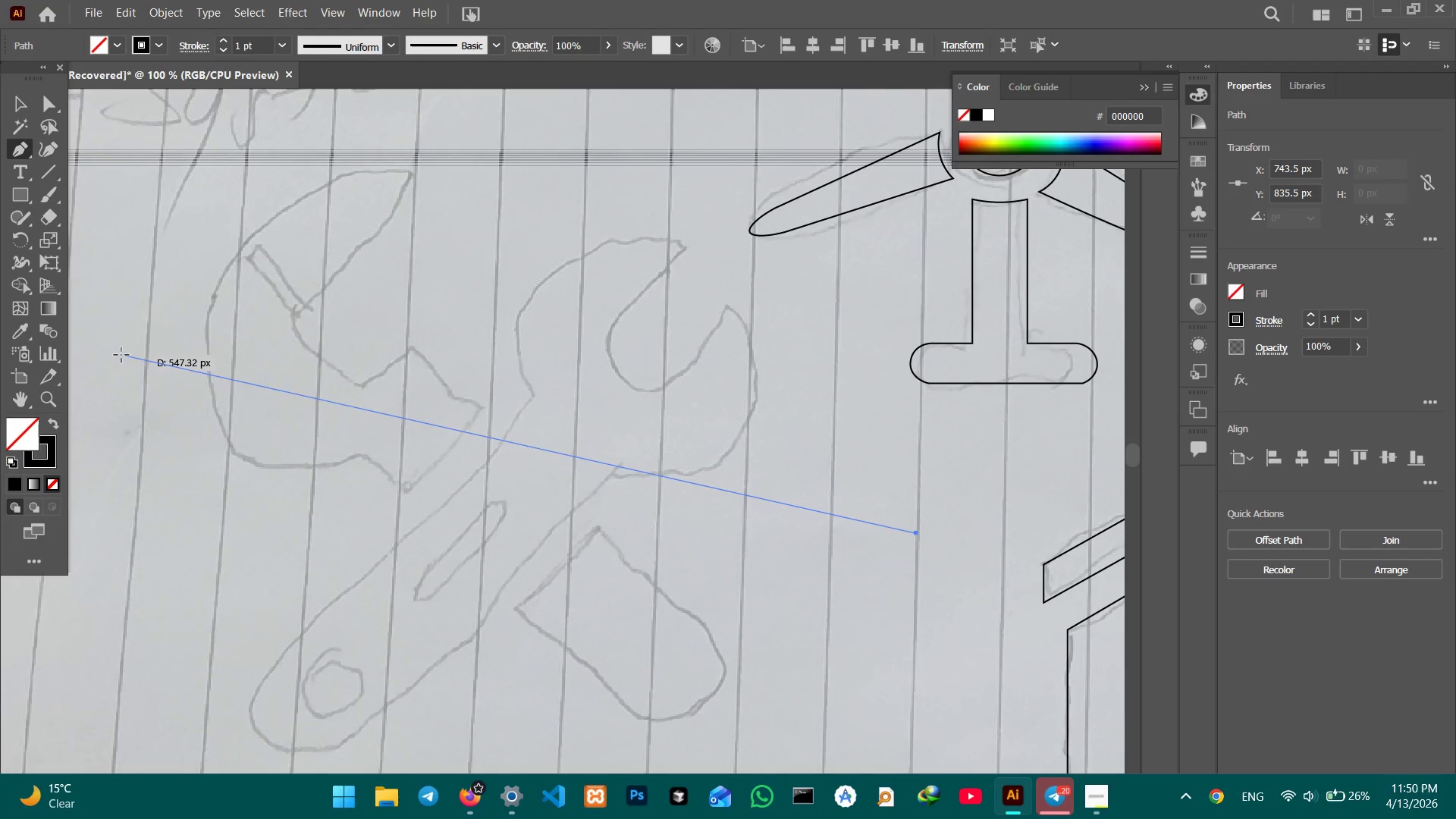 
key(Control+Z)
 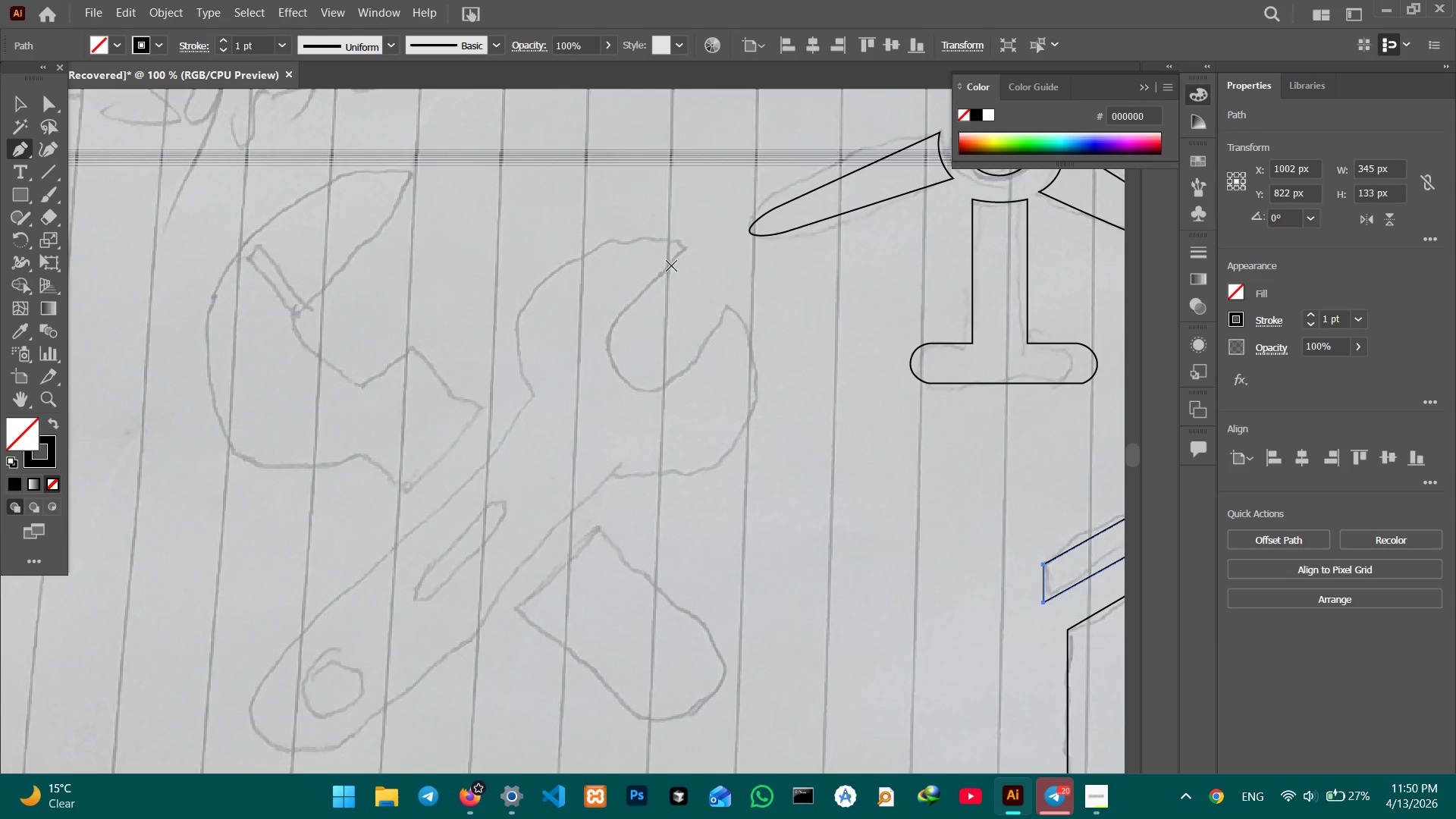 
left_click([684, 250])
 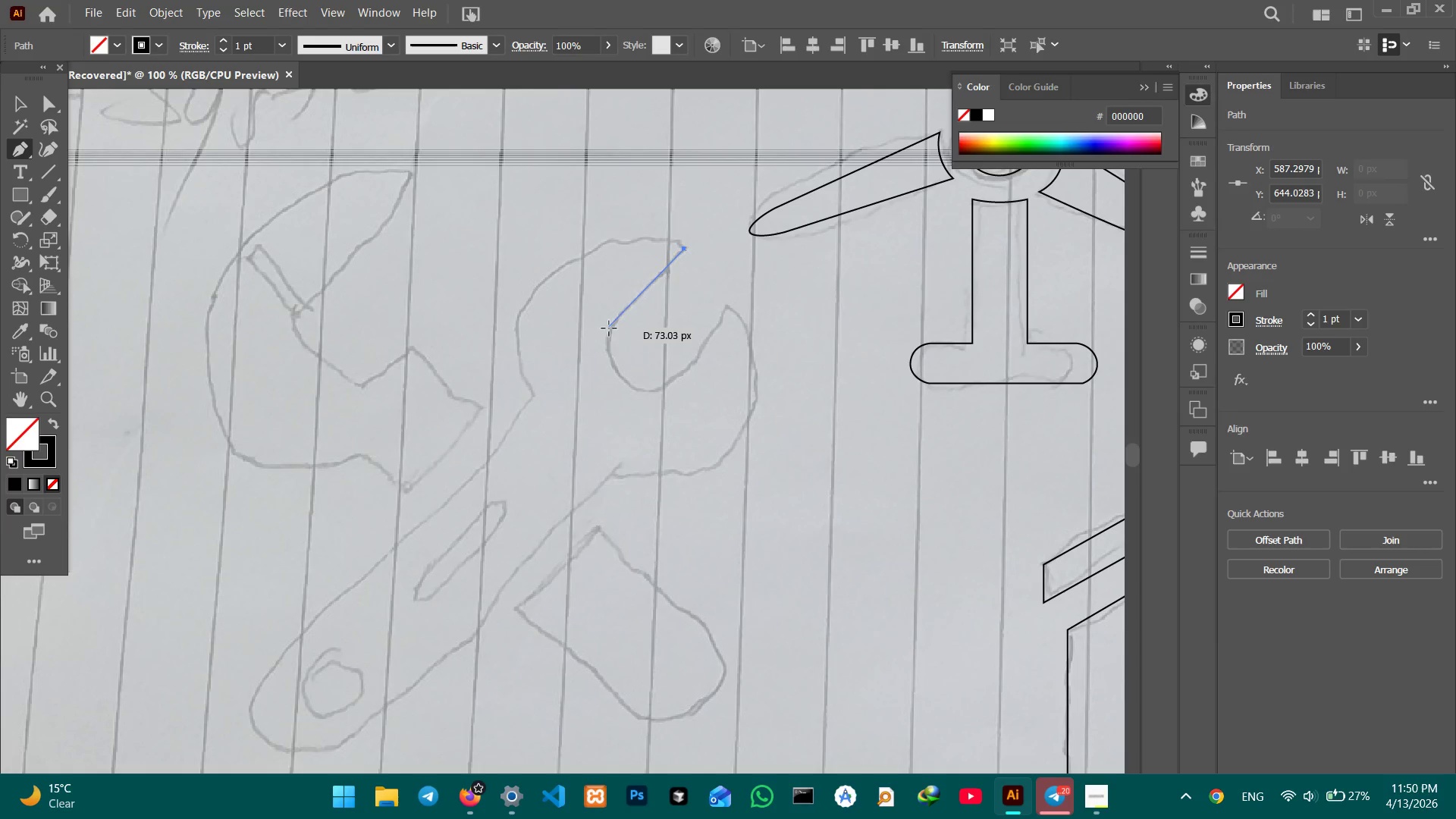 
left_click([609, 332])
 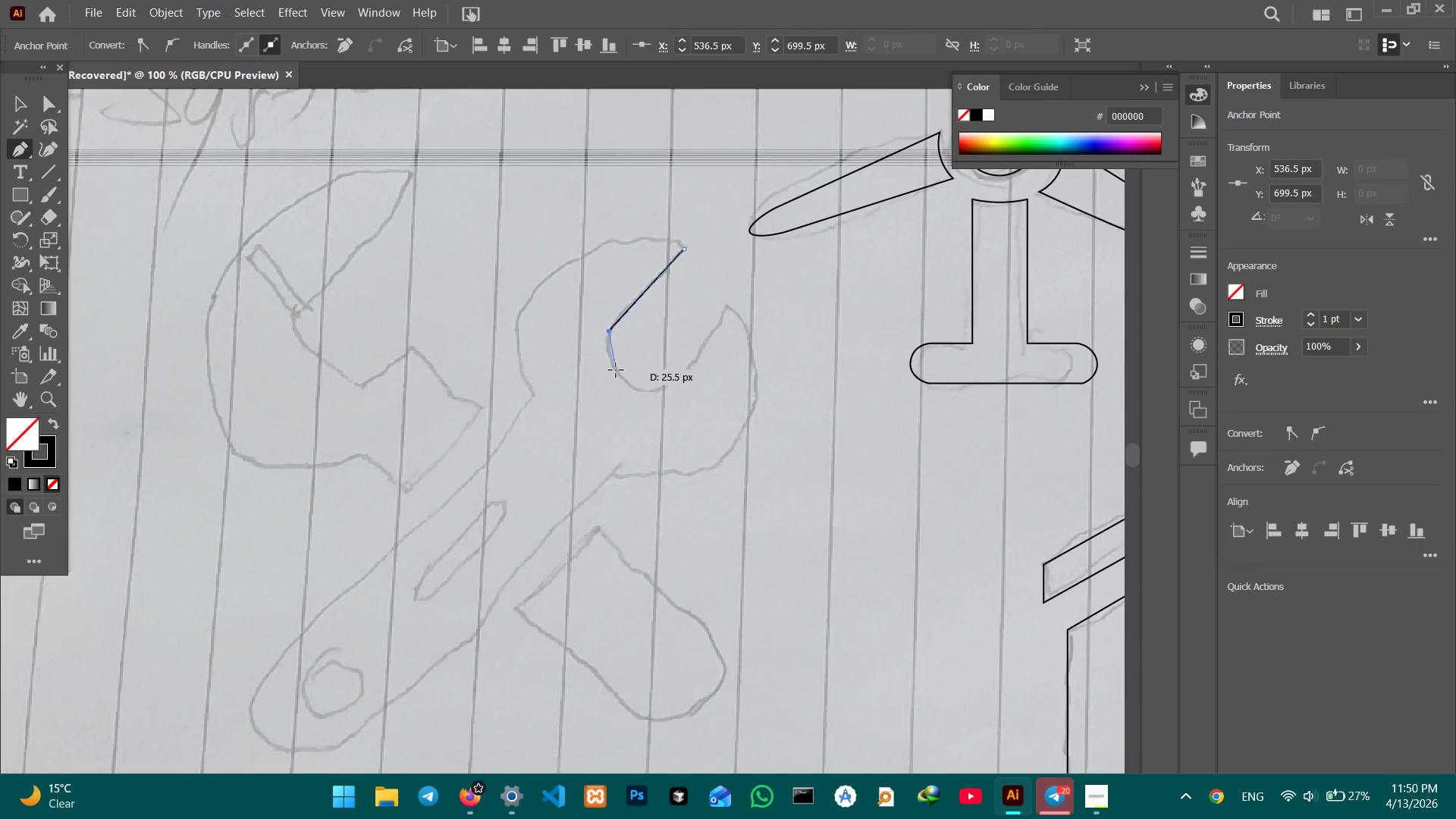 
left_click([616, 371])
 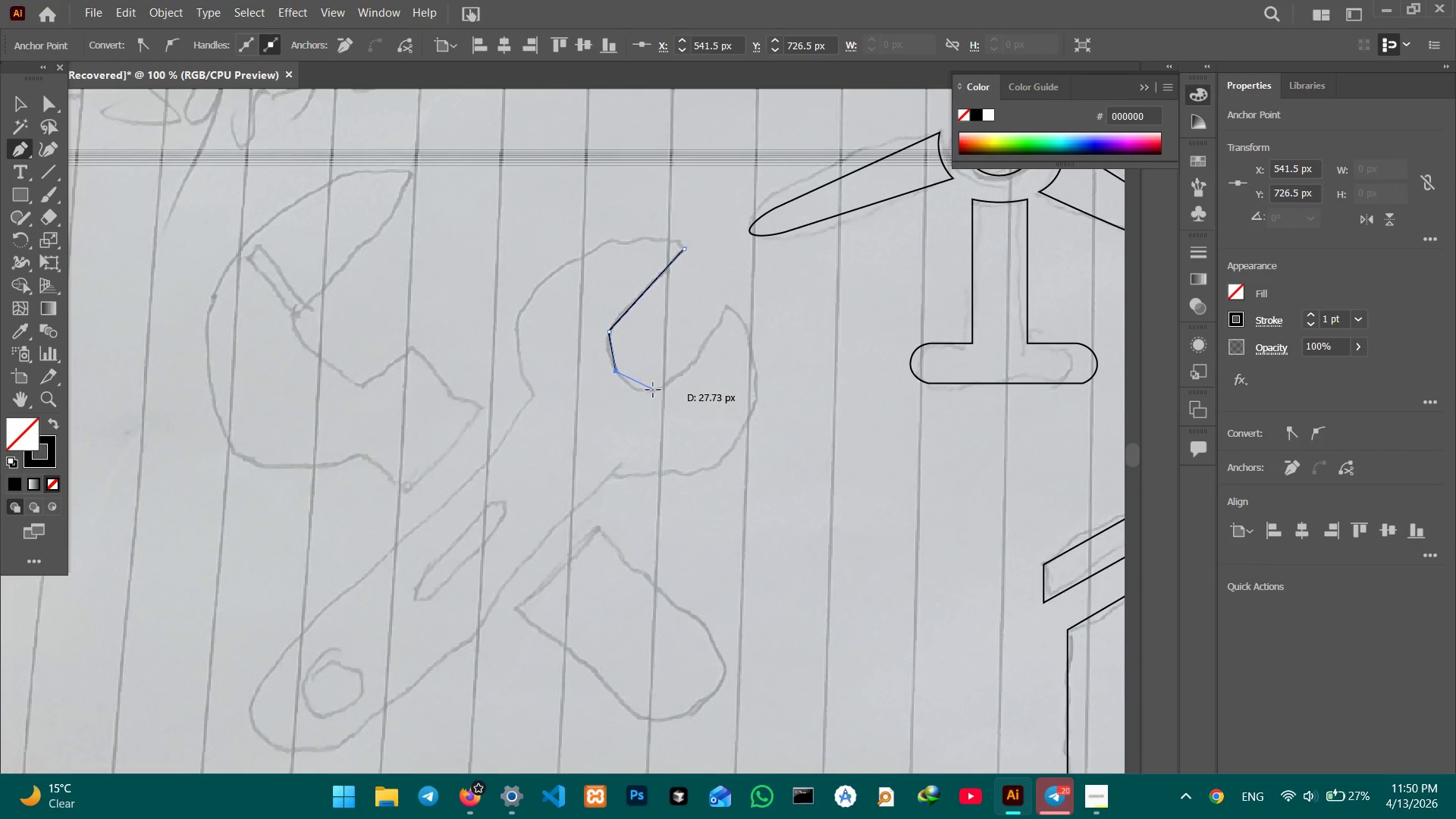 
left_click([653, 390])
 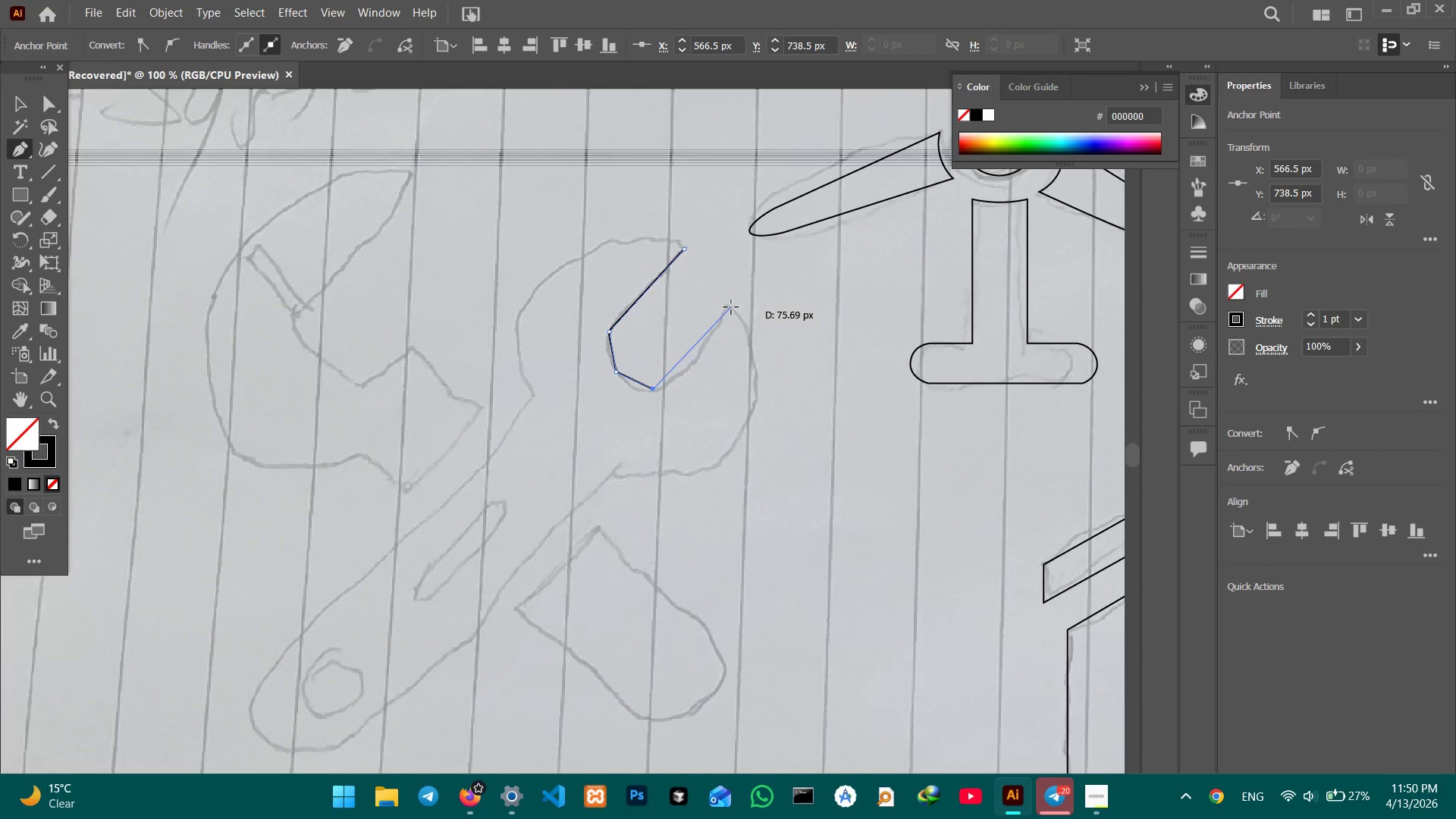 
left_click([731, 307])
 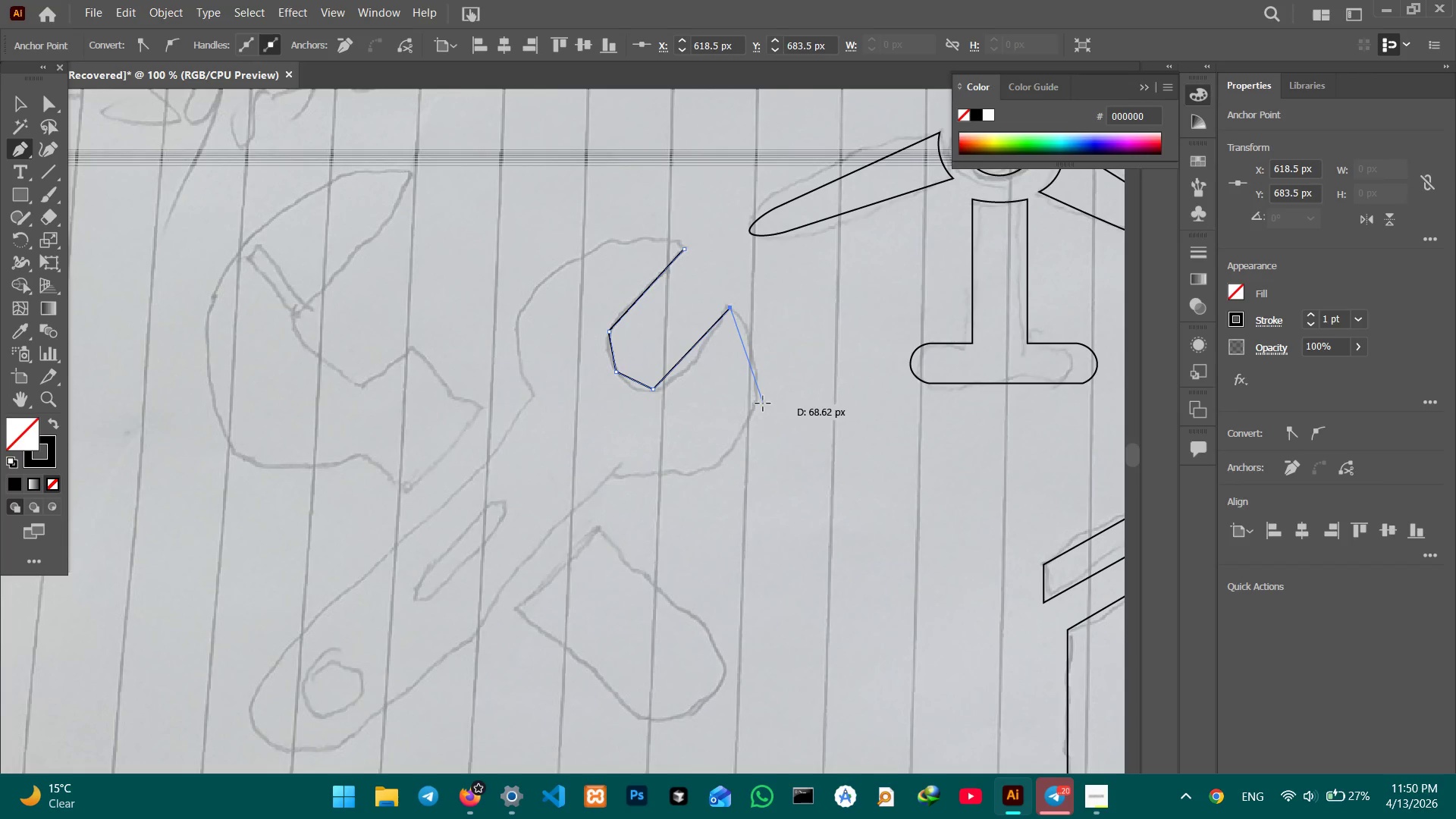 
left_click([758, 400])
 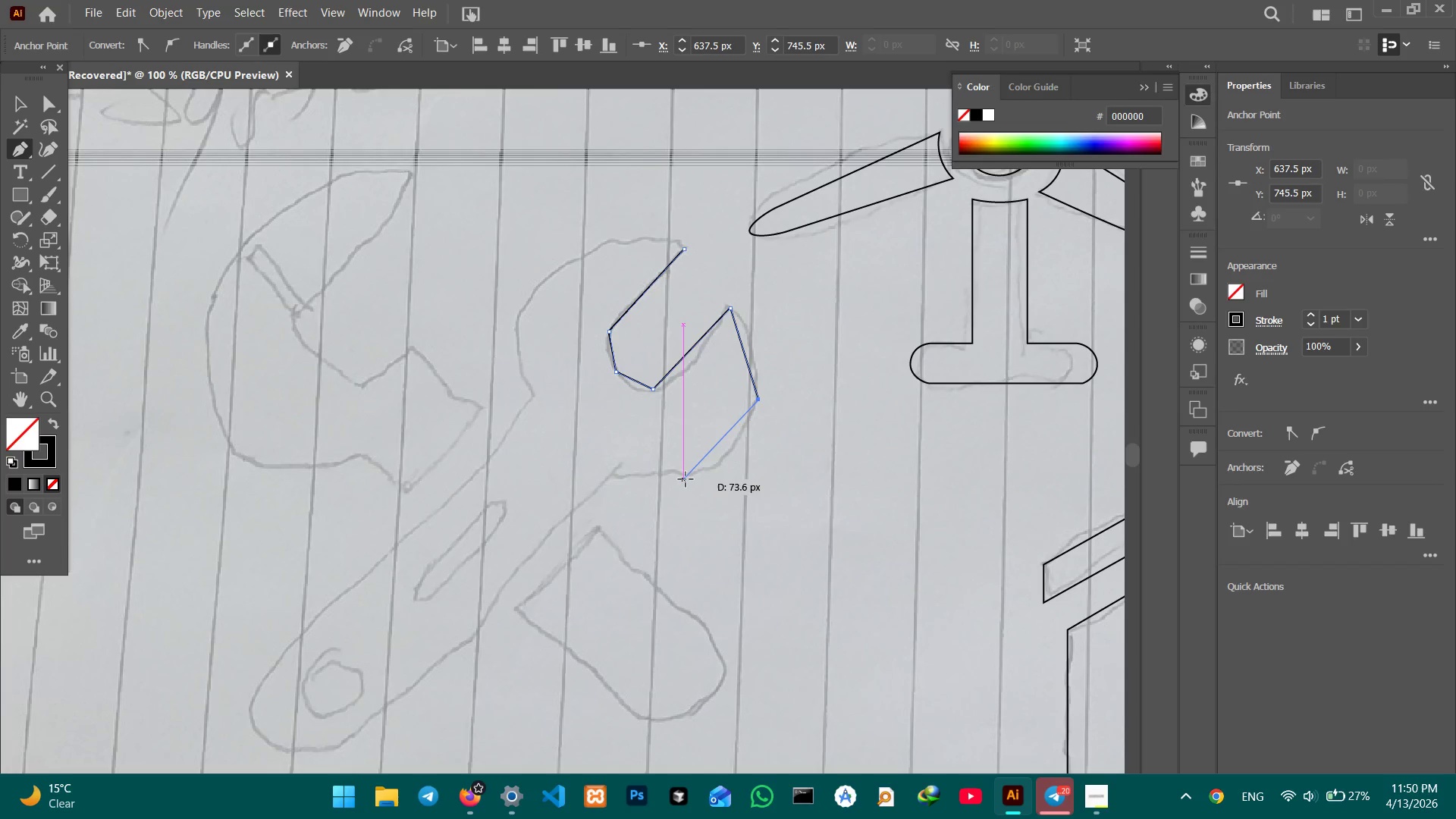 
left_click([686, 478])
 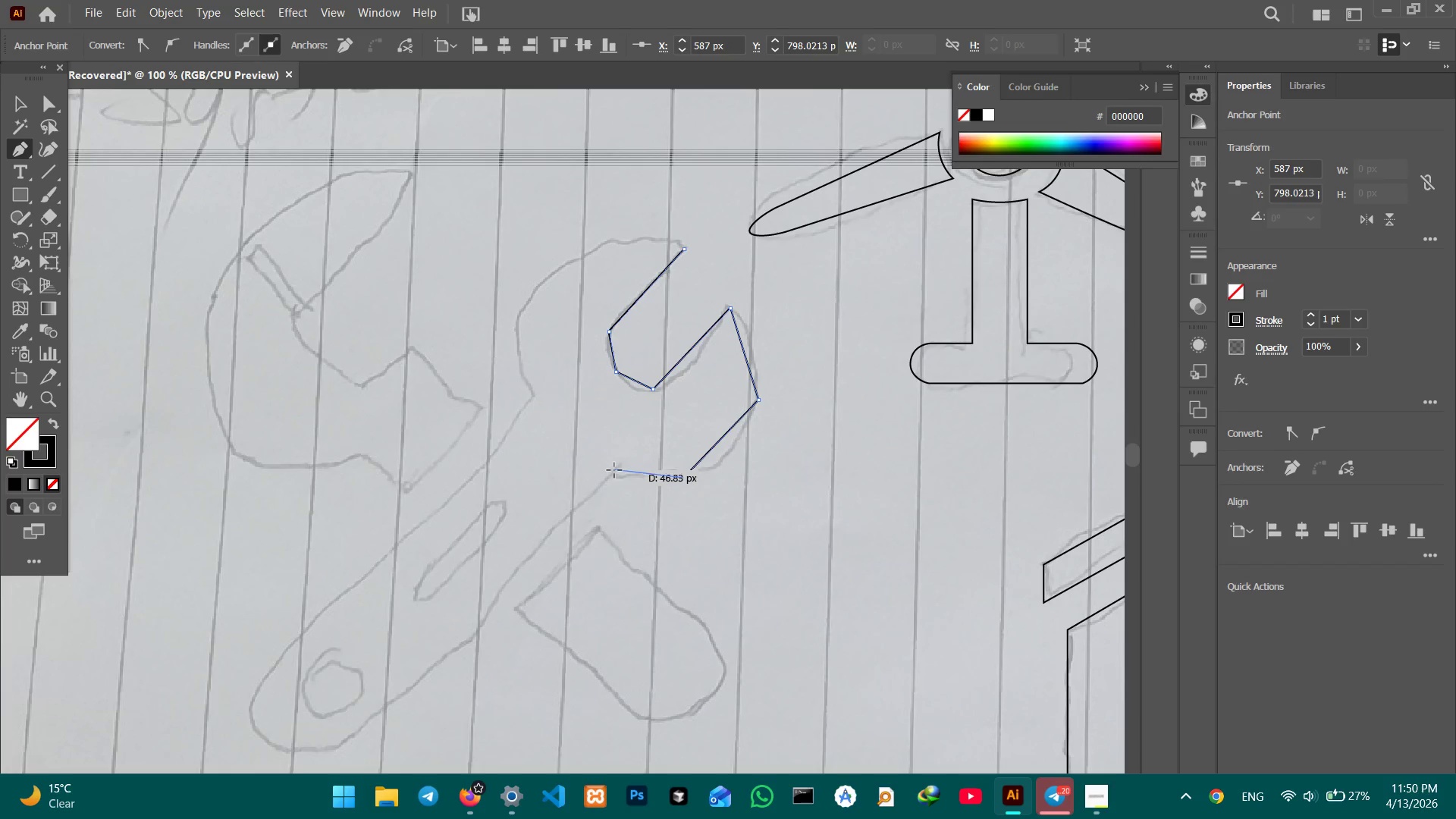 
left_click([614, 470])
 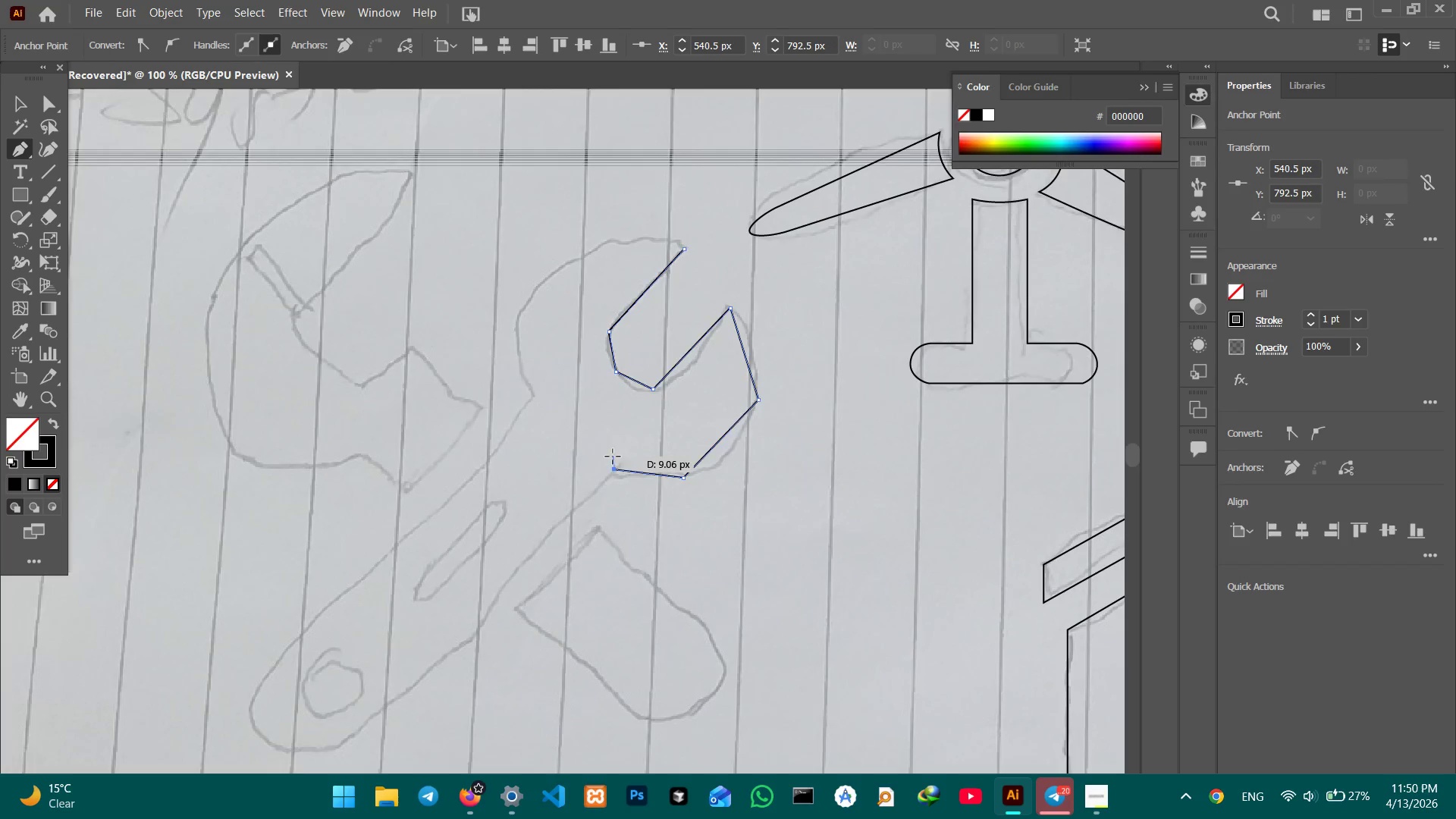 
scroll: coordinate [602, 436], scroll_direction: down, amount: 6.0
 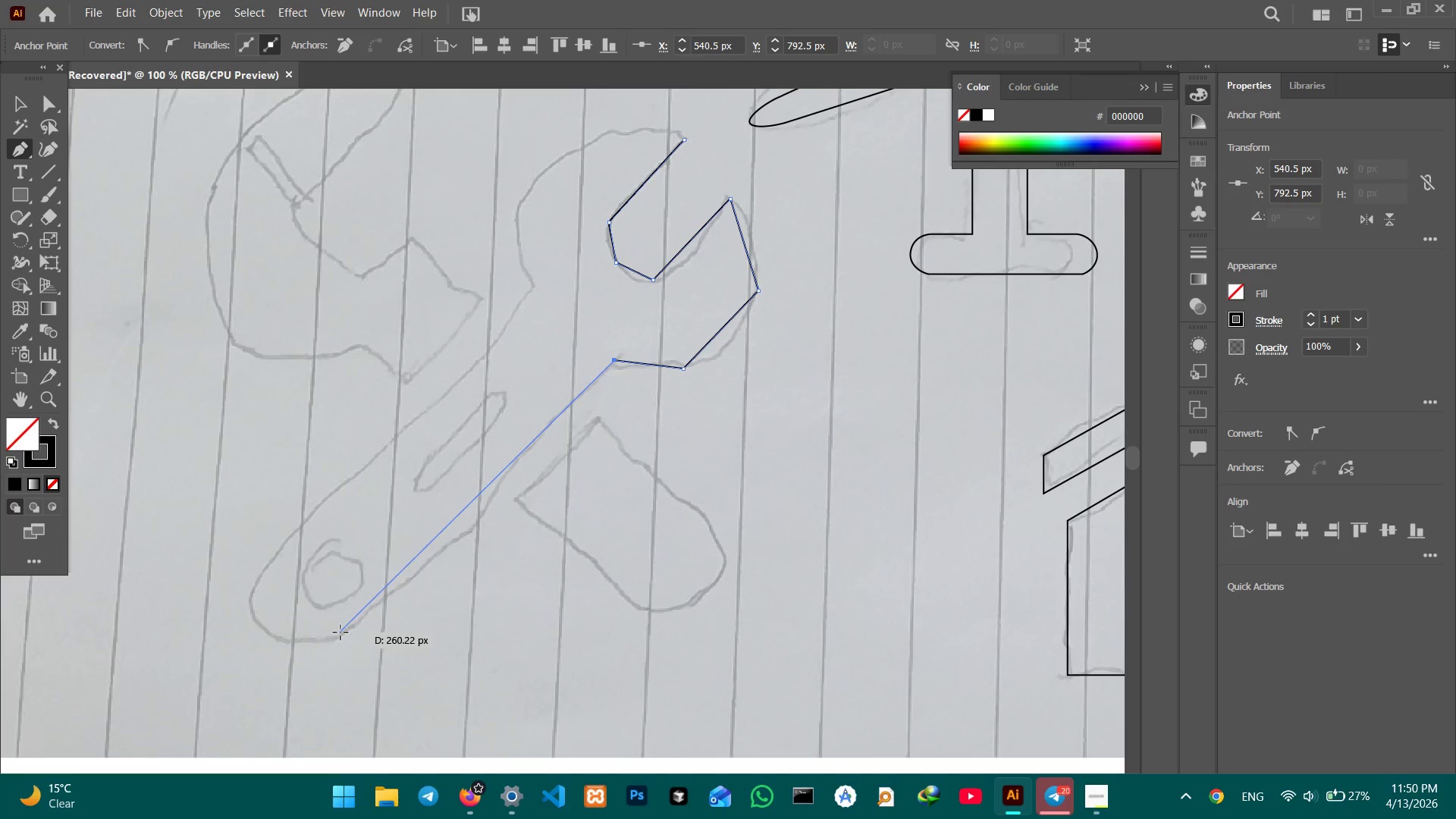 
hold_key(key=ShiftLeft, duration=5.12)
left_click([337, 622])
 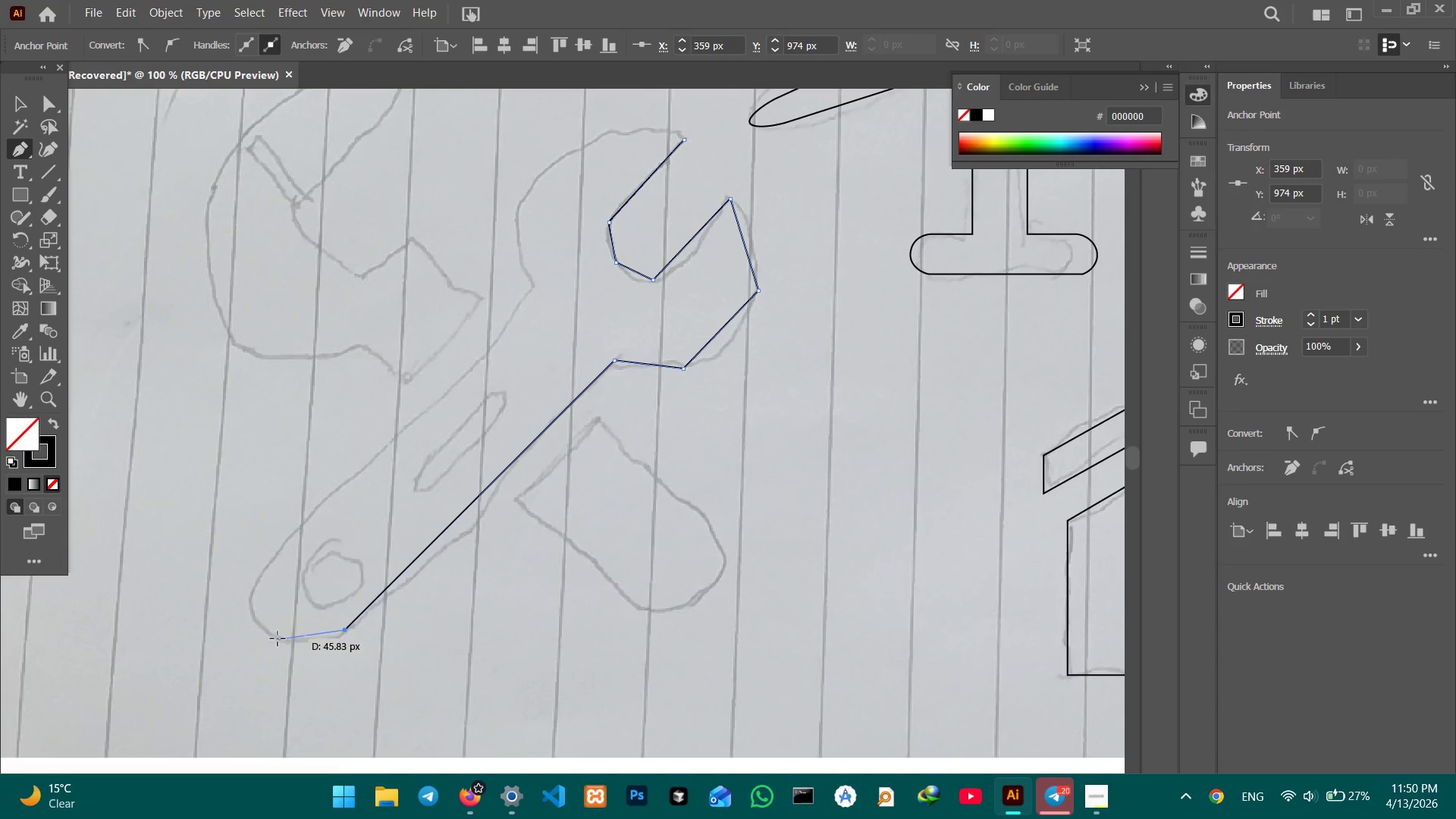 
left_click([277, 637])
 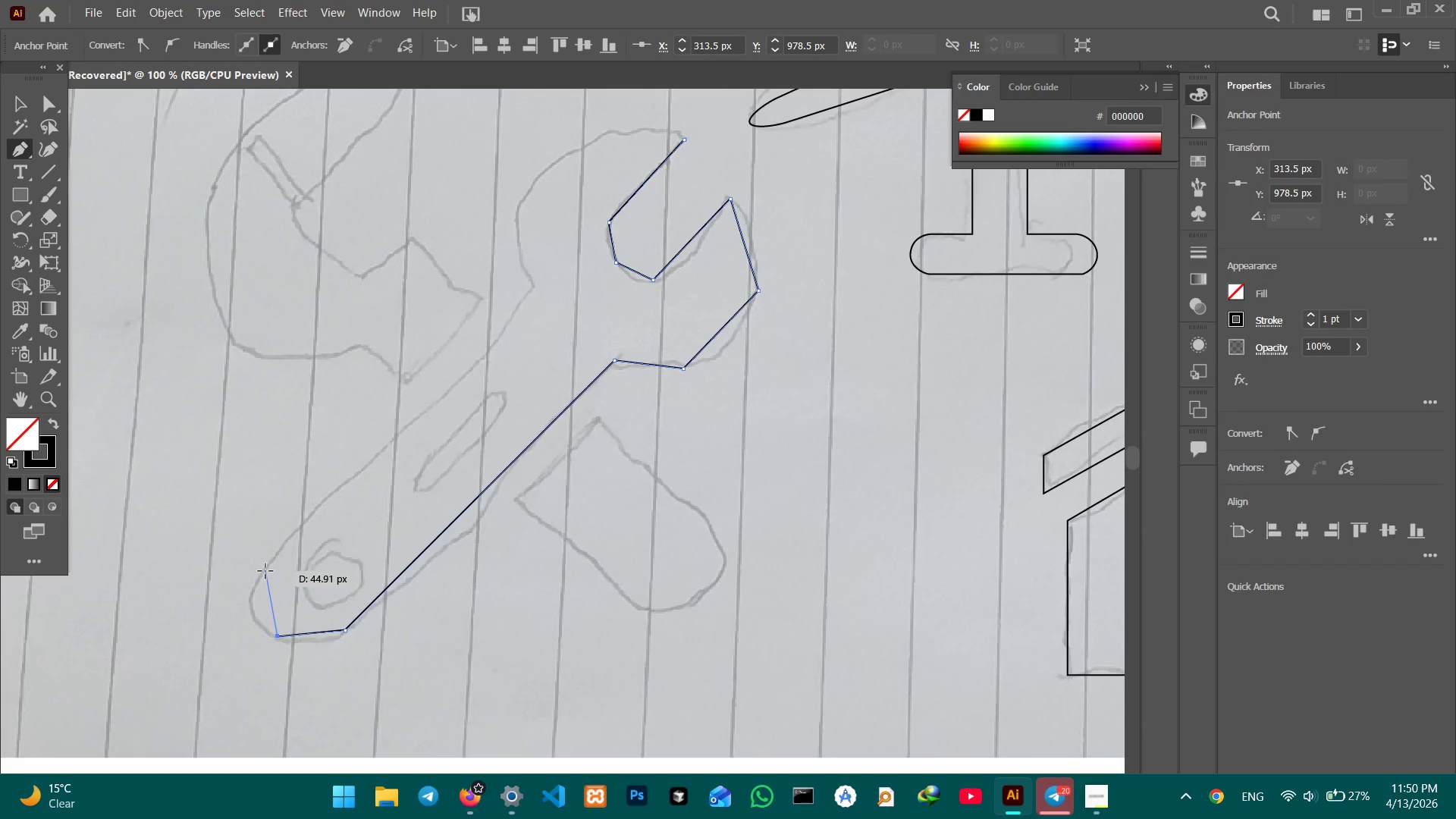 
left_click([268, 569])
 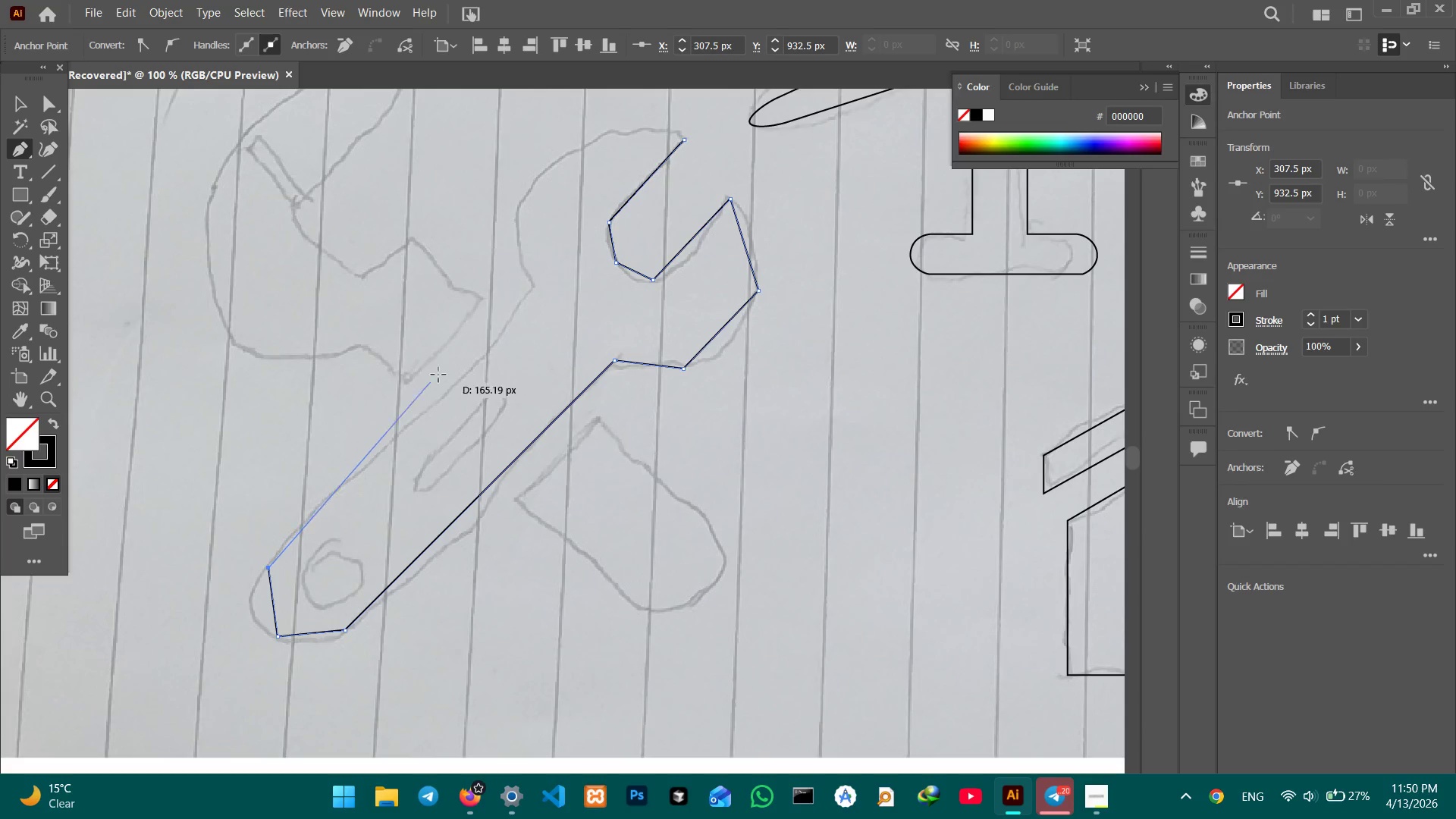 
hold_key(key=ShiftLeft, duration=1.92)
left_click([530, 293])
 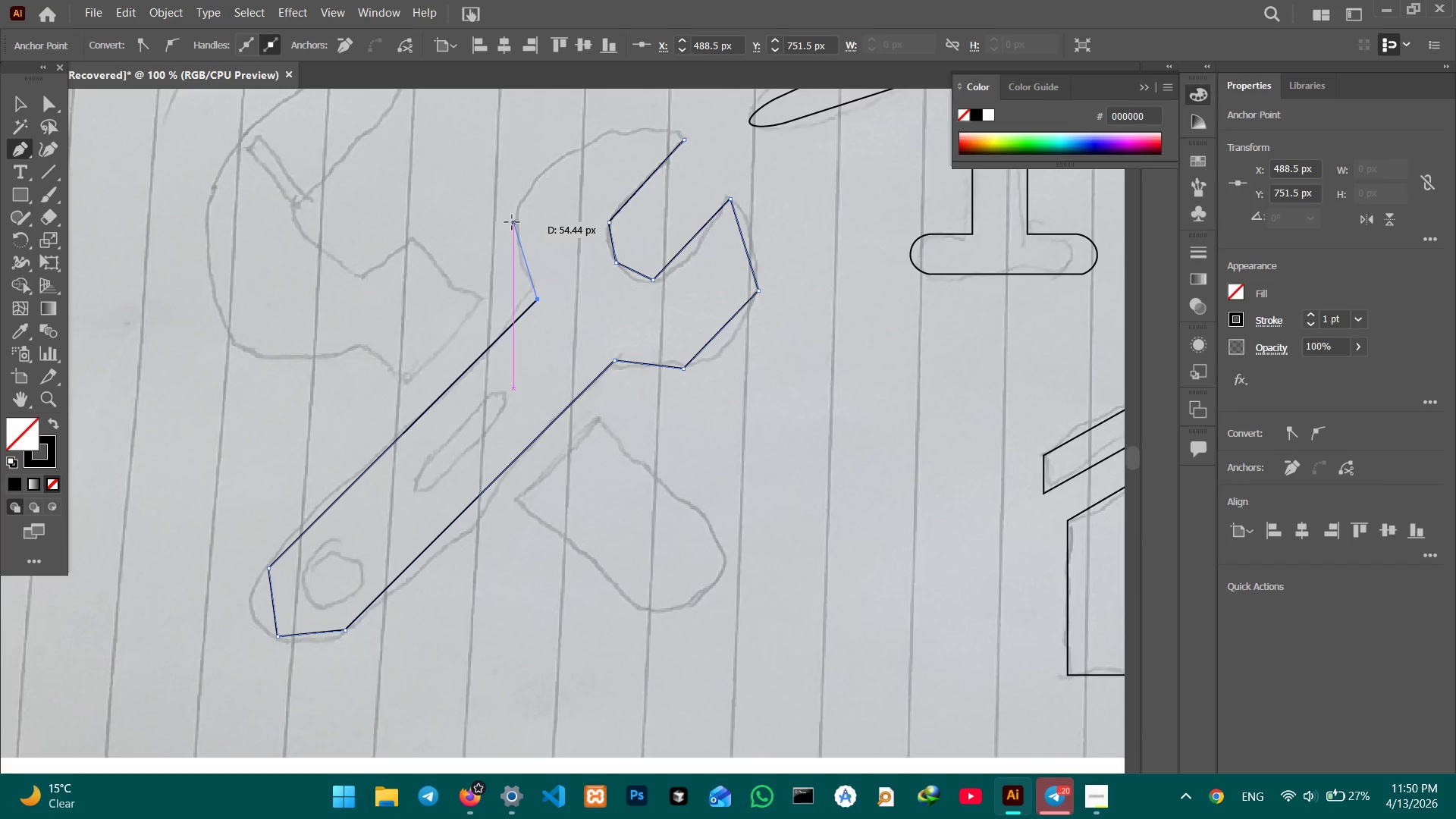 
left_click([512, 222])
 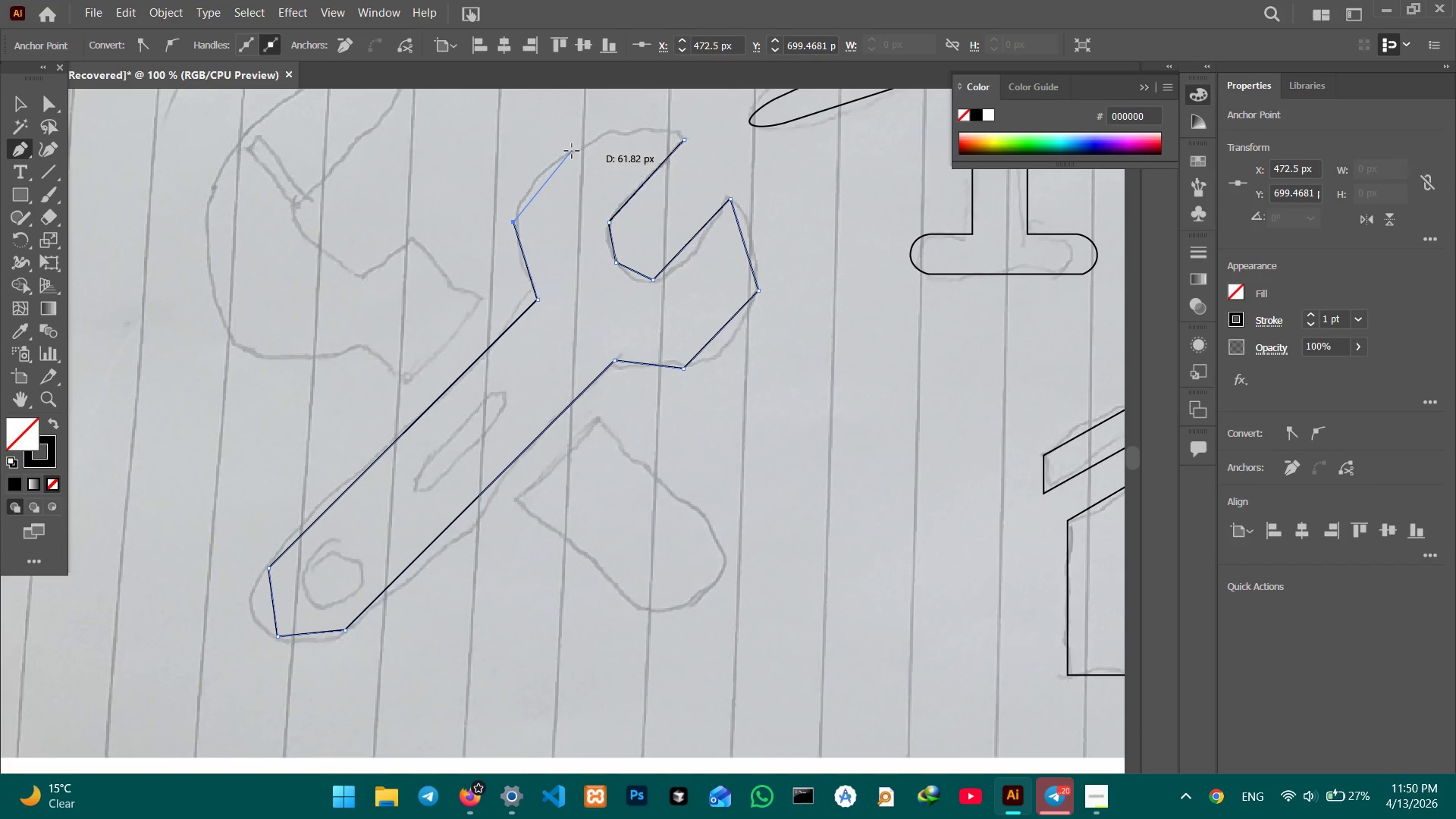 
left_click([572, 151])
 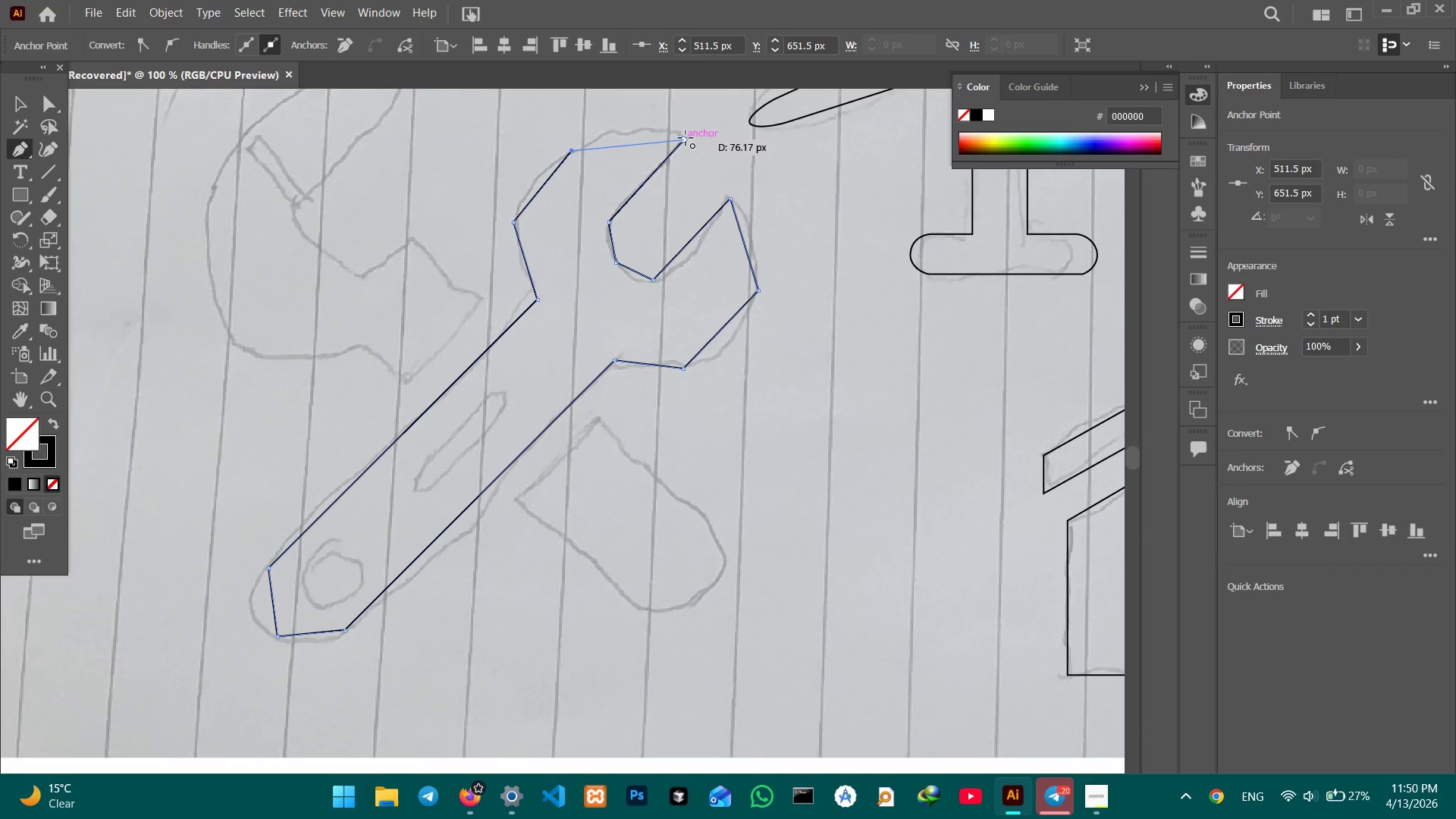 
left_click([686, 138])
 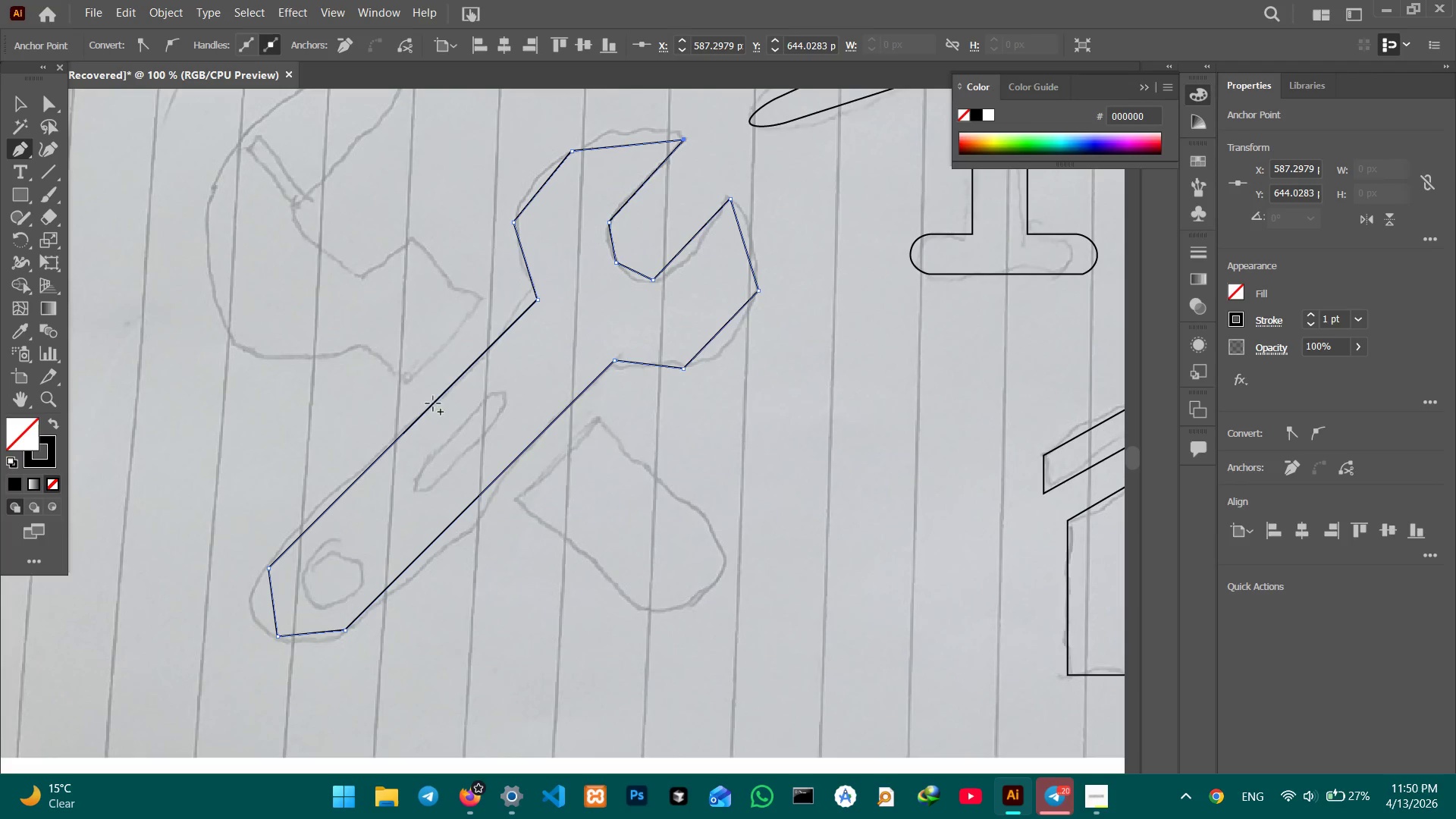 
scroll: coordinate [401, 403], scroll_direction: up, amount: 6.0
 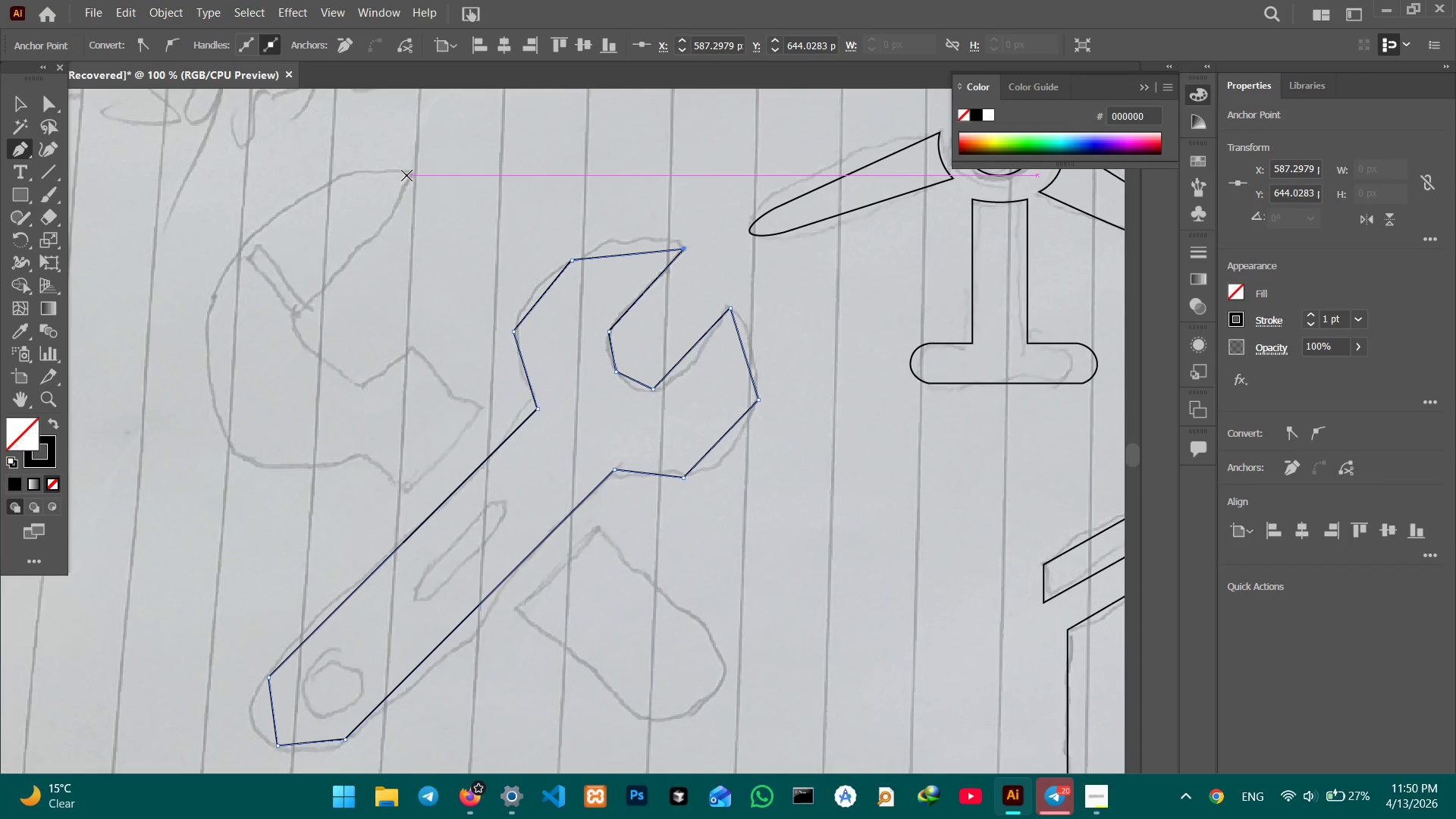 
left_click([409, 174])
 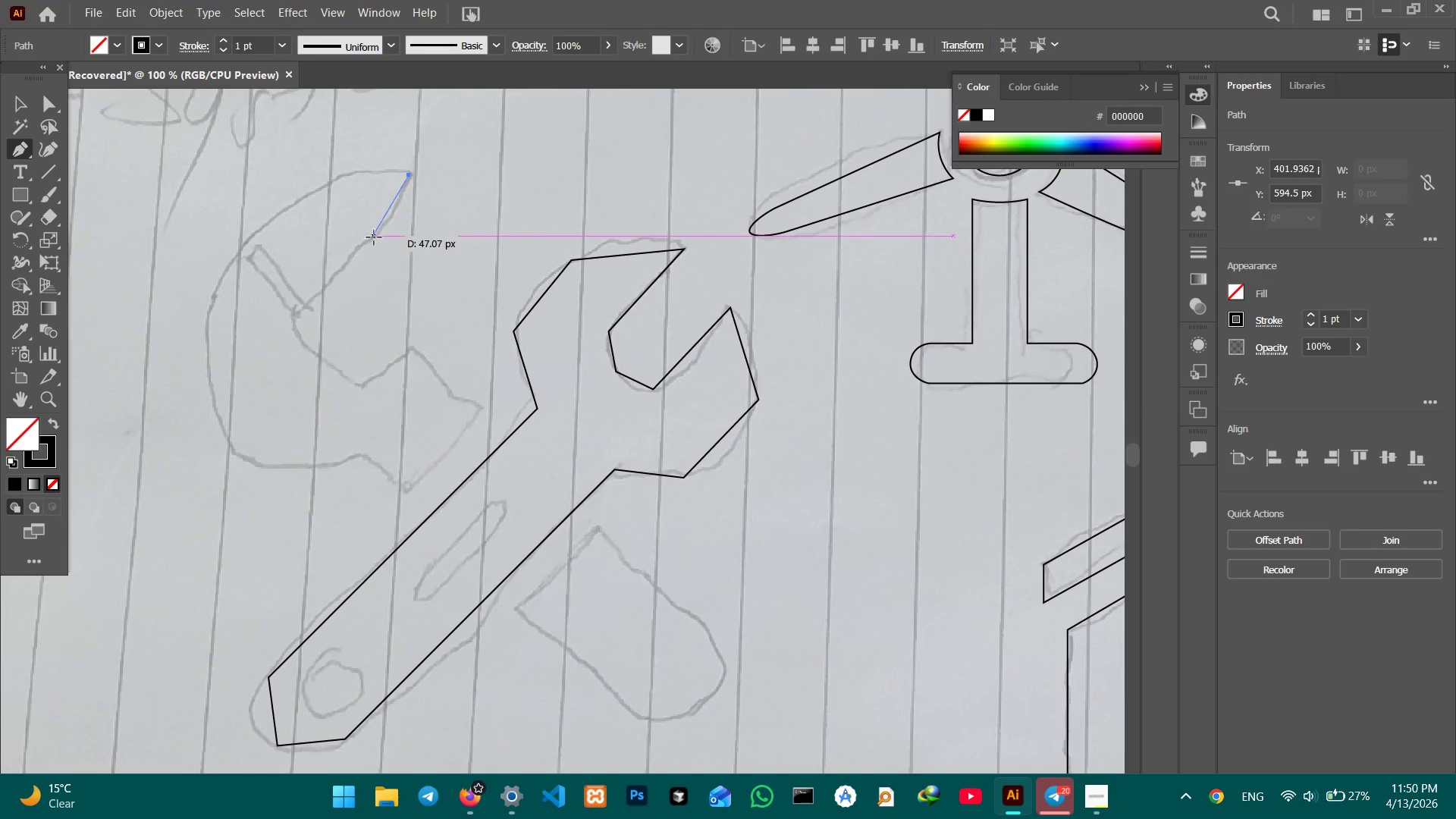 
left_click([379, 237])
 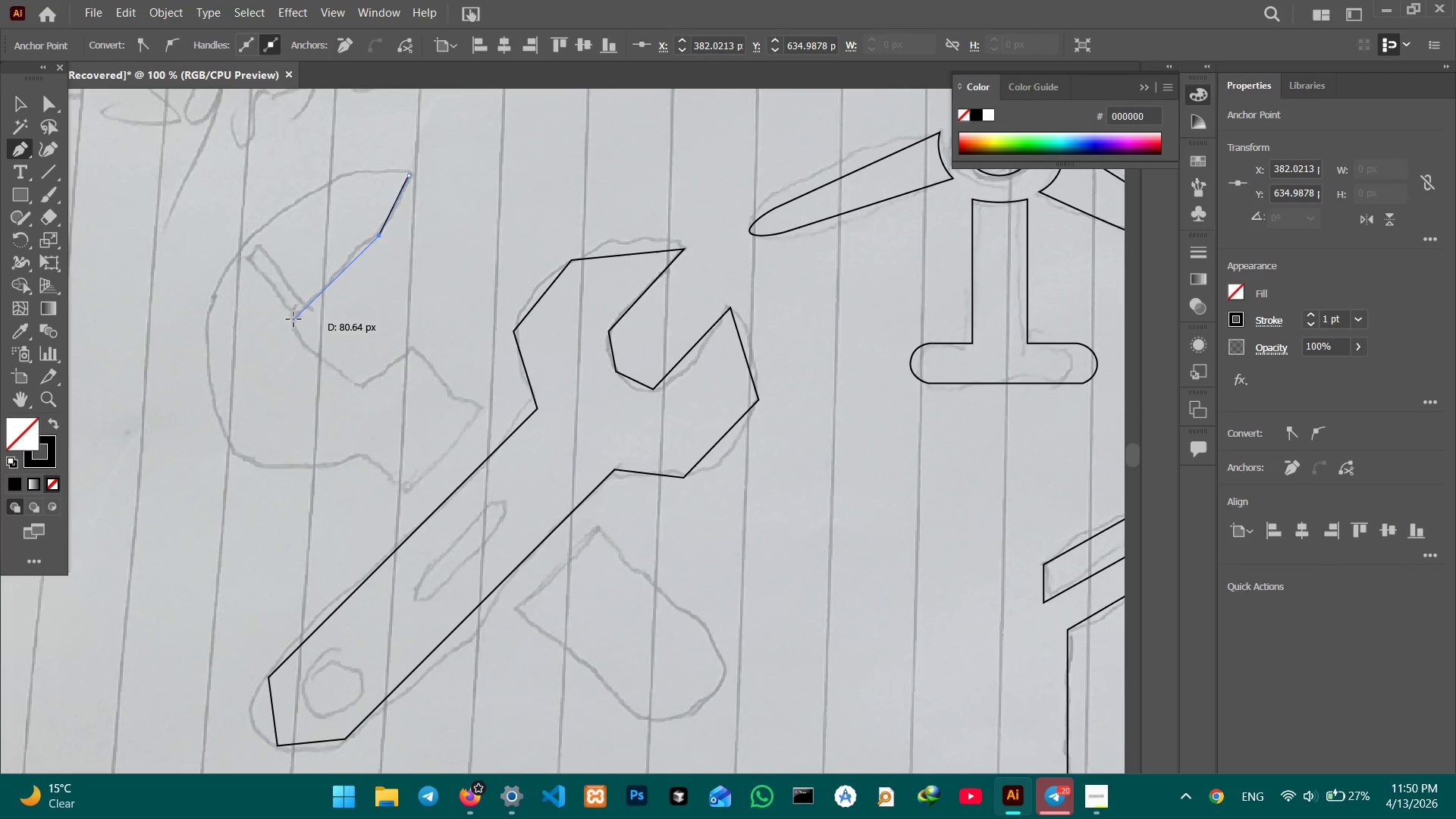 
left_click([293, 319])
 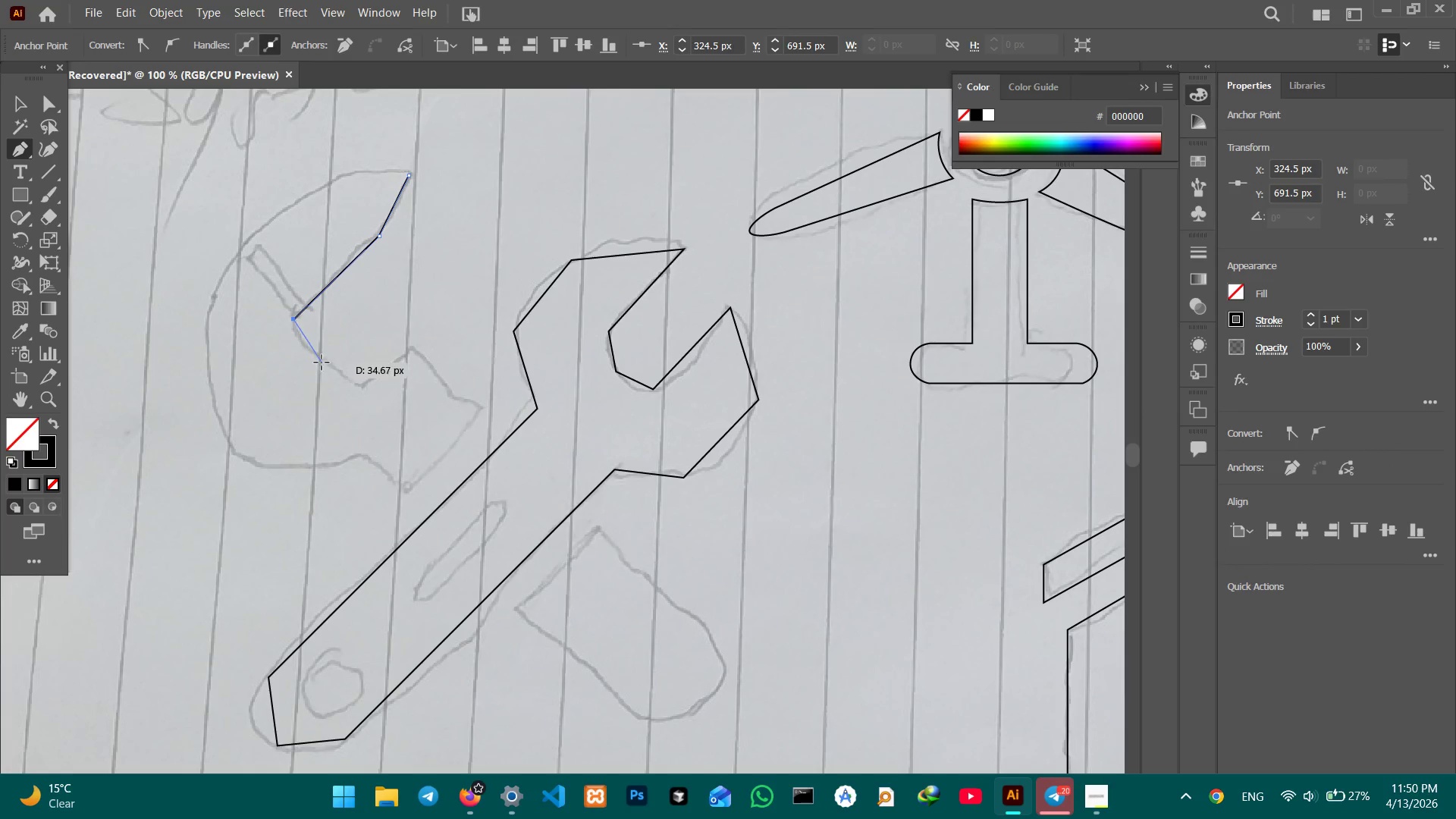 
left_click([322, 362])
 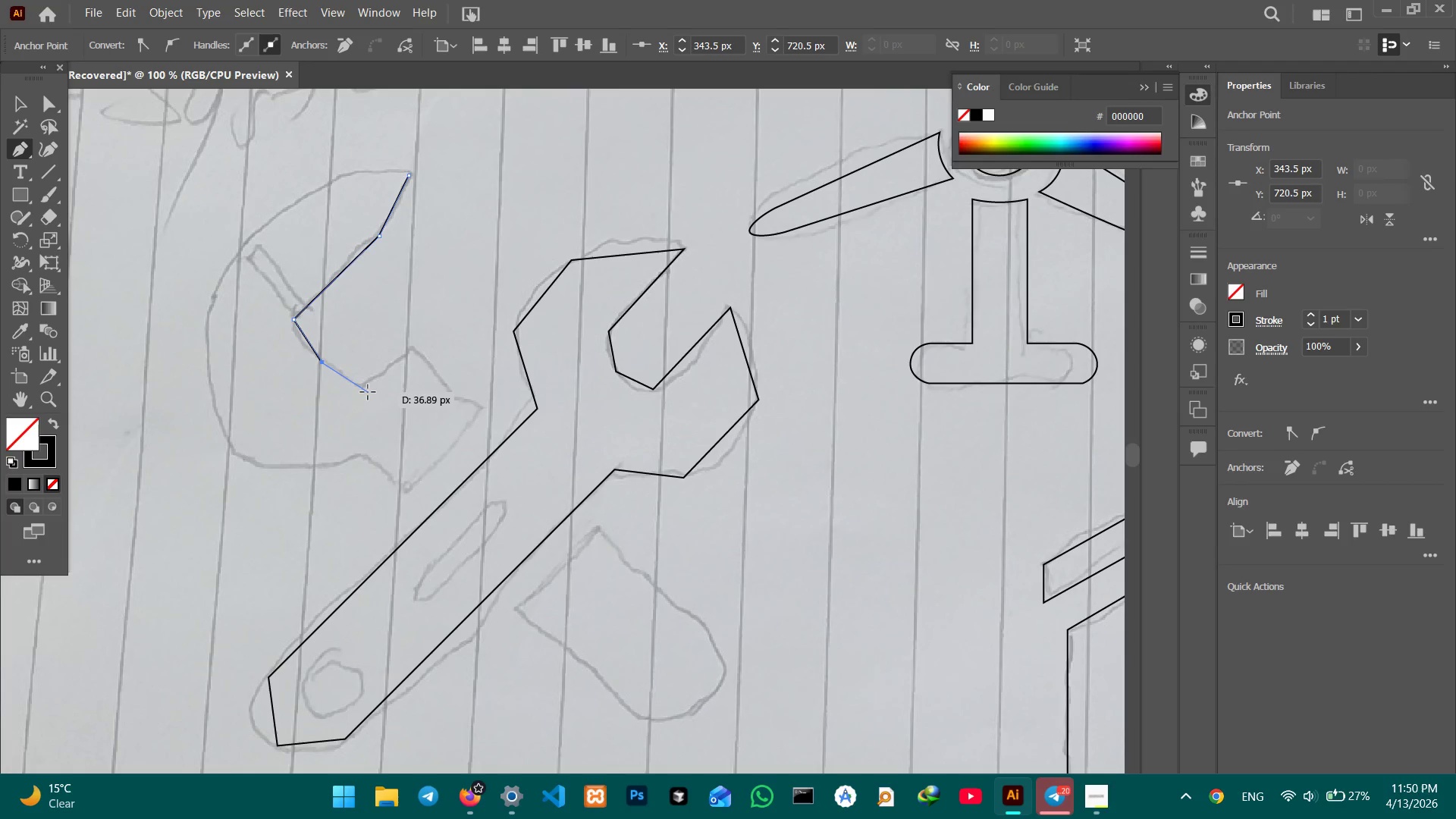 
left_click([368, 392])
 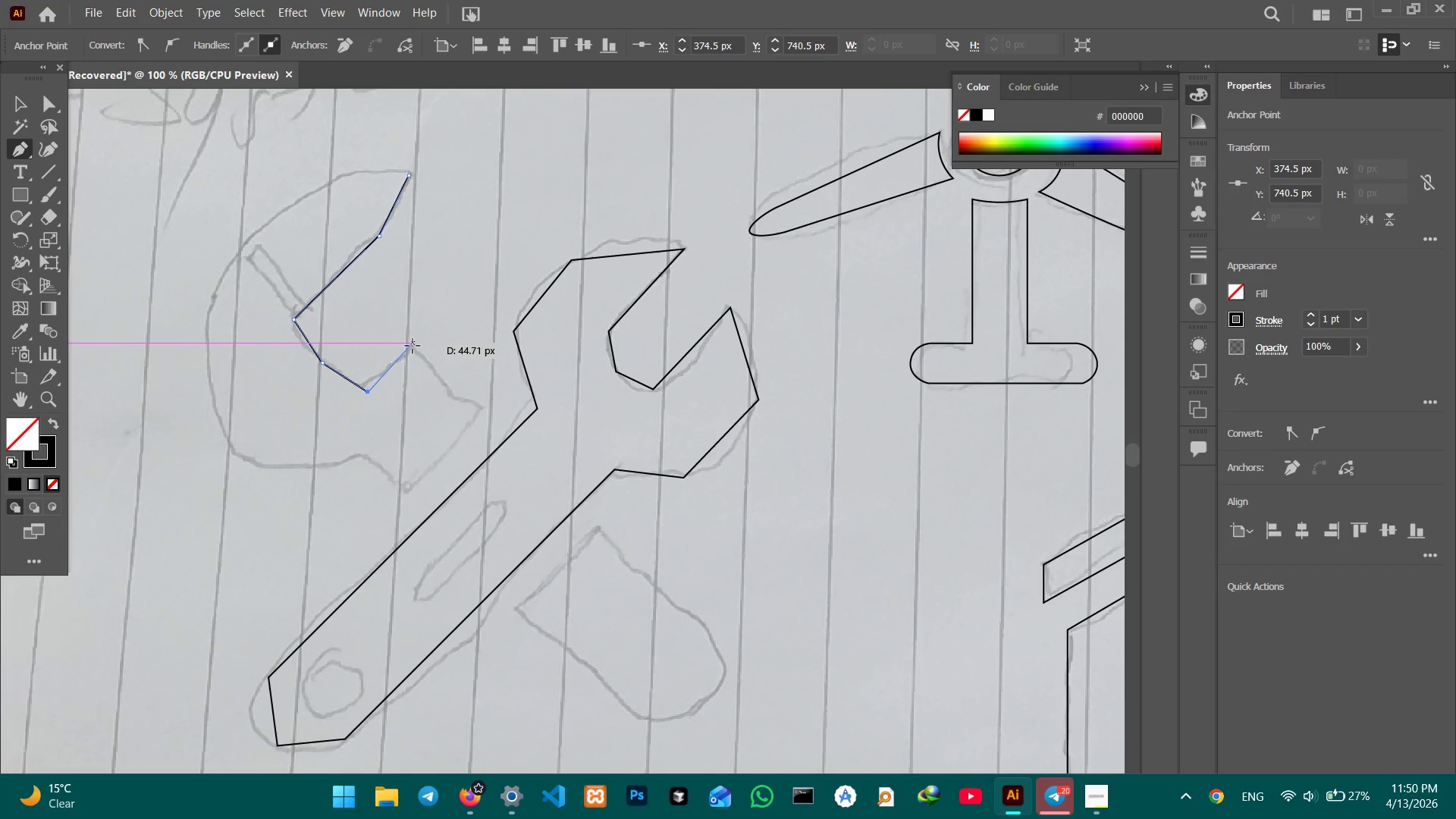 
left_click([413, 346])
 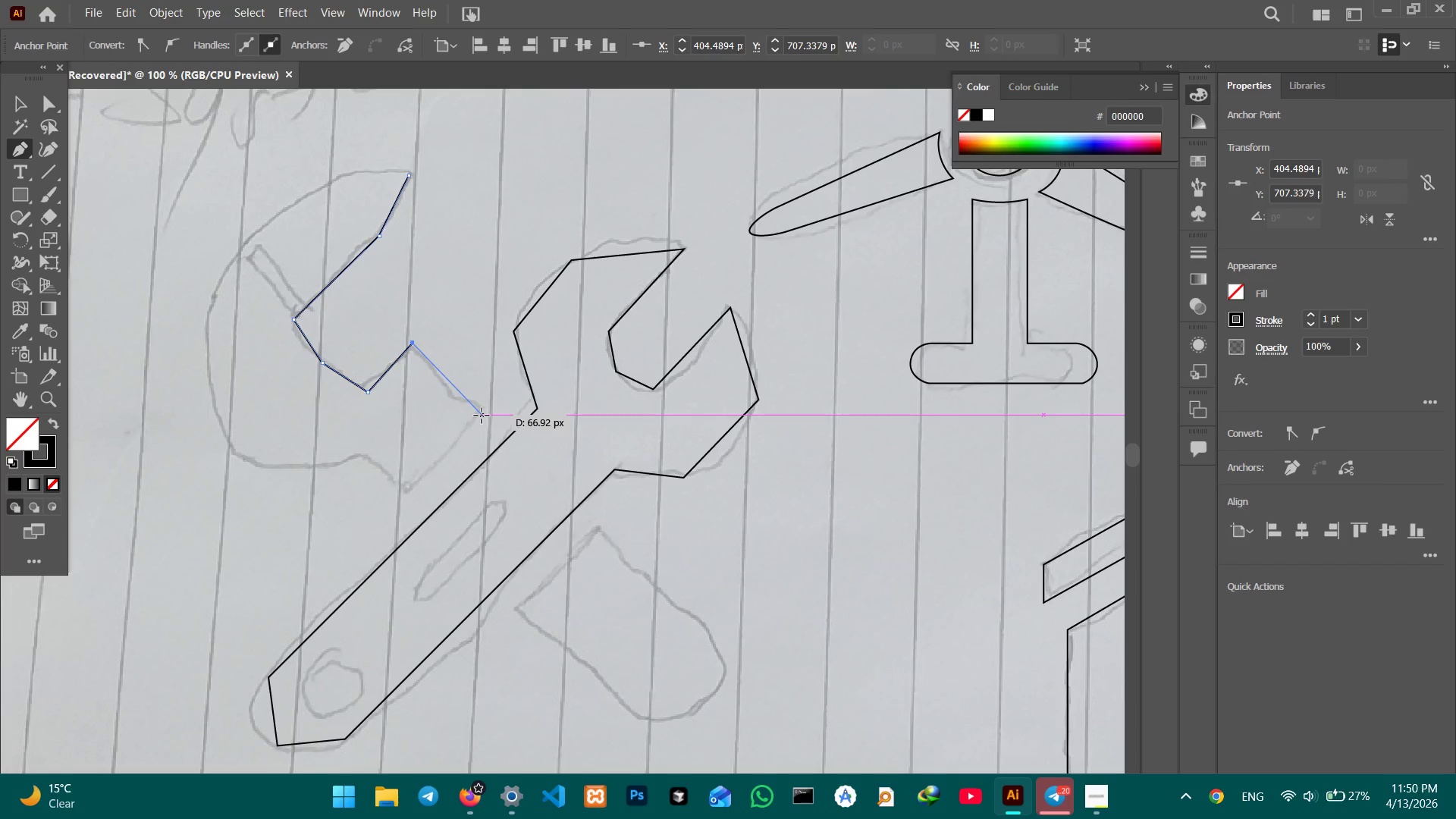 
wait(5.83)
 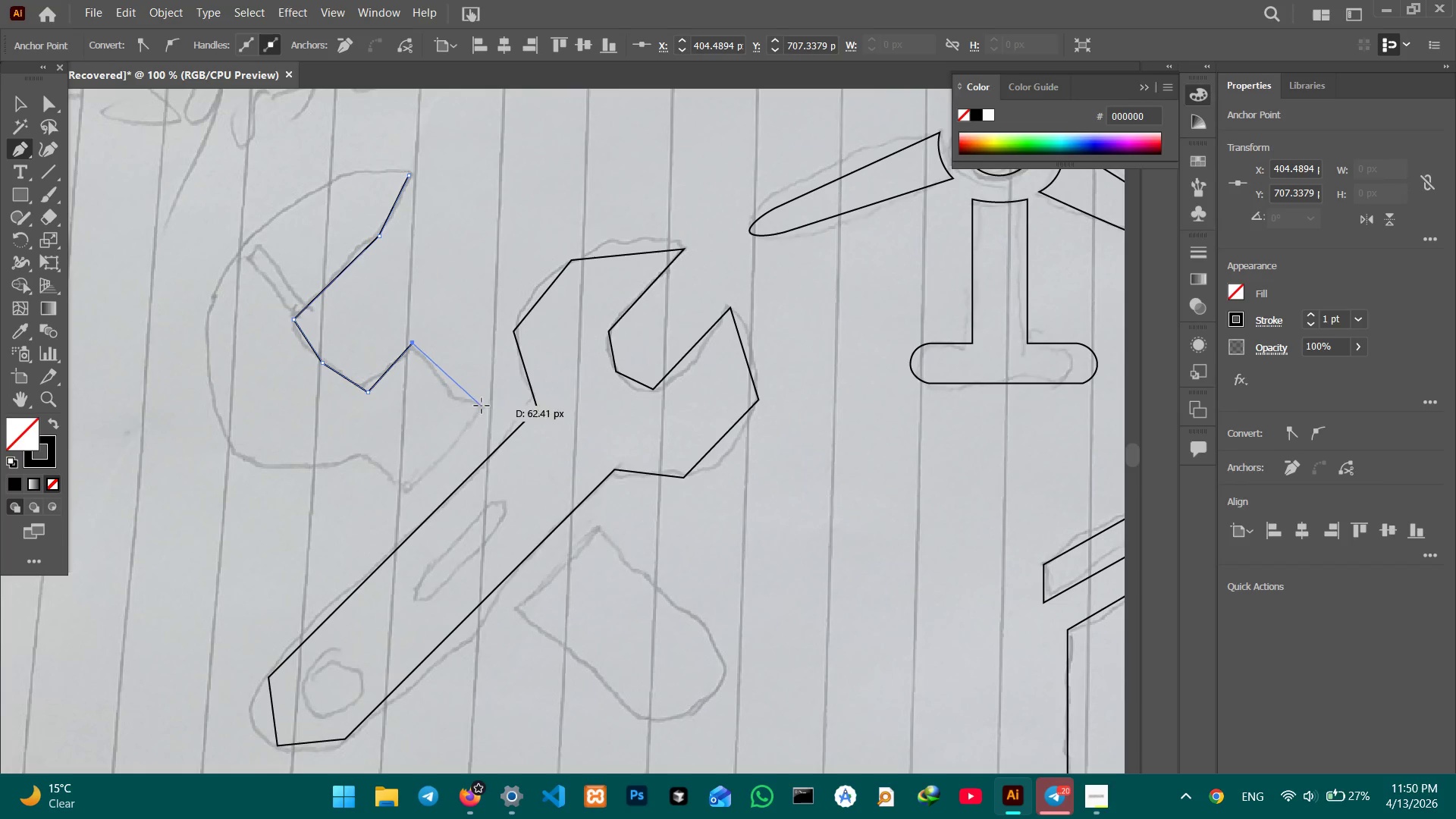 
left_click([484, 412])
 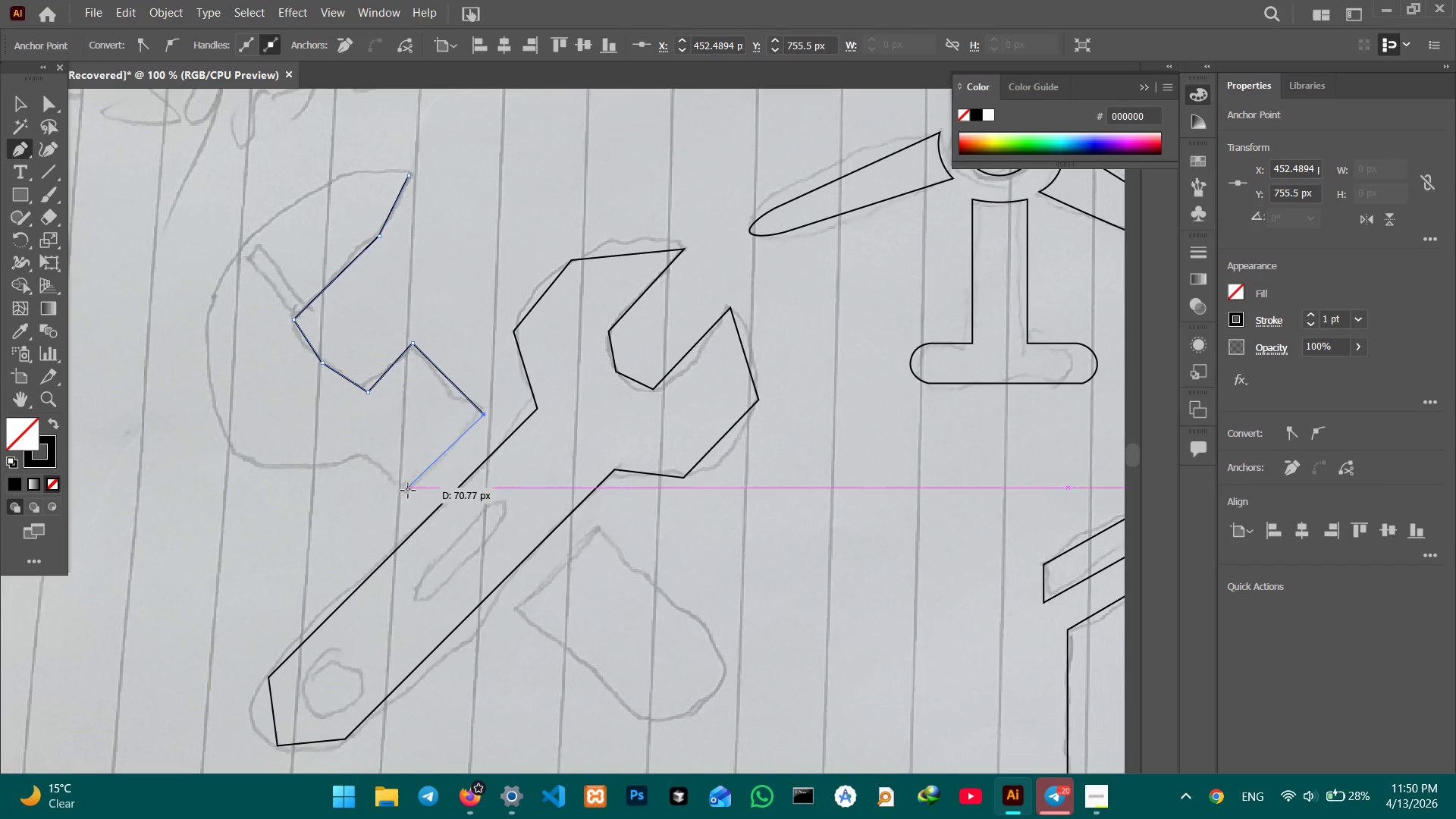 
left_click([407, 491])
 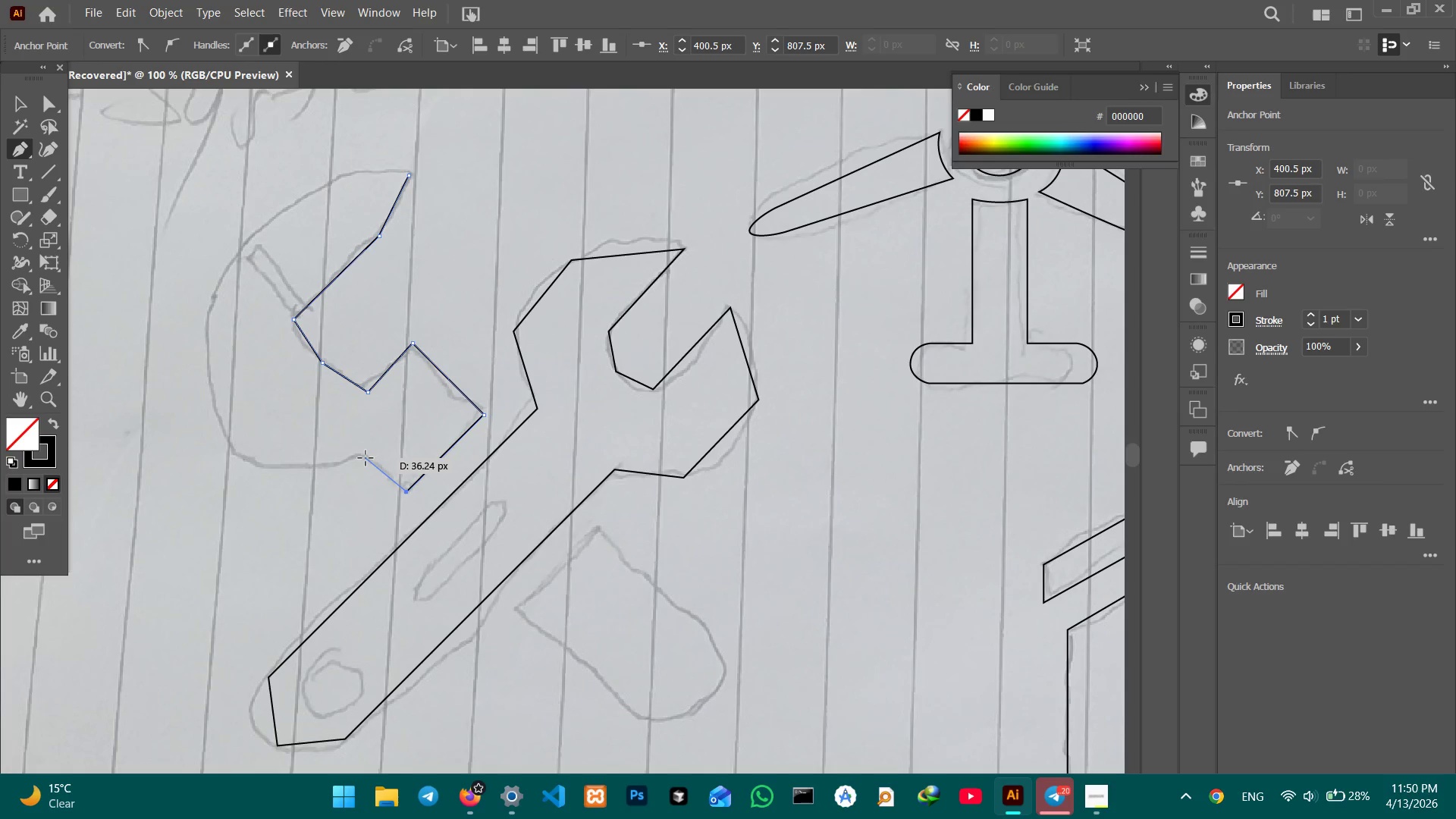 
left_click([364, 456])
 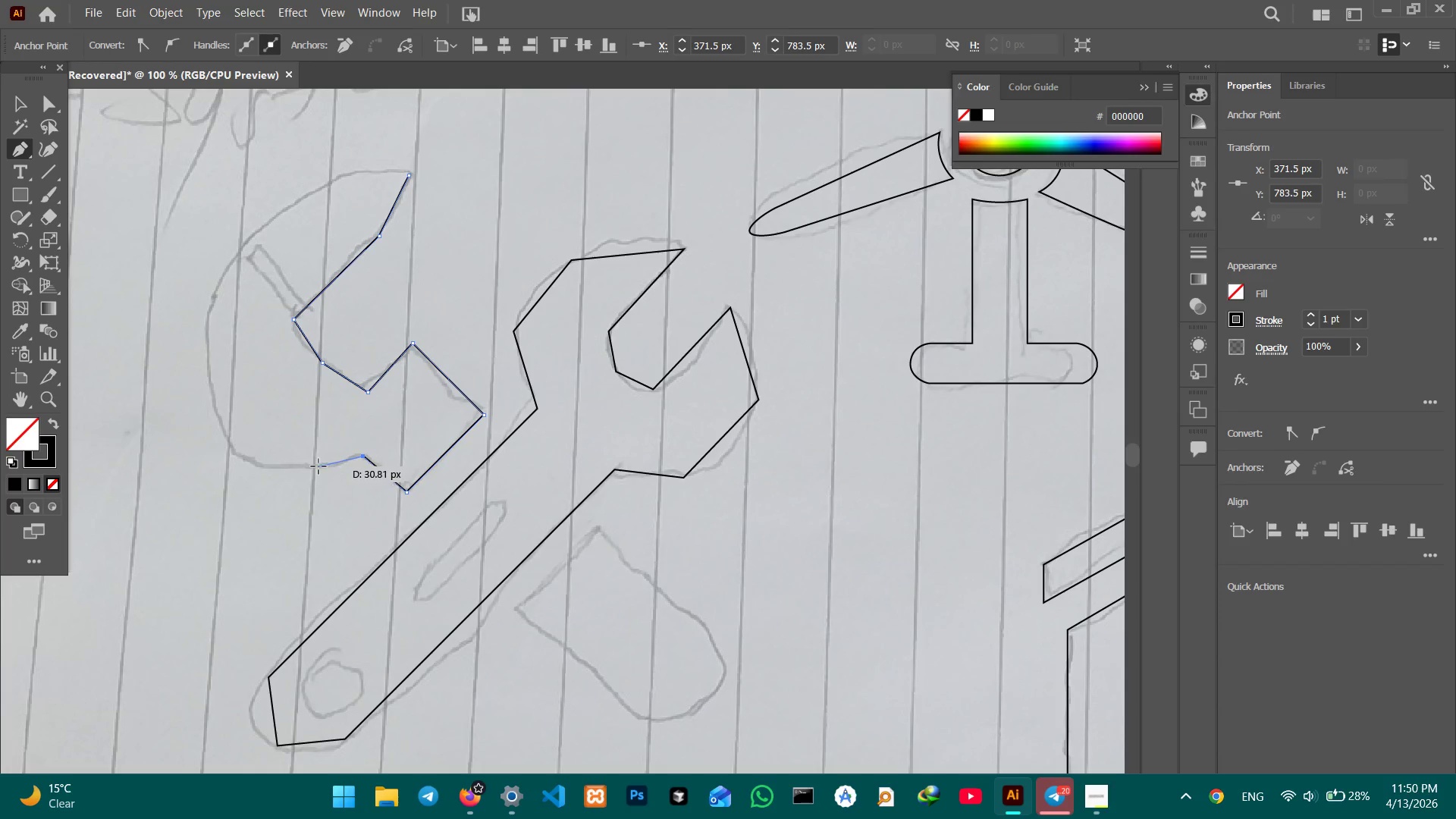 
left_click([318, 466])
 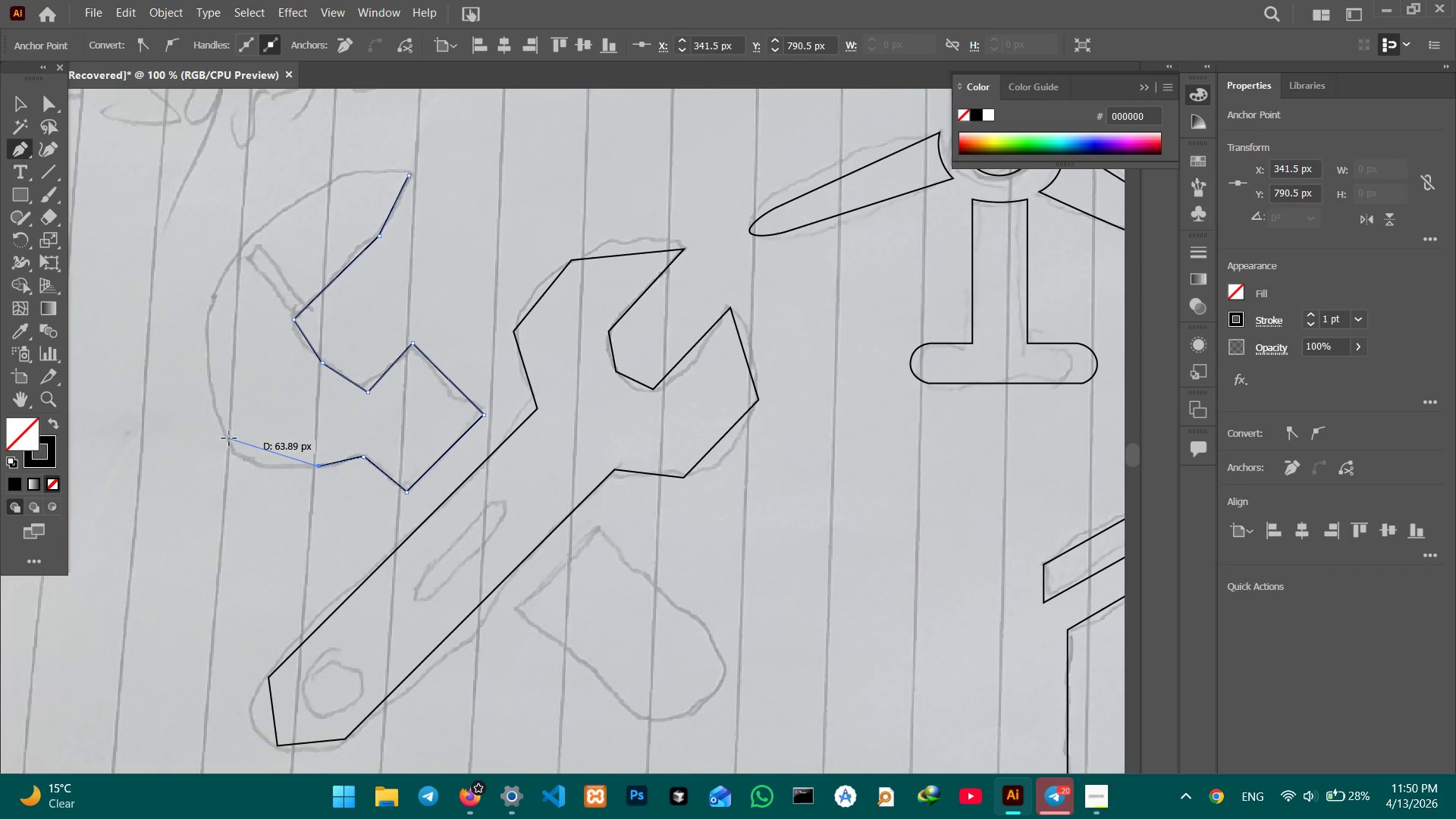 
left_click([229, 438])
 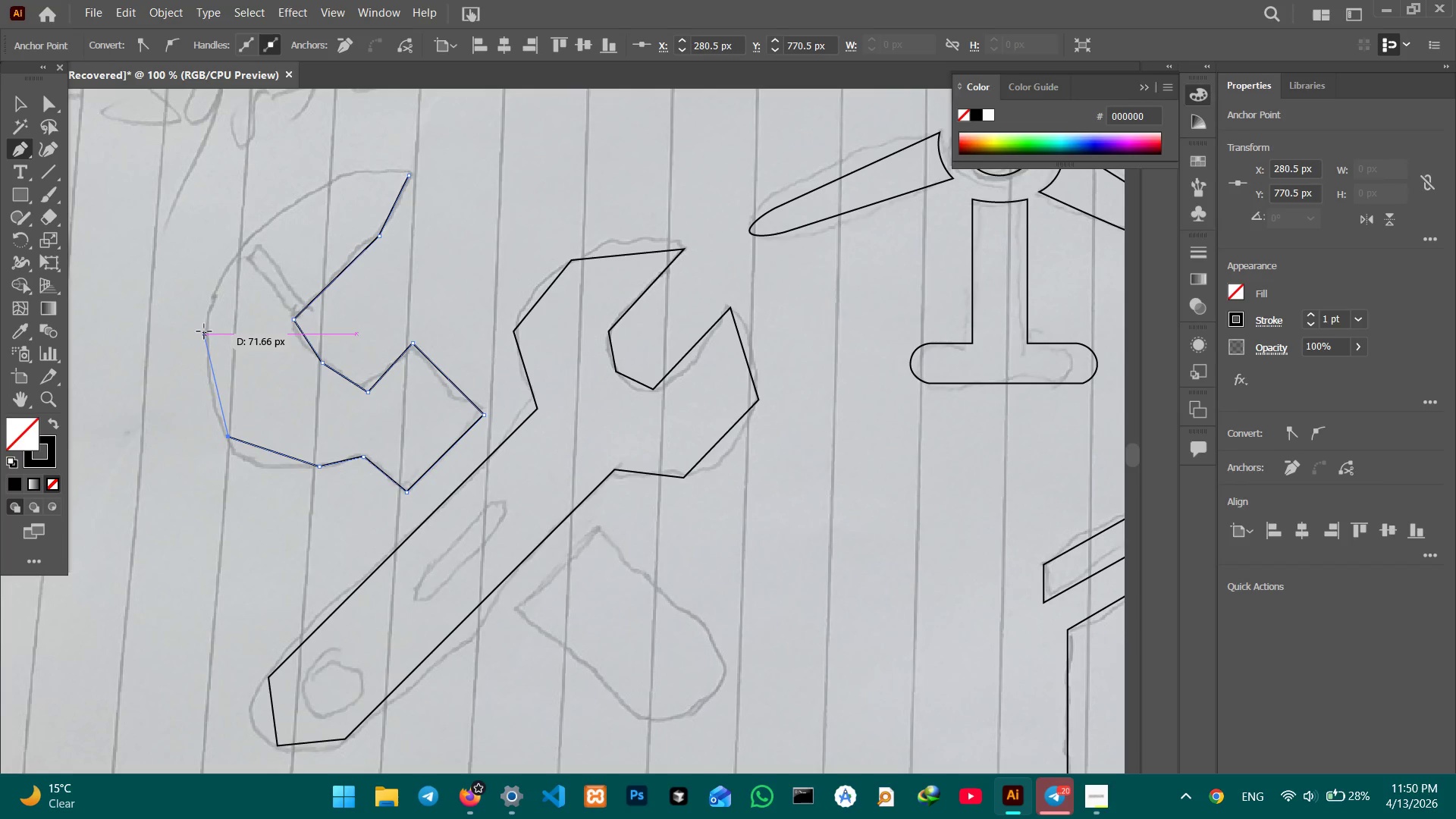 
left_click([208, 325])
 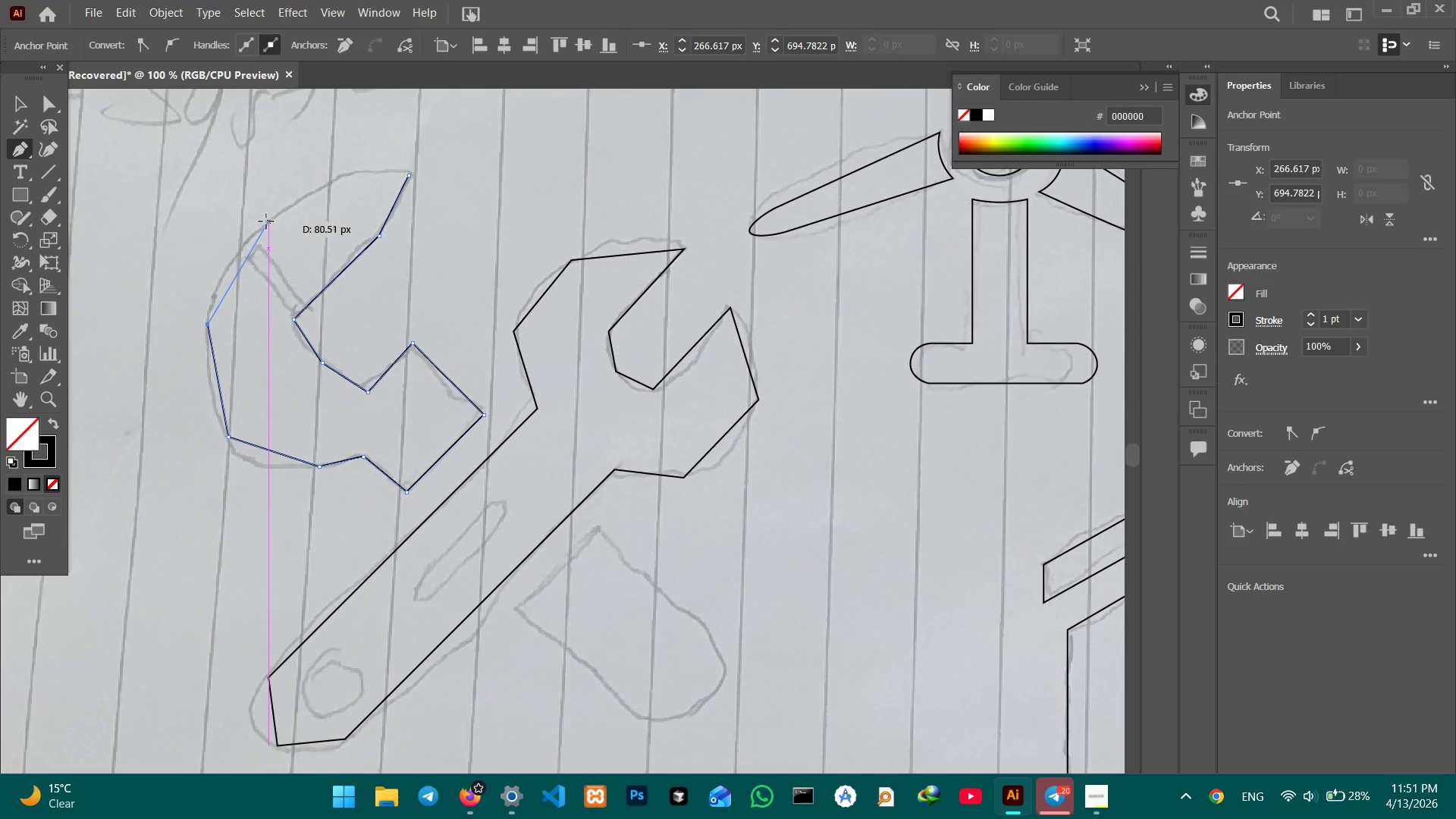 
left_click([266, 221])
 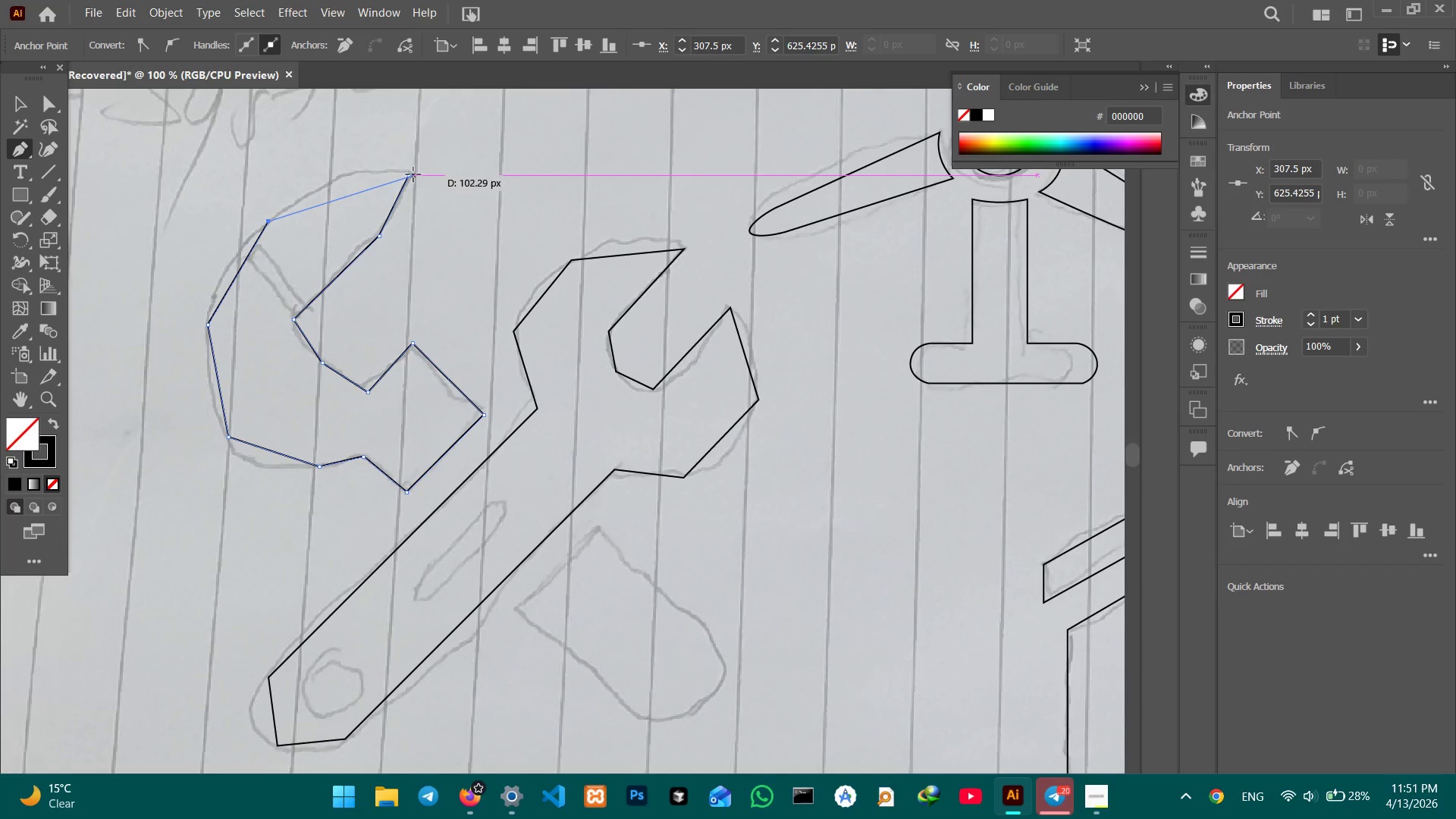 
left_click([413, 174])
 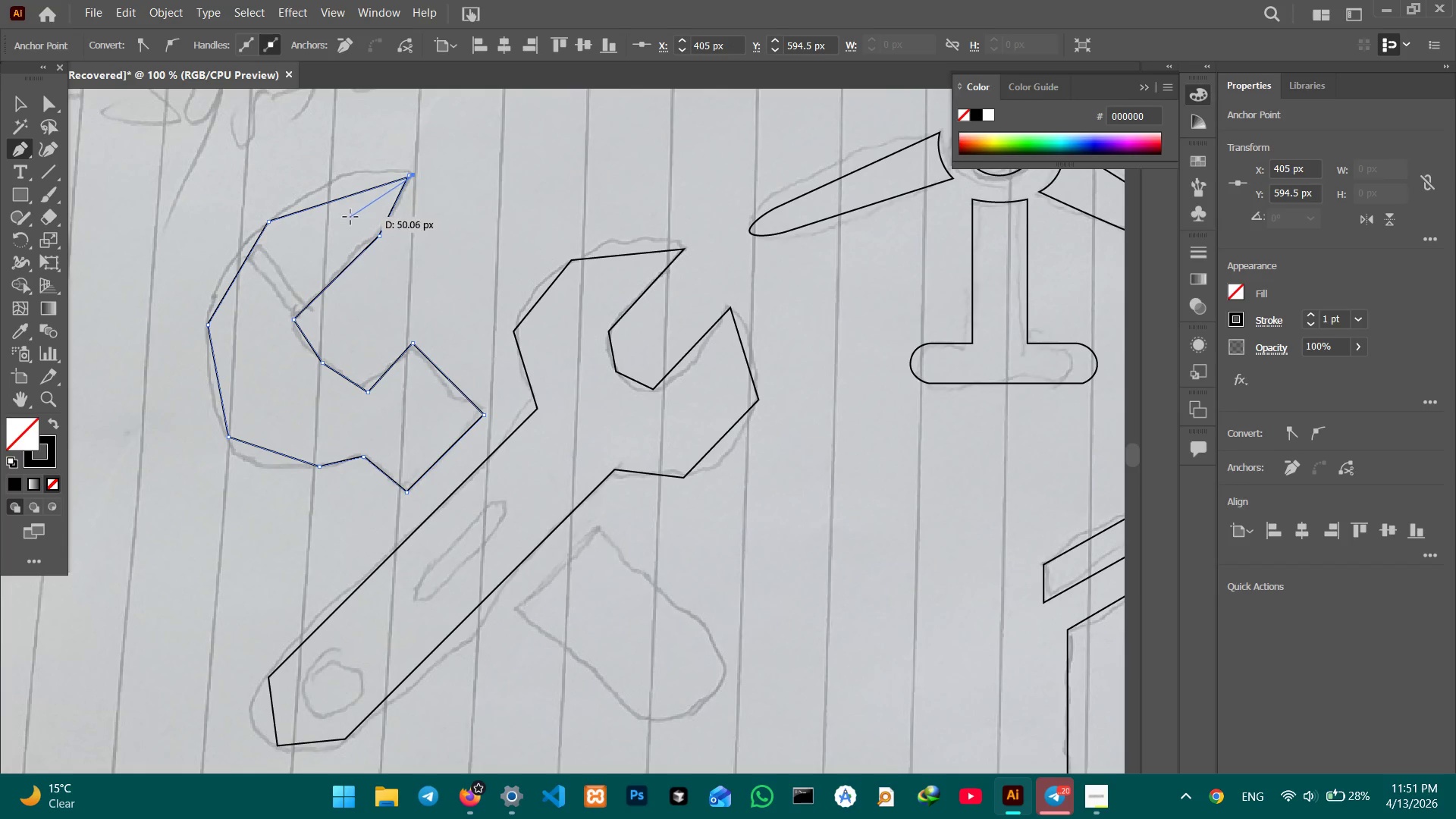 
key(Control+Z)
 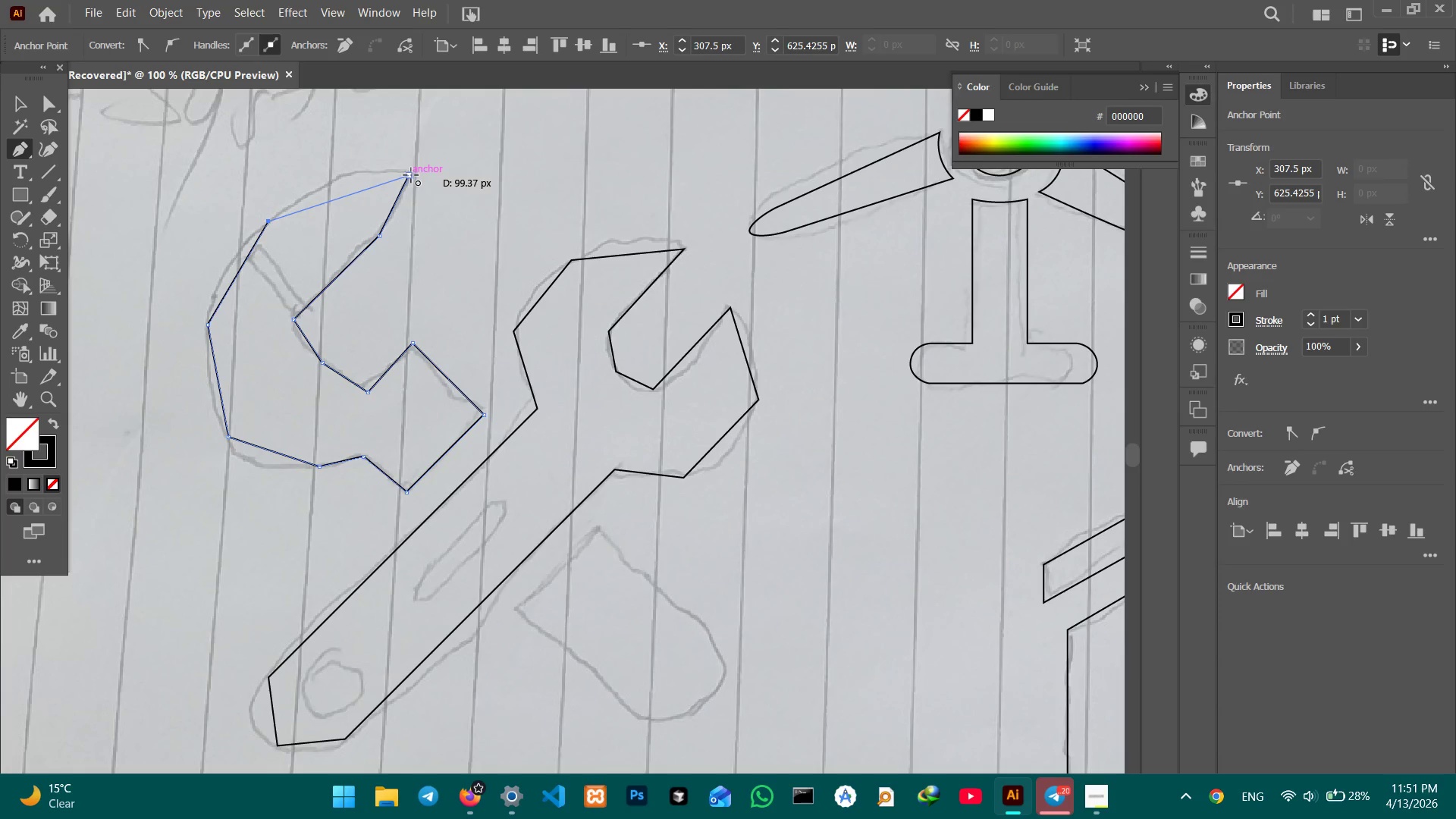 
left_click([411, 175])
 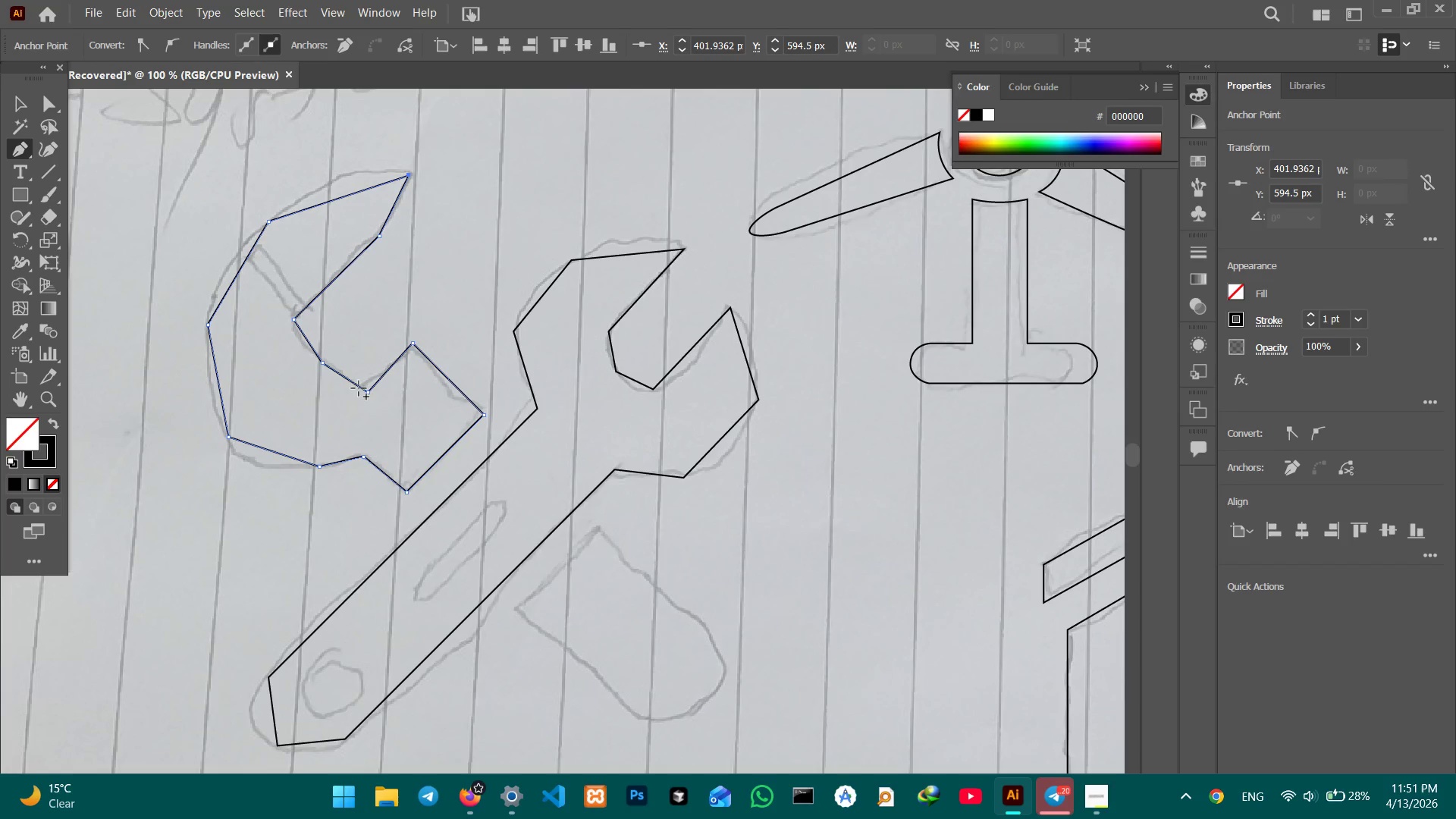 
scroll: coordinate [355, 370], scroll_direction: down, amount: 8.0
 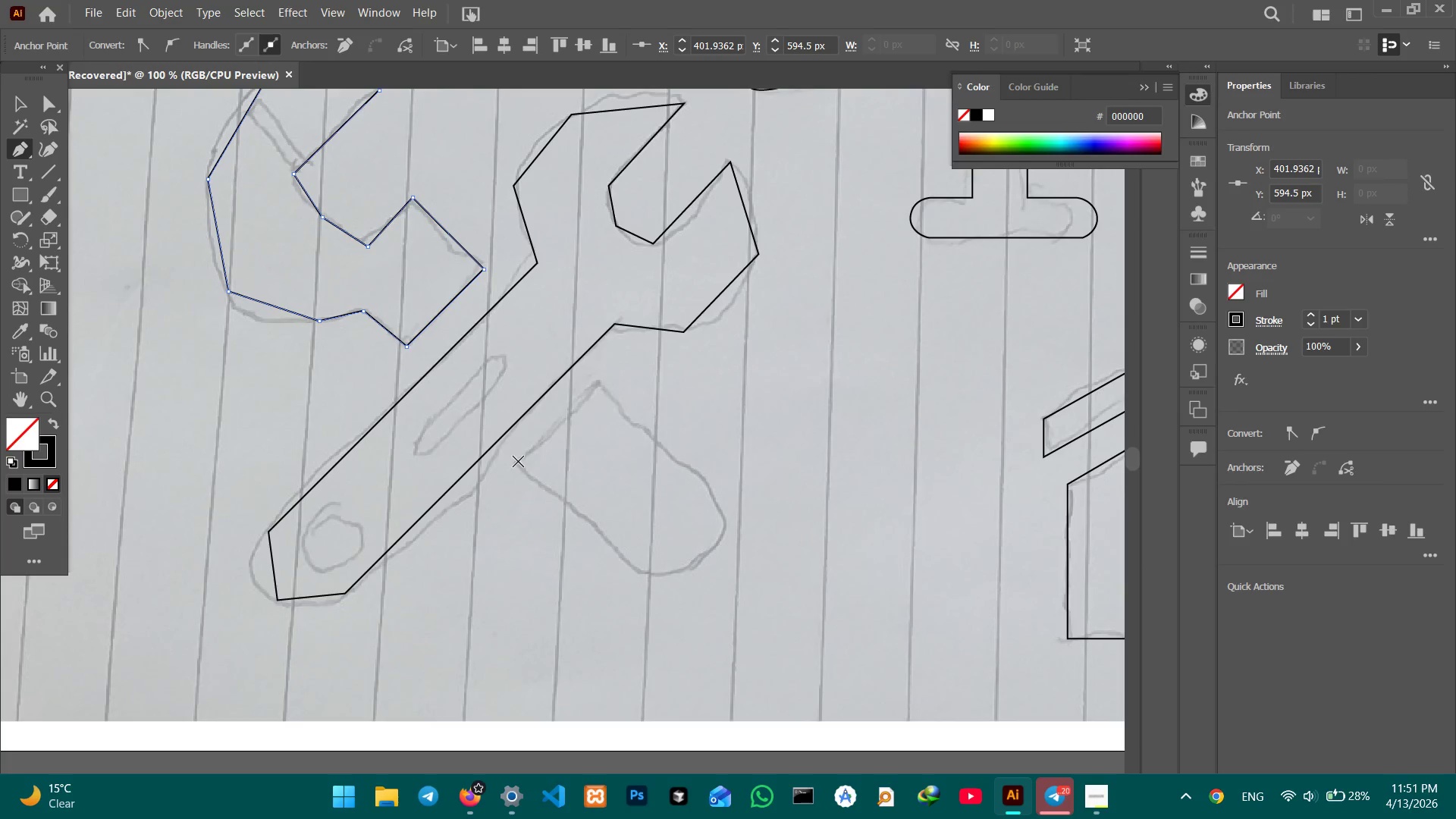 
left_click([518, 462])
 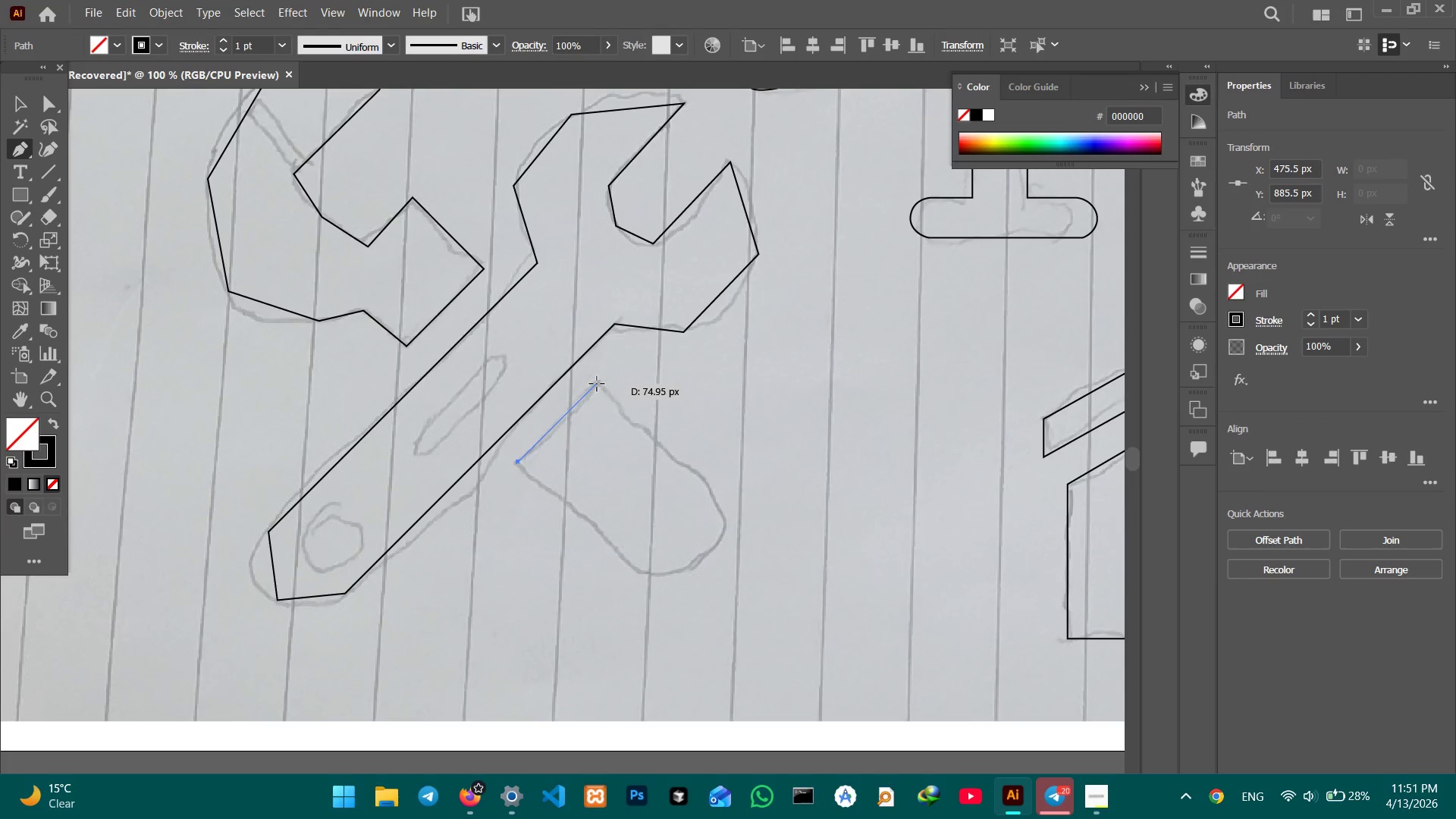 
key(Control+Z)
 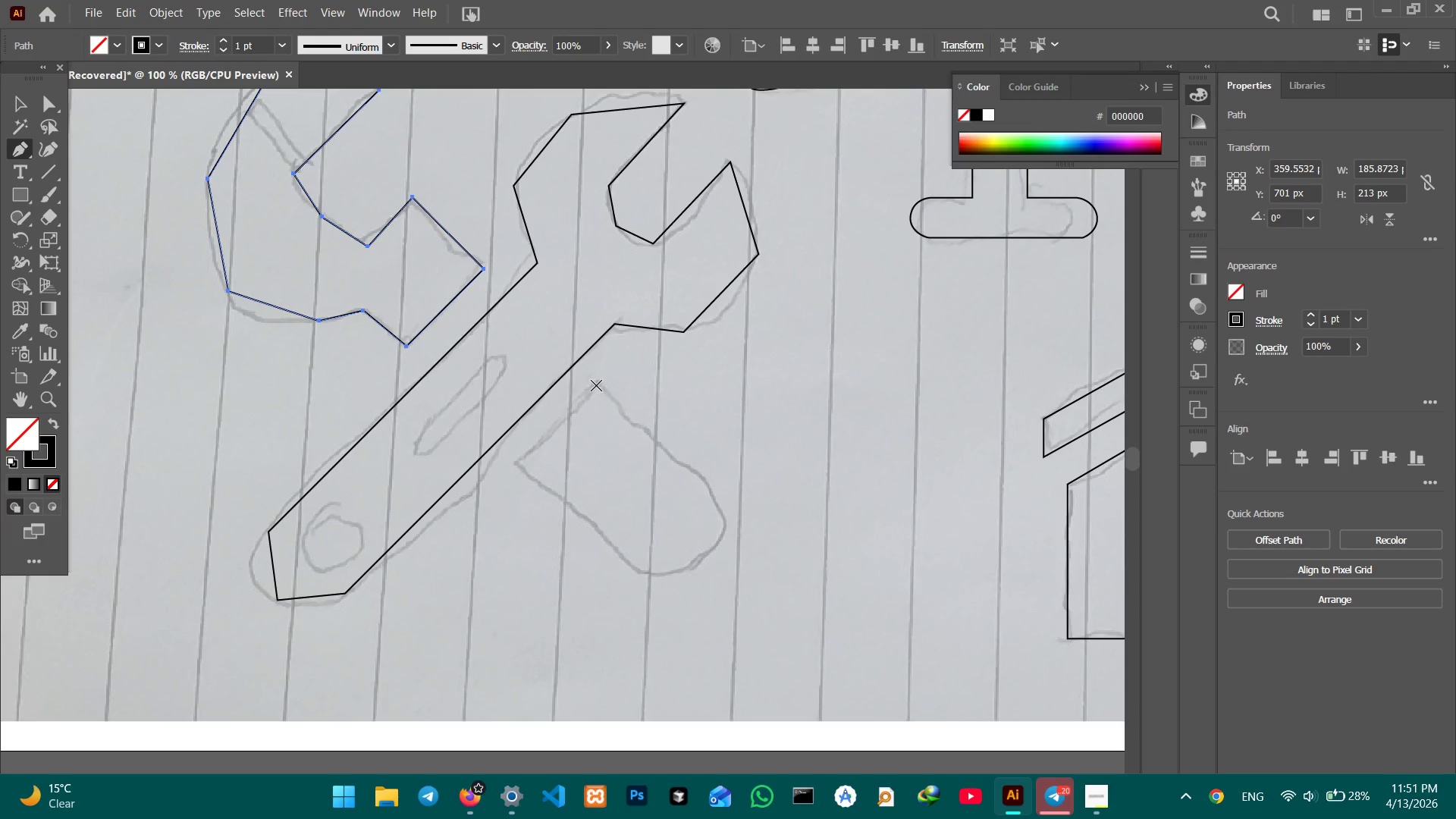 
left_click([596, 385])
 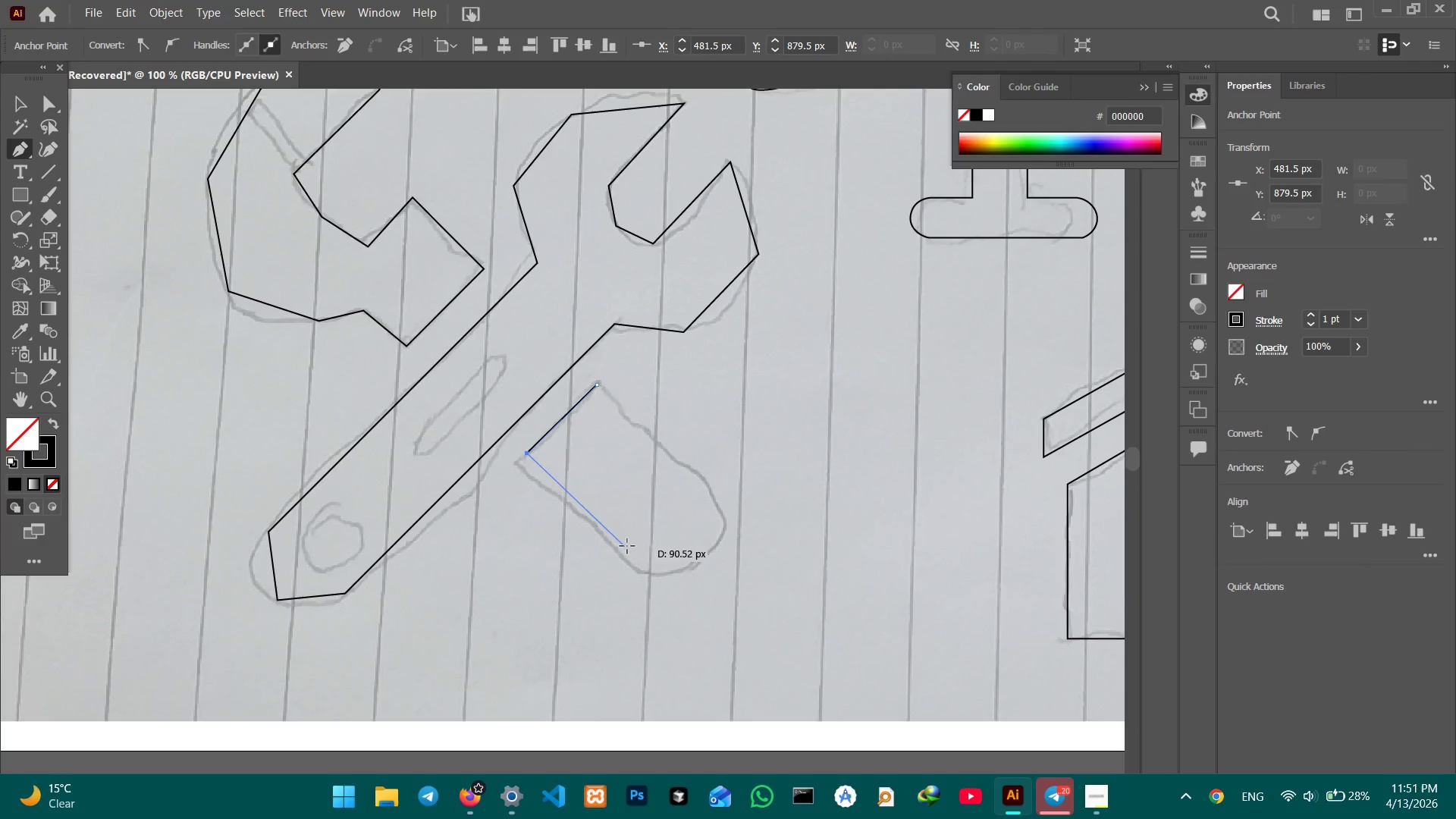 
key(Shift+ShiftLeft)
 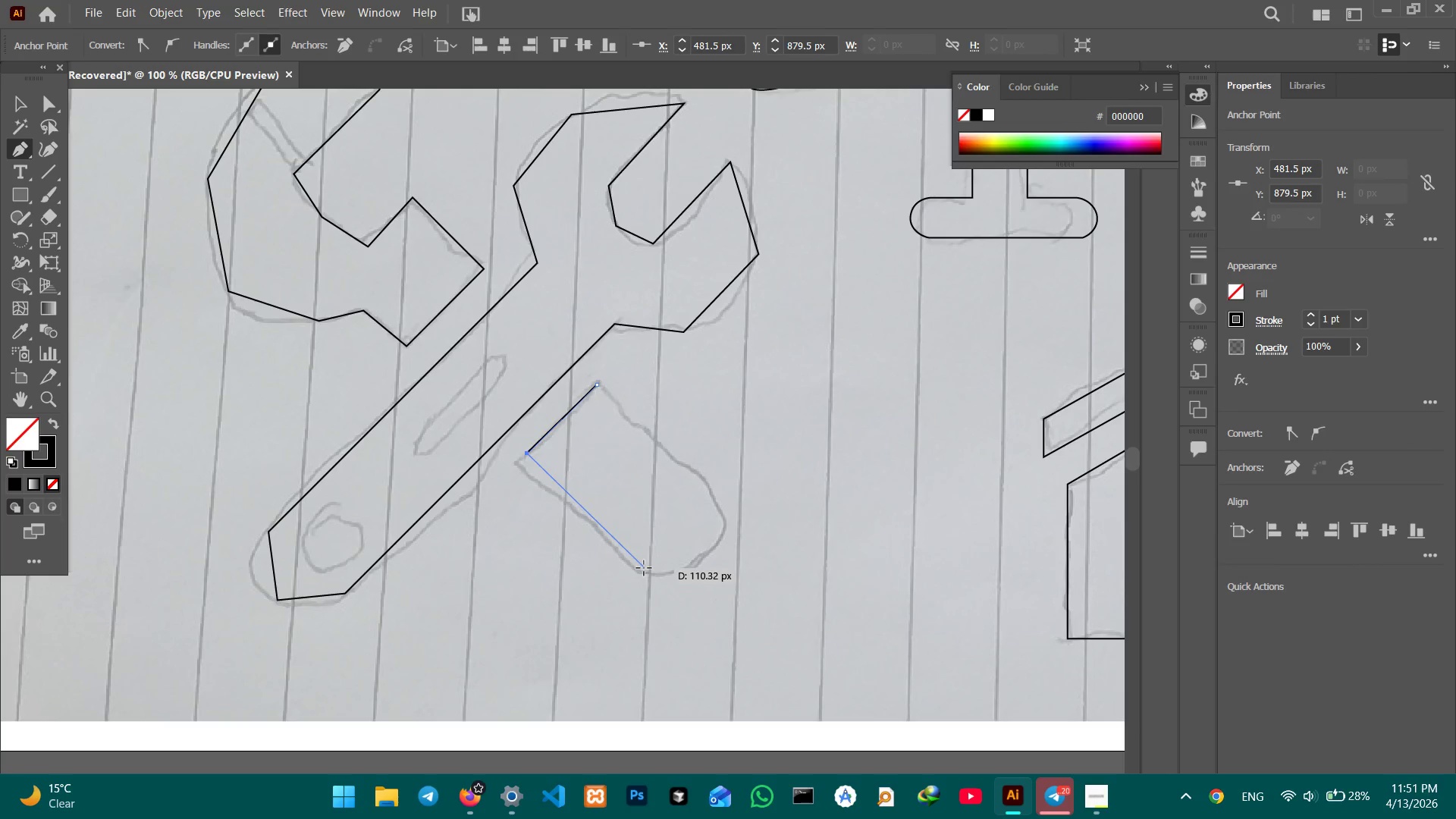 
hold_key(key=ShiftLeft, duration=2.19)
left_click([652, 576])
 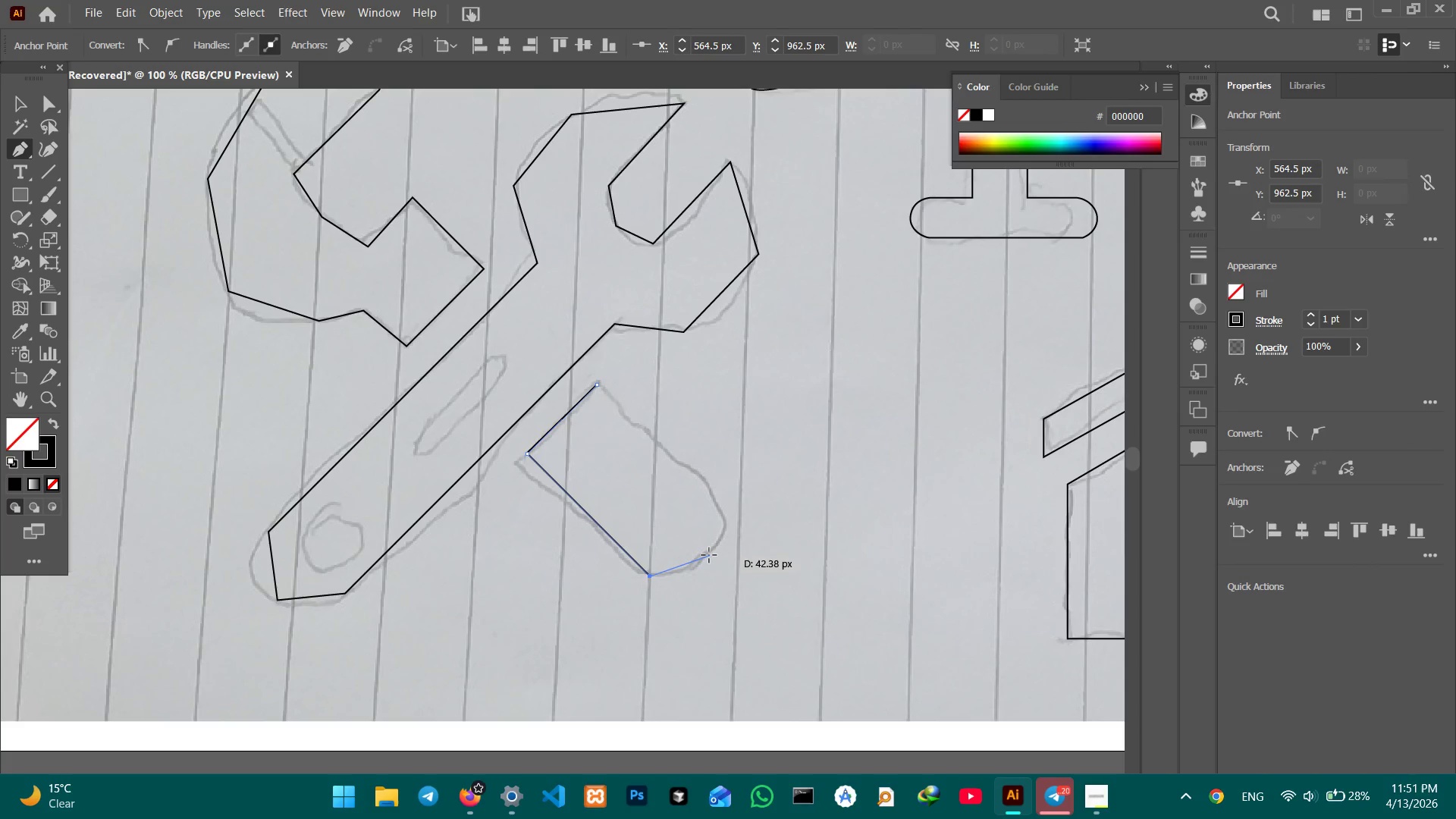 
left_click([709, 554])
 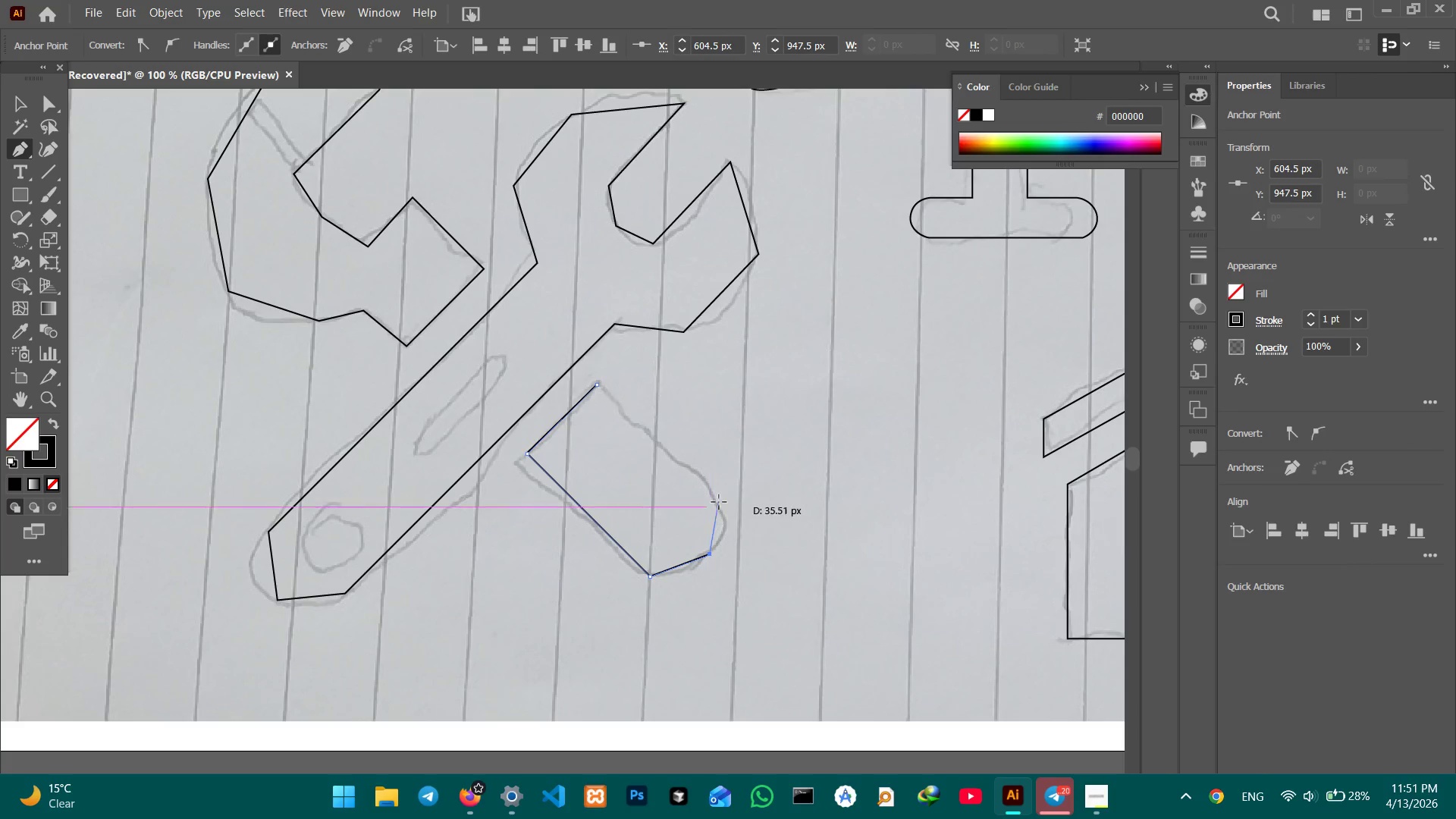 
hold_key(key=ShiftLeft, duration=0.41)
 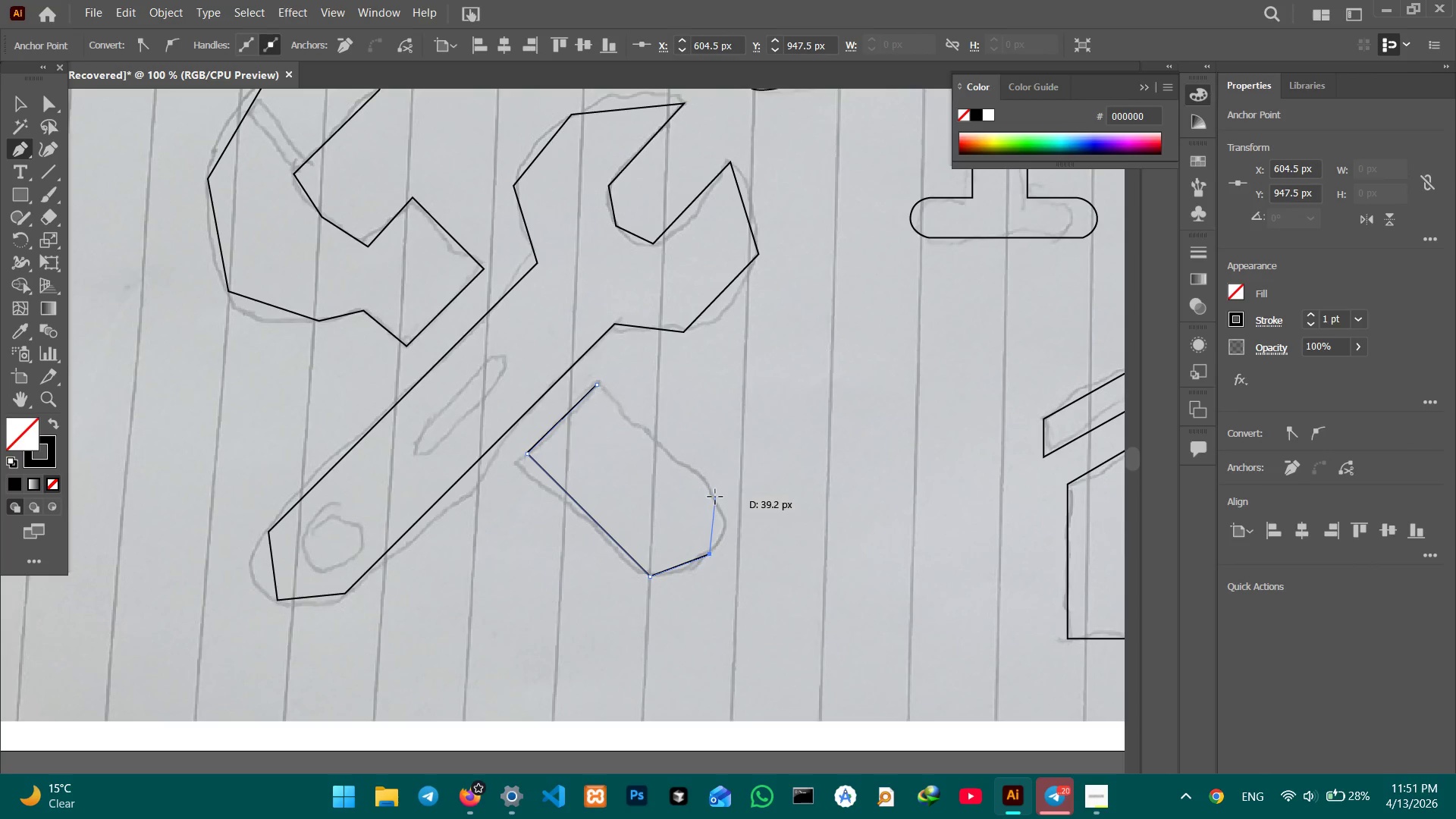 
left_click([715, 497])
 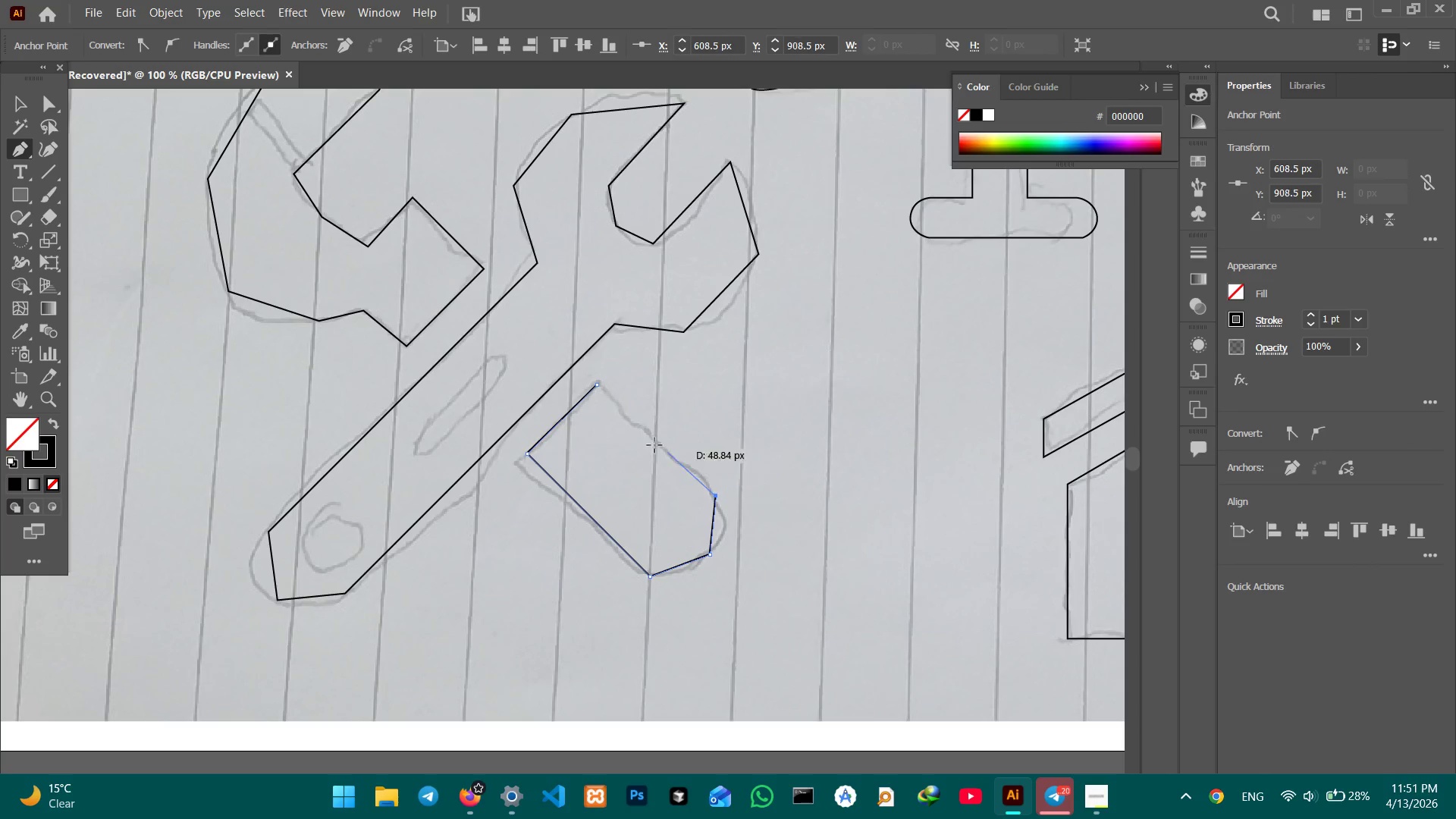 
hold_key(key=ShiftLeft, duration=3.45)
left_click([599, 387])
 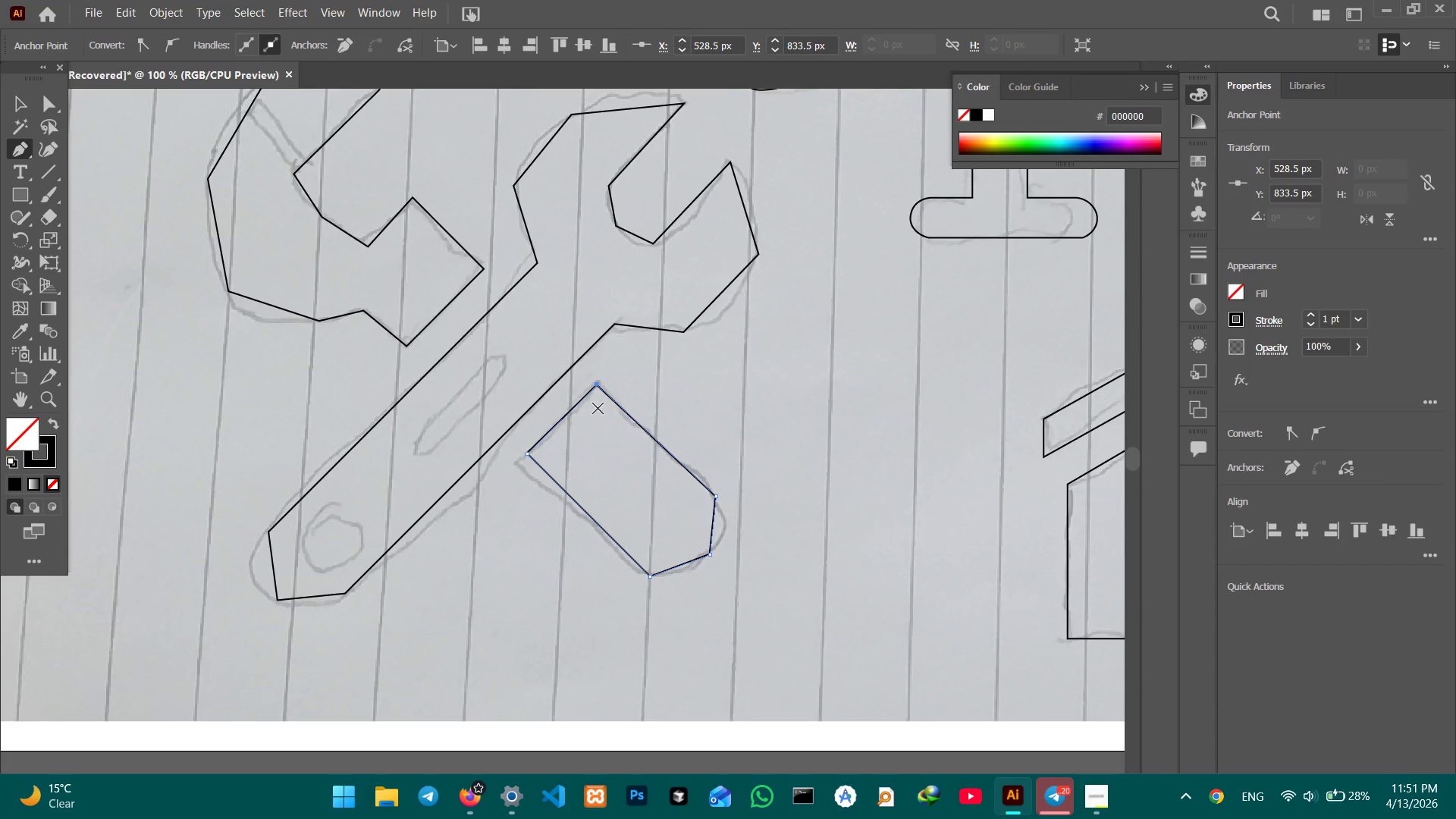 
scroll: coordinate [584, 397], scroll_direction: down, amount: 8.0
 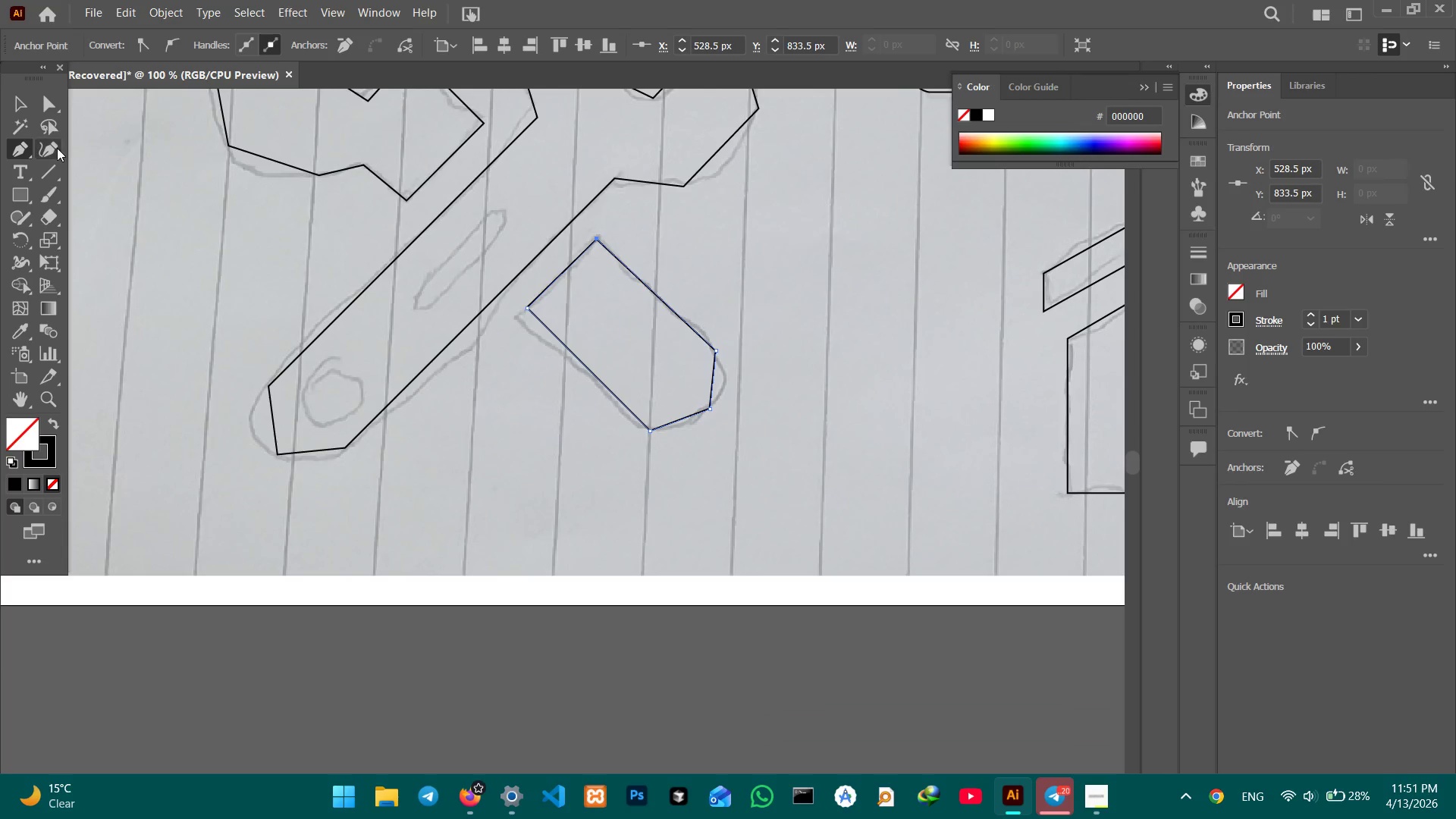 
left_click([57, 148])
 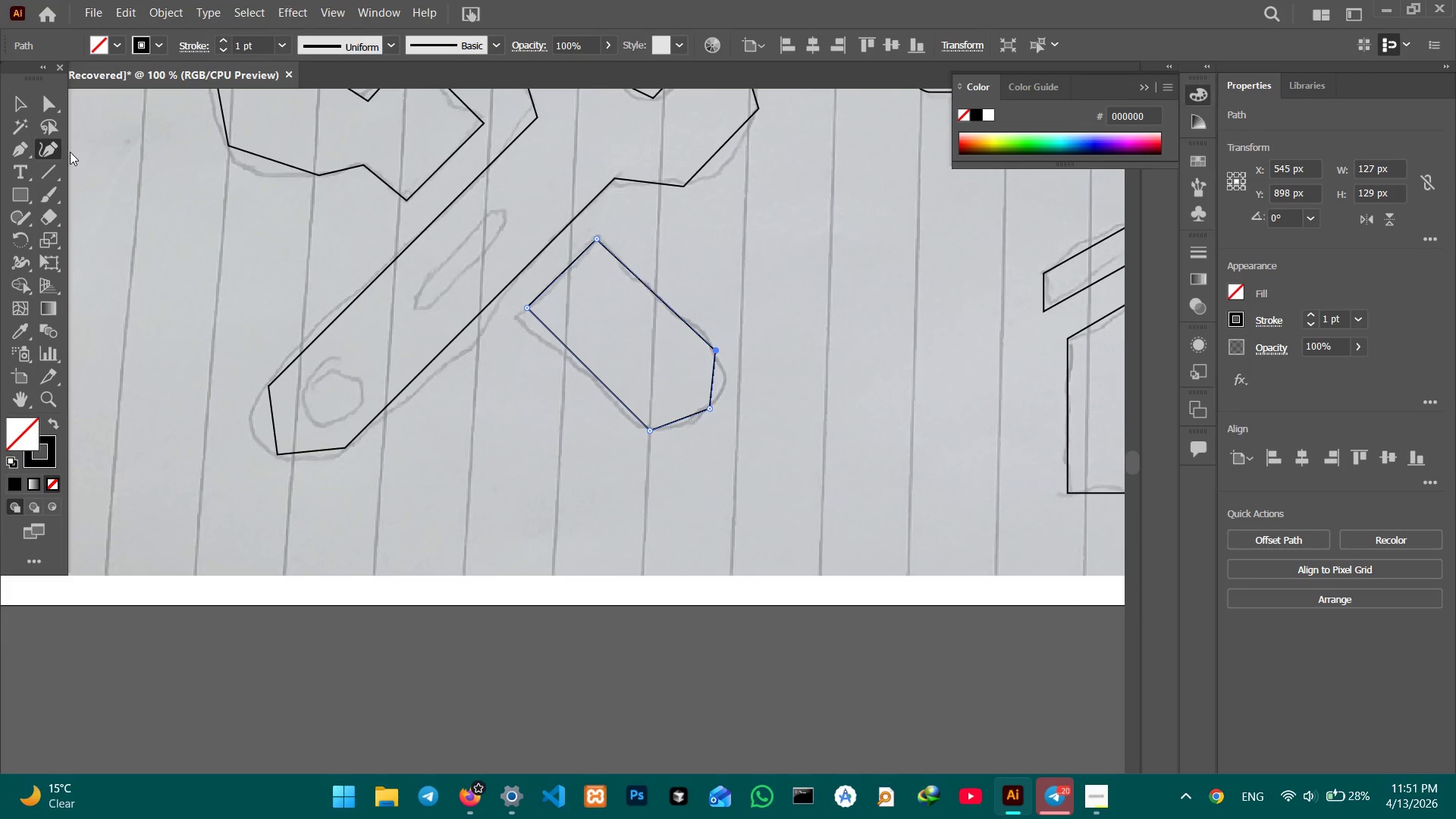 
key(Control+Equal)
 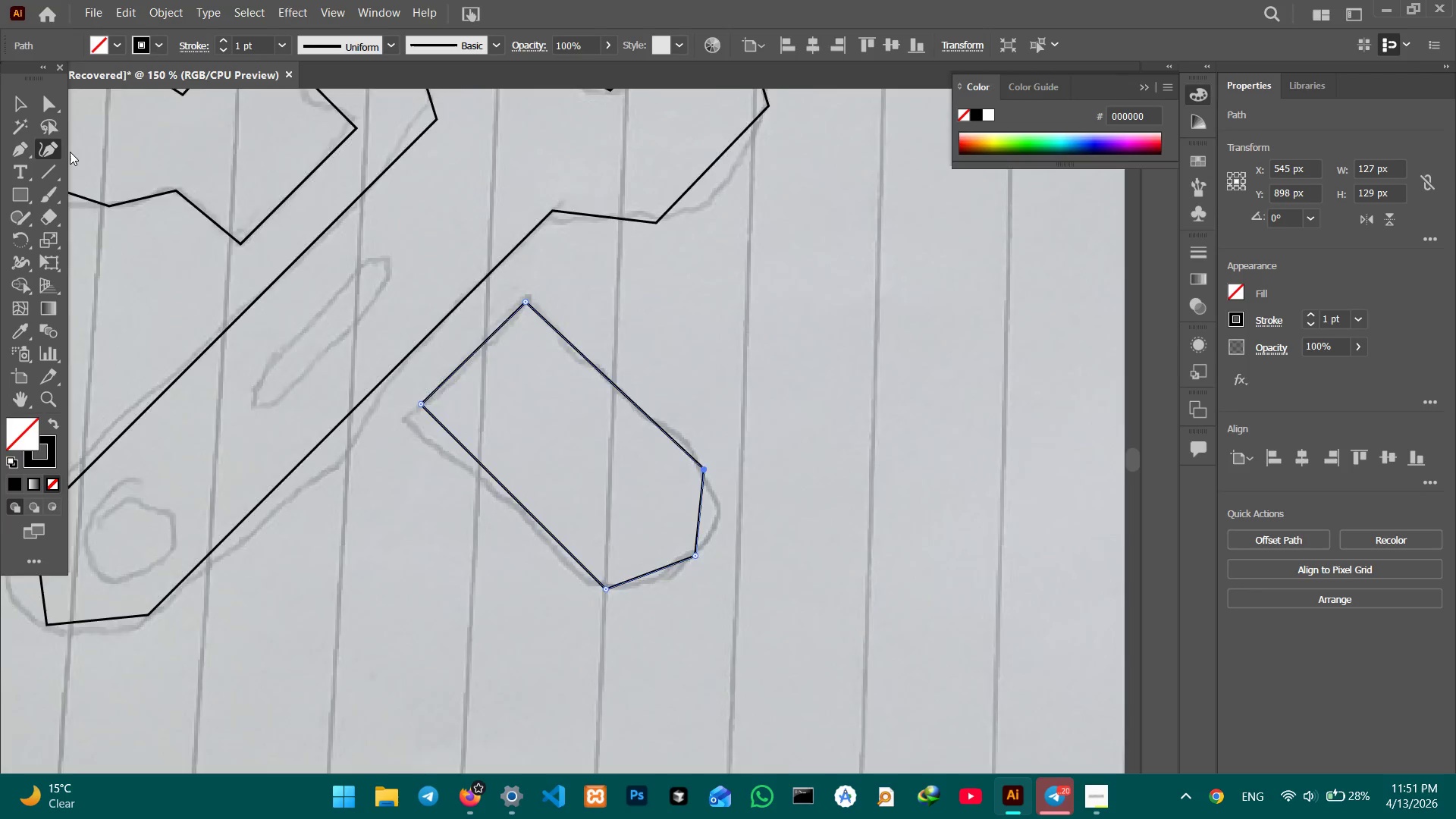 
key(Control+Equal)
 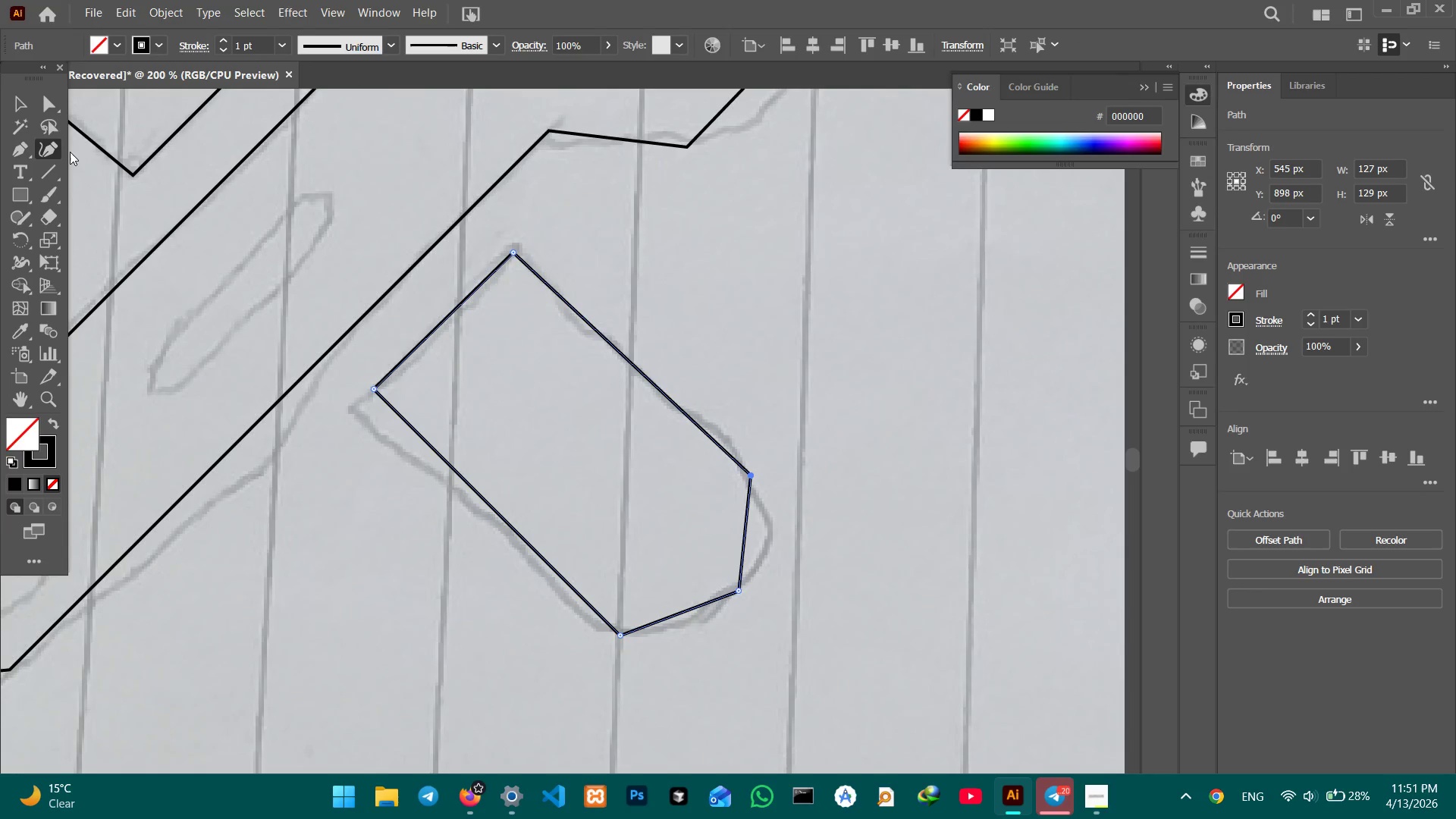 
hold_key(key=Space, duration=1.05)
 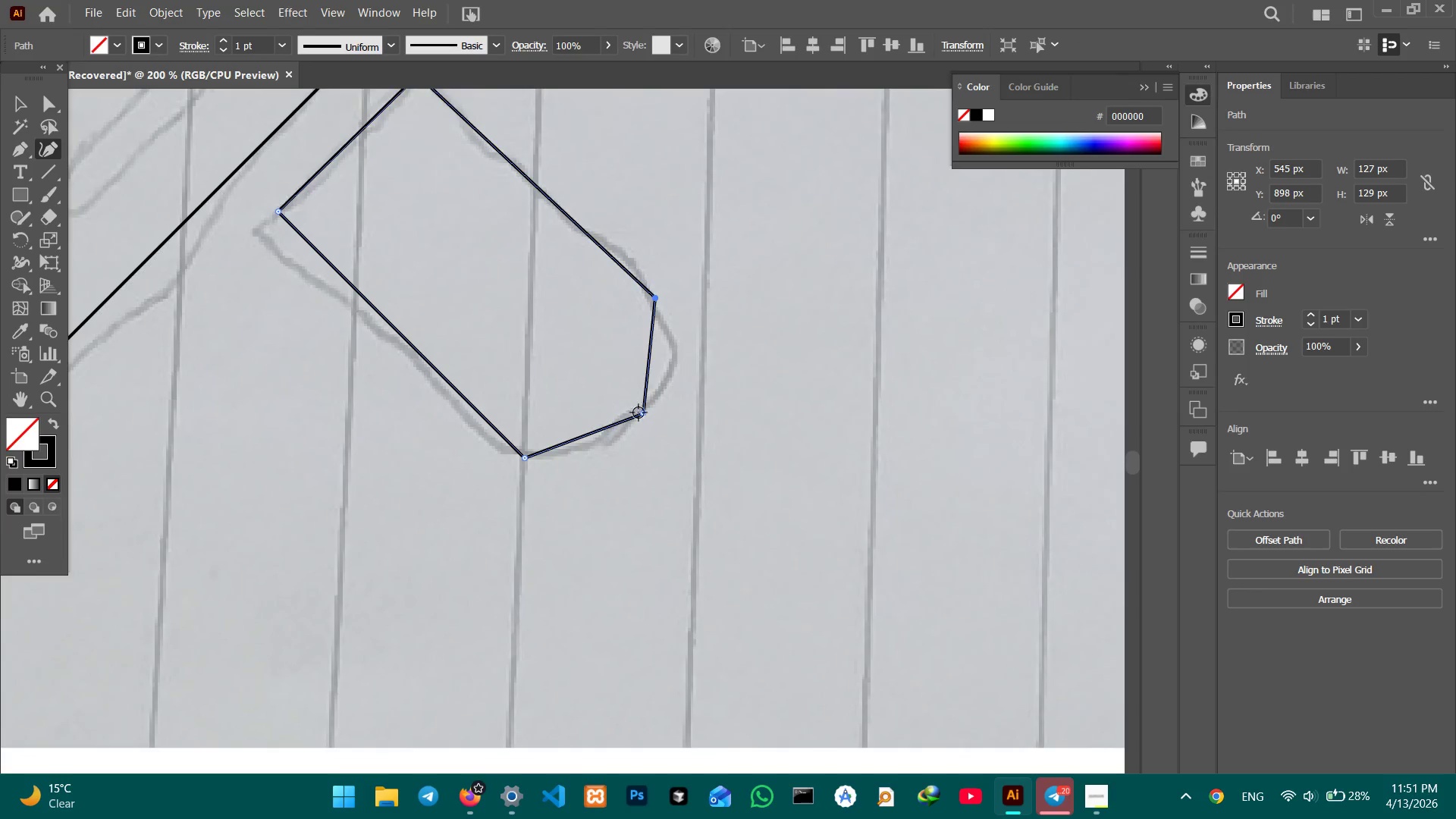 
left_click_drag(start_coordinate=[626, 349], to_coordinate=[525, 170])
 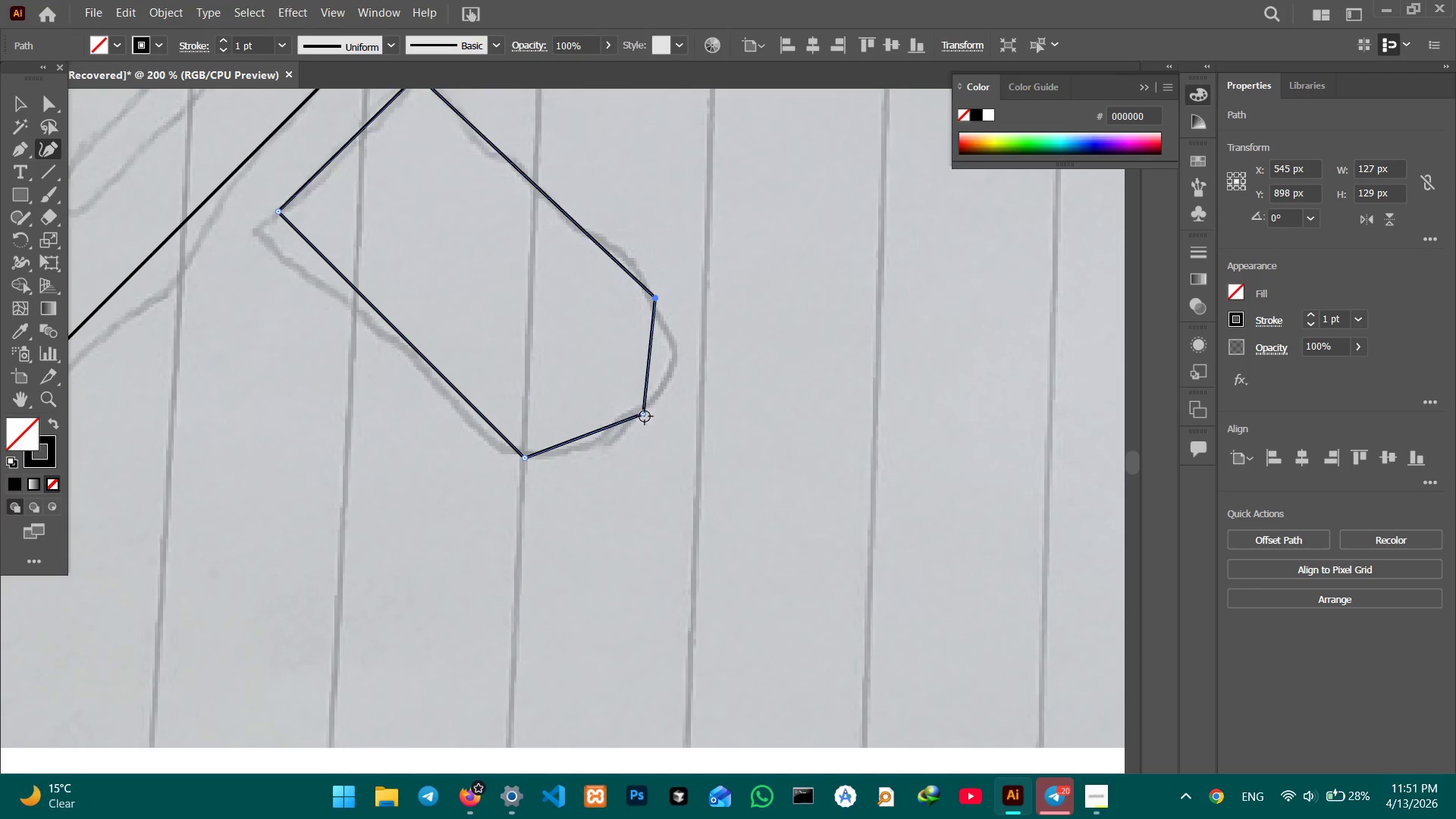 
left_click([645, 416])
 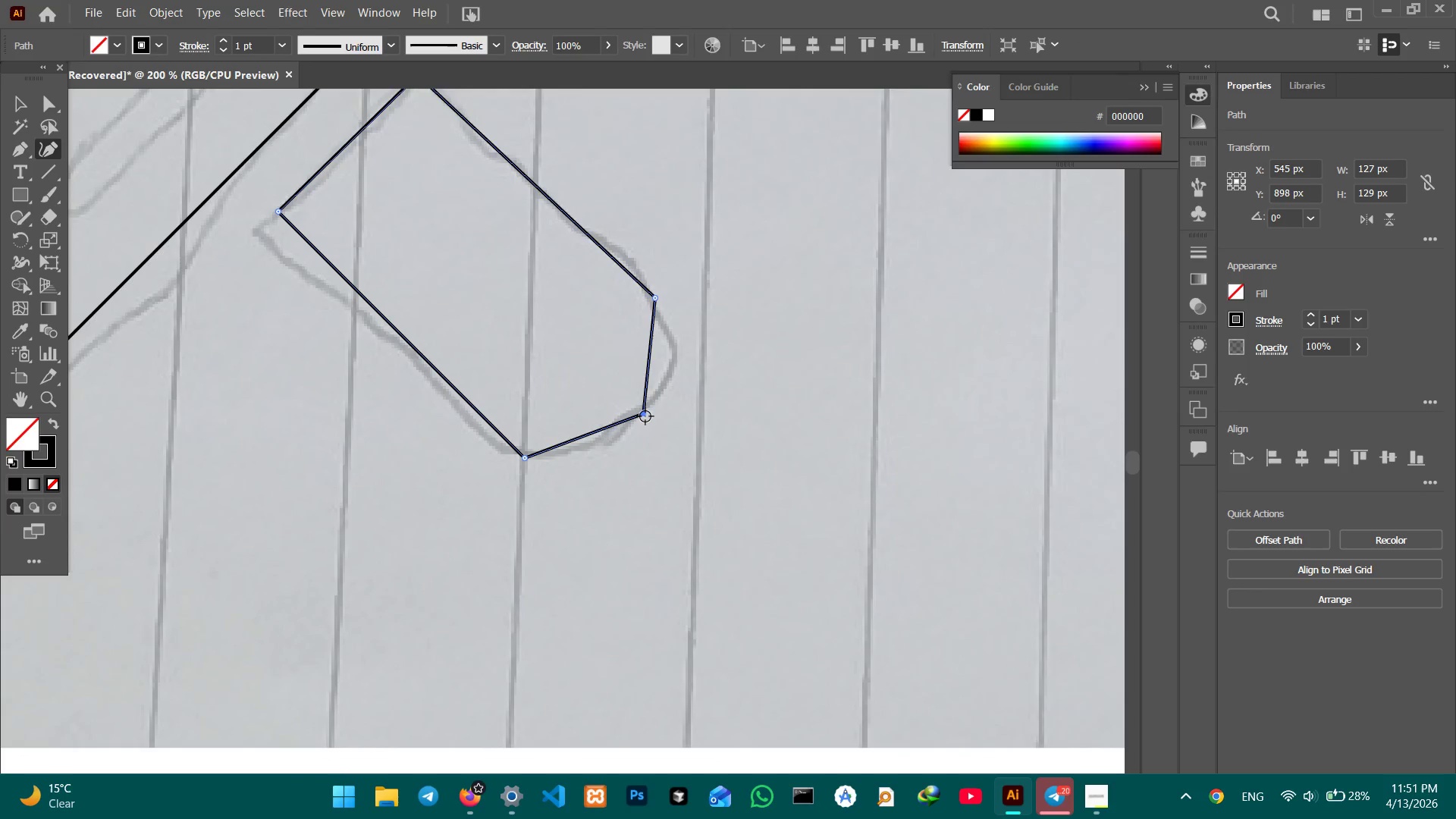 
key(Backspace)
 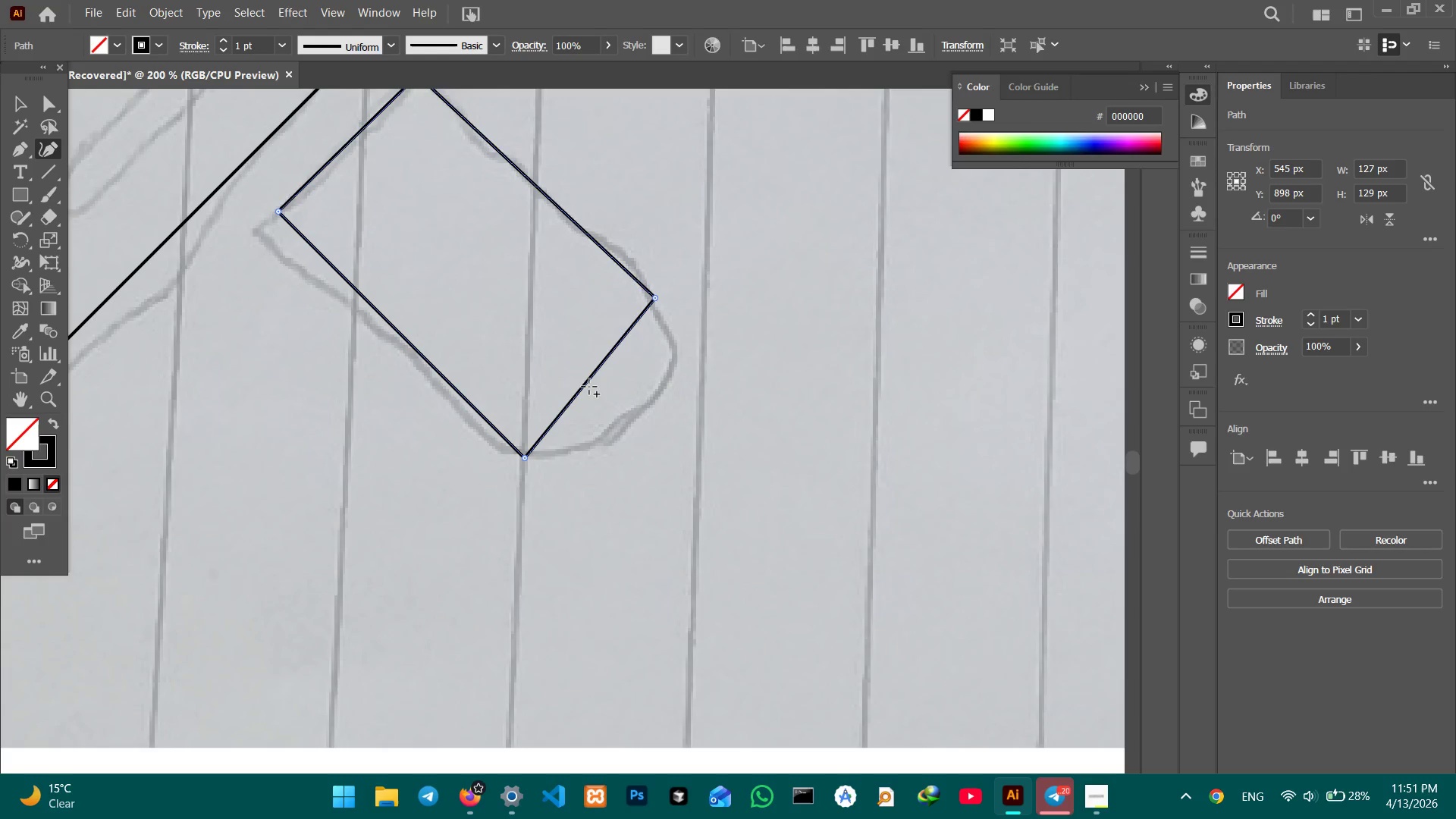 
left_click_drag(start_coordinate=[589, 386], to_coordinate=[645, 428])
 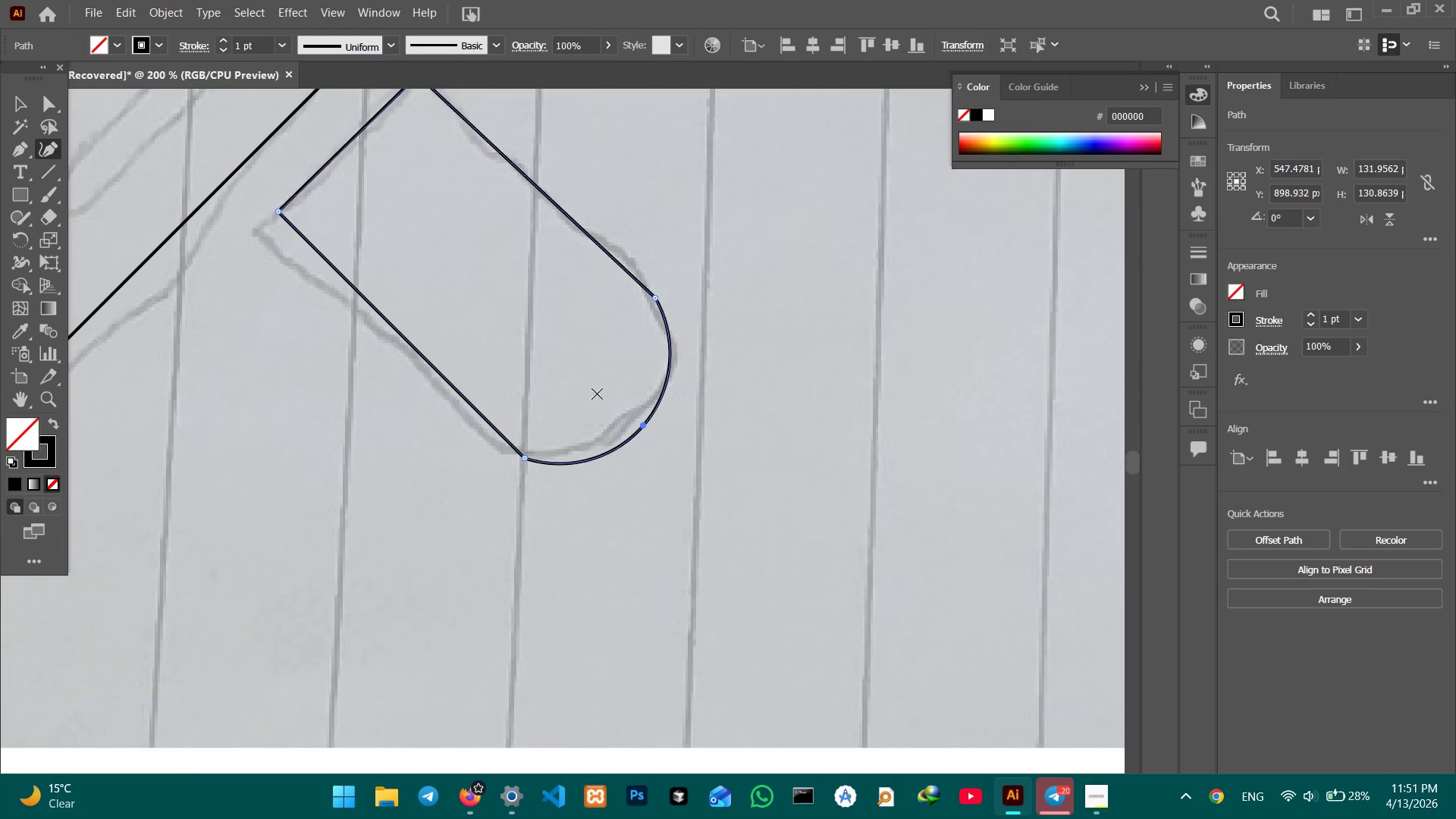 
hold_key(key=Space, duration=1.19)
 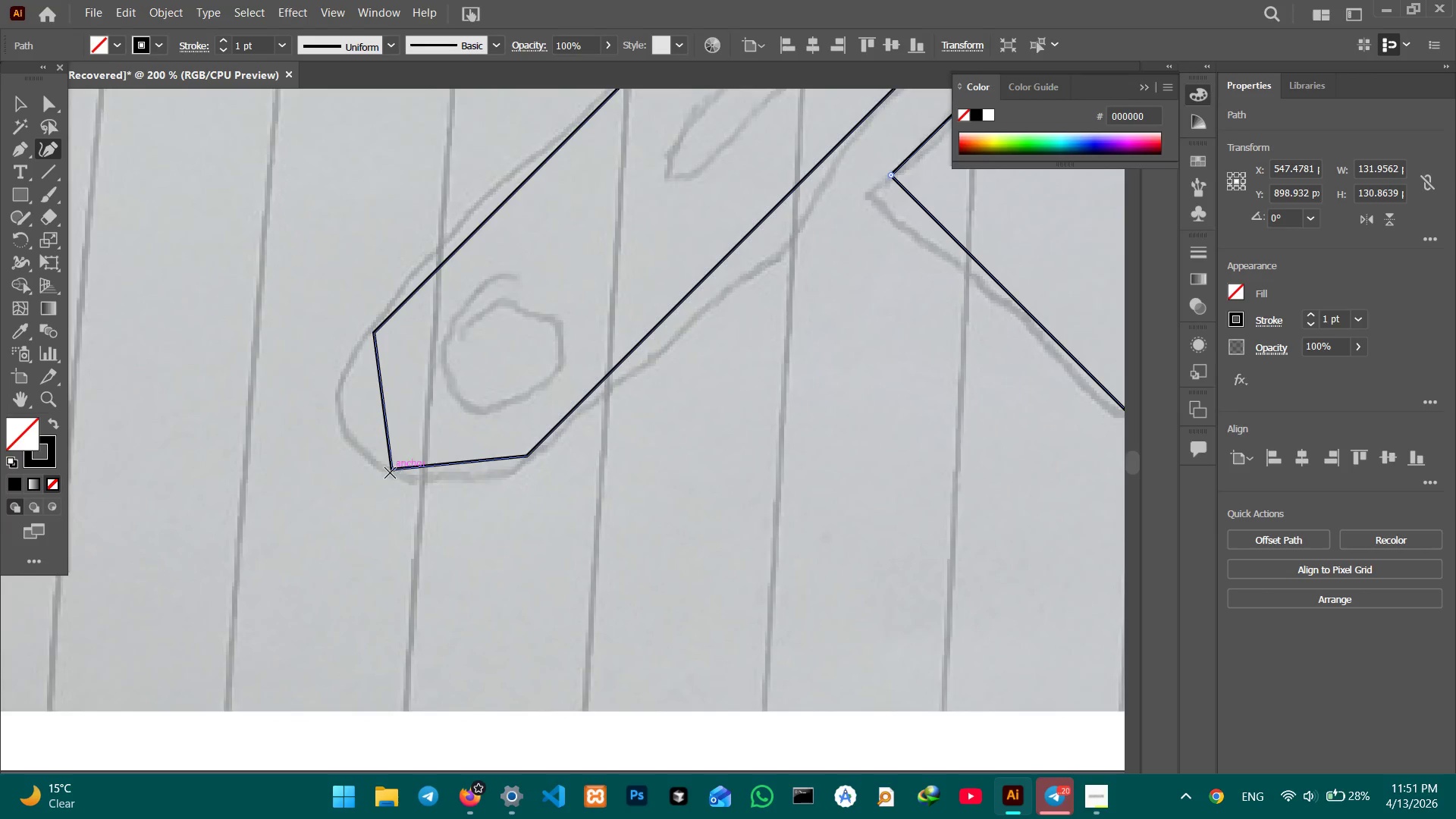 
left_click_drag(start_coordinate=[370, 376], to_coordinate=[939, 369])
 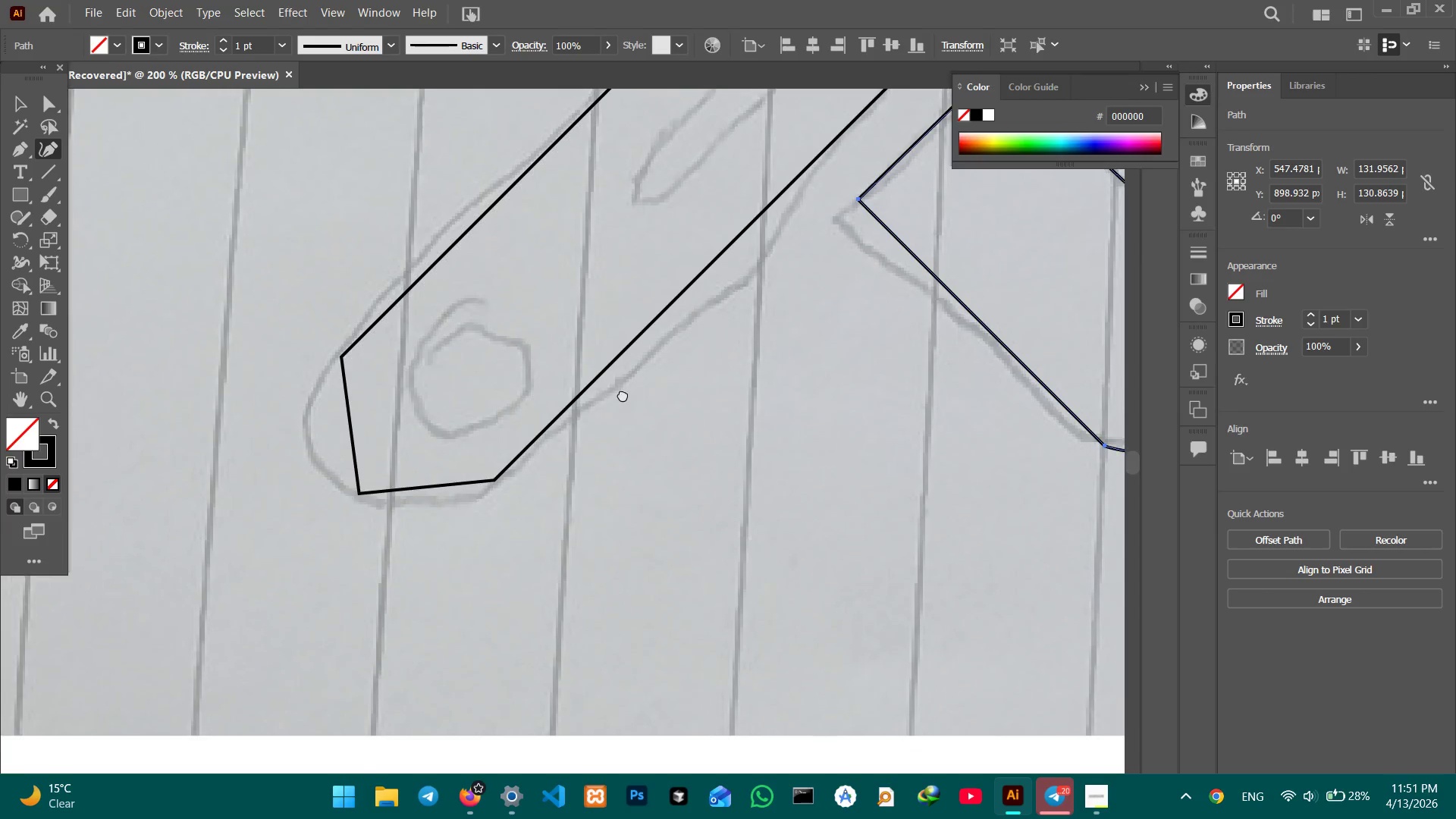 
left_click_drag(start_coordinate=[592, 410], to_coordinate=[638, 378])
 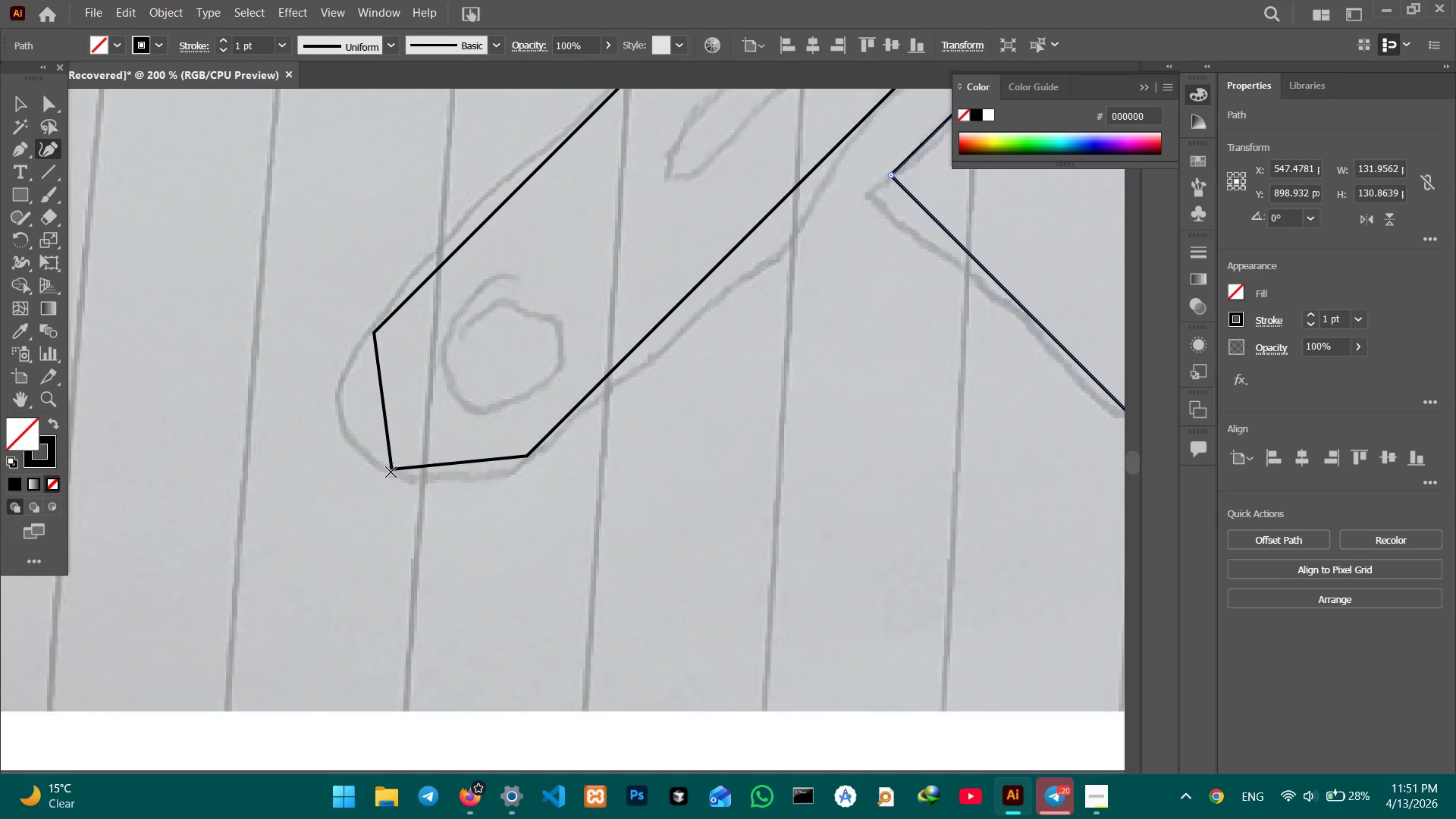 
left_click([395, 469])
 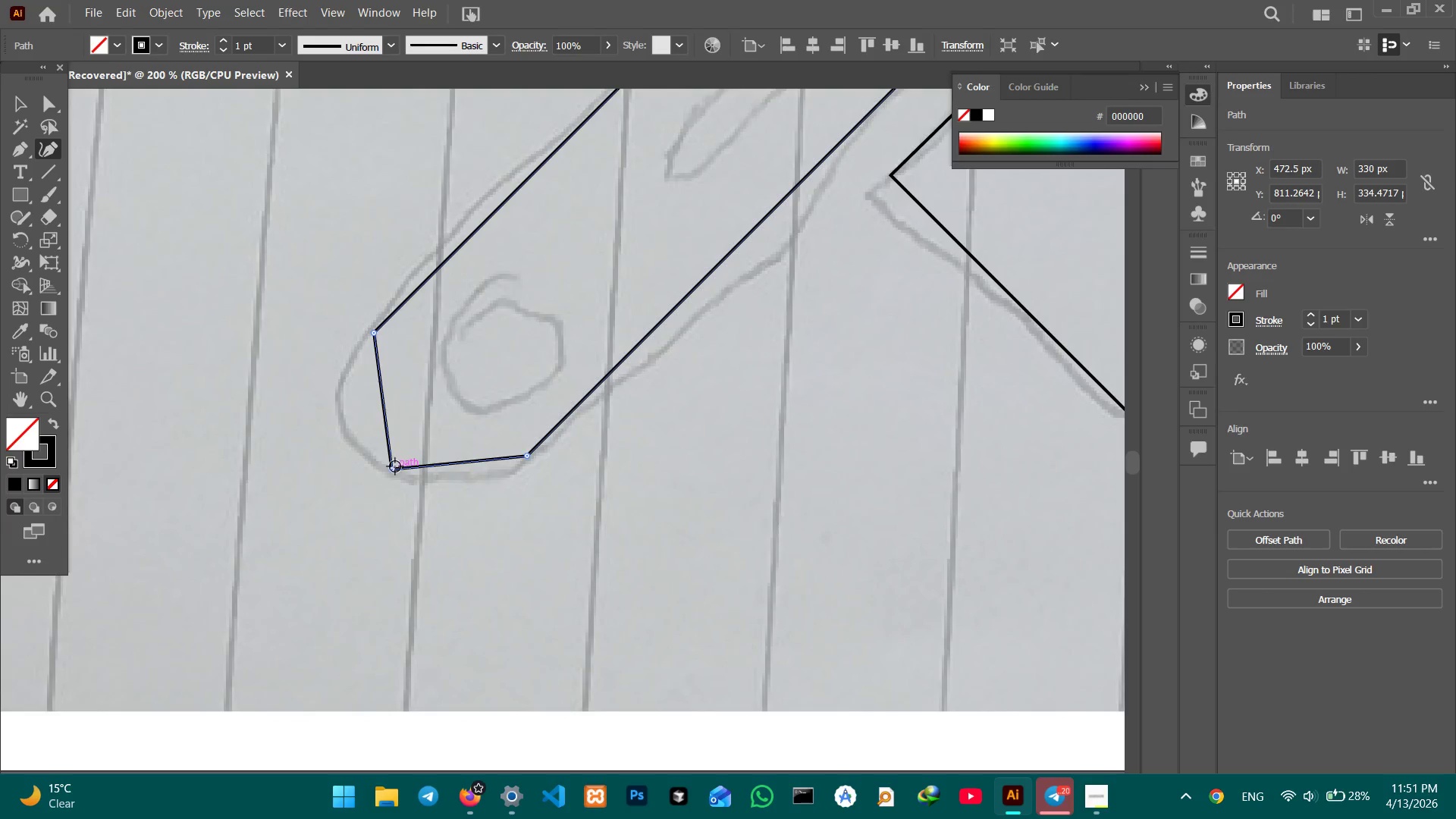 
key(Backspace)
 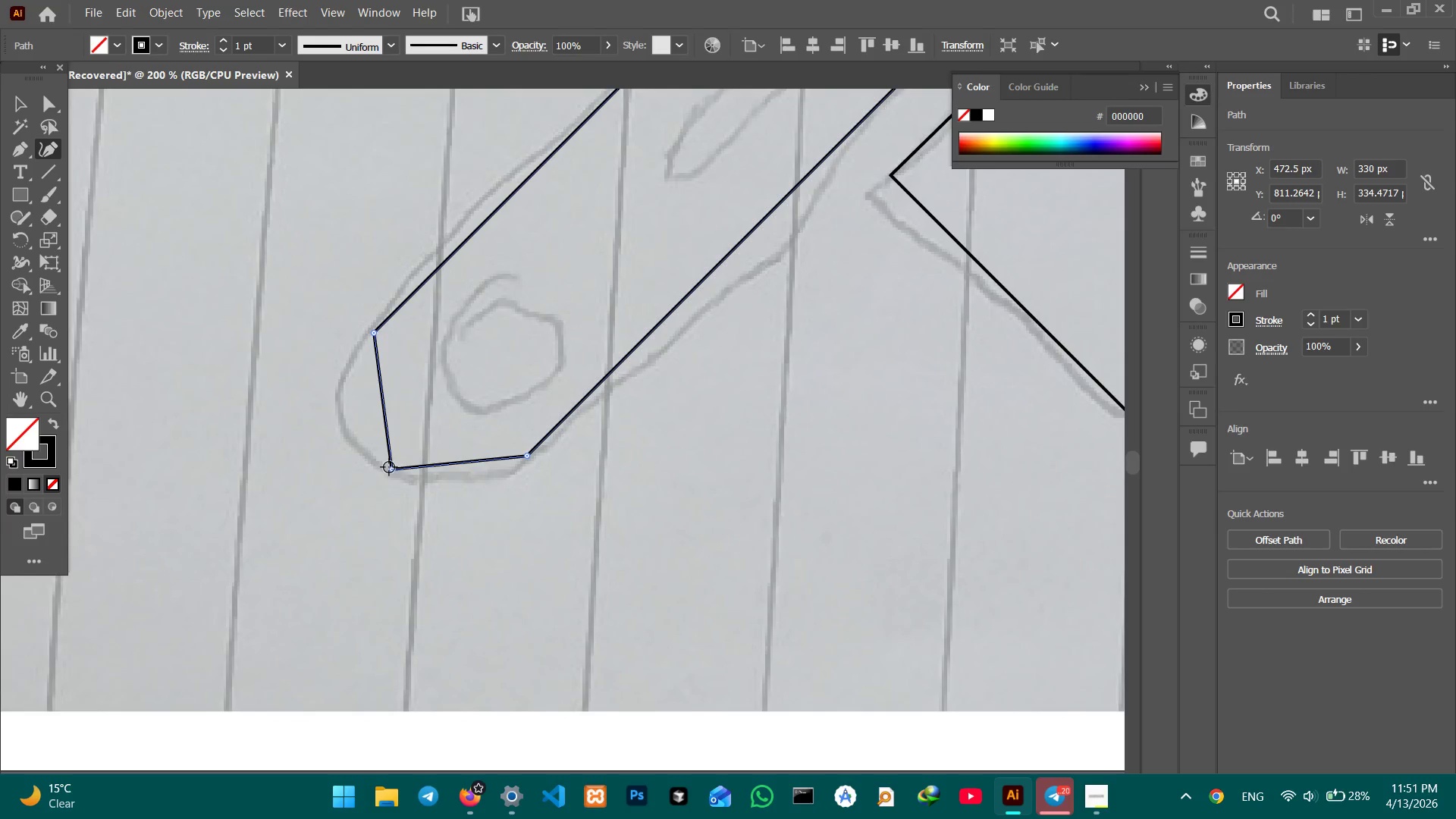 
left_click([389, 467])
 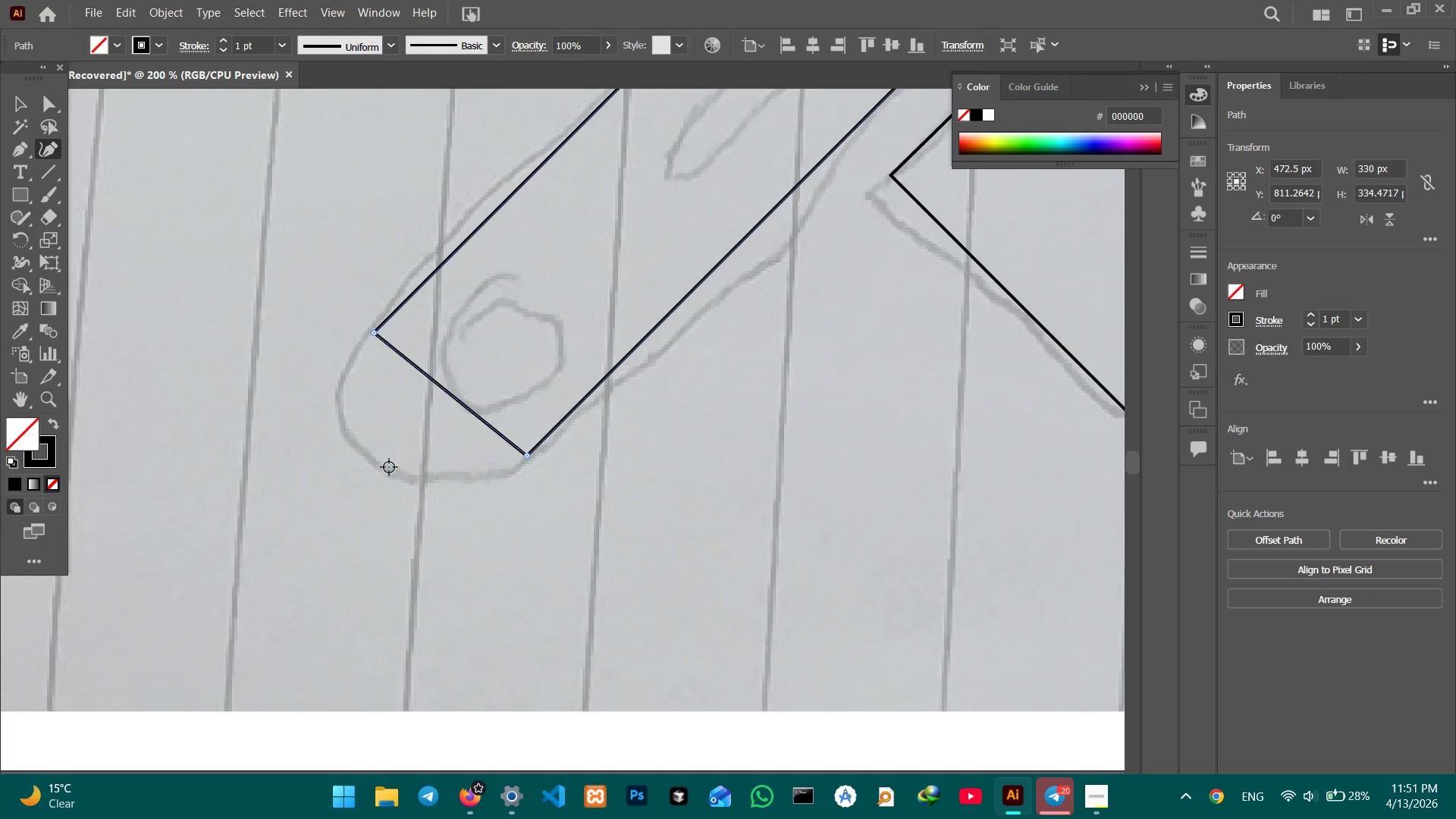 
key(Backspace)
 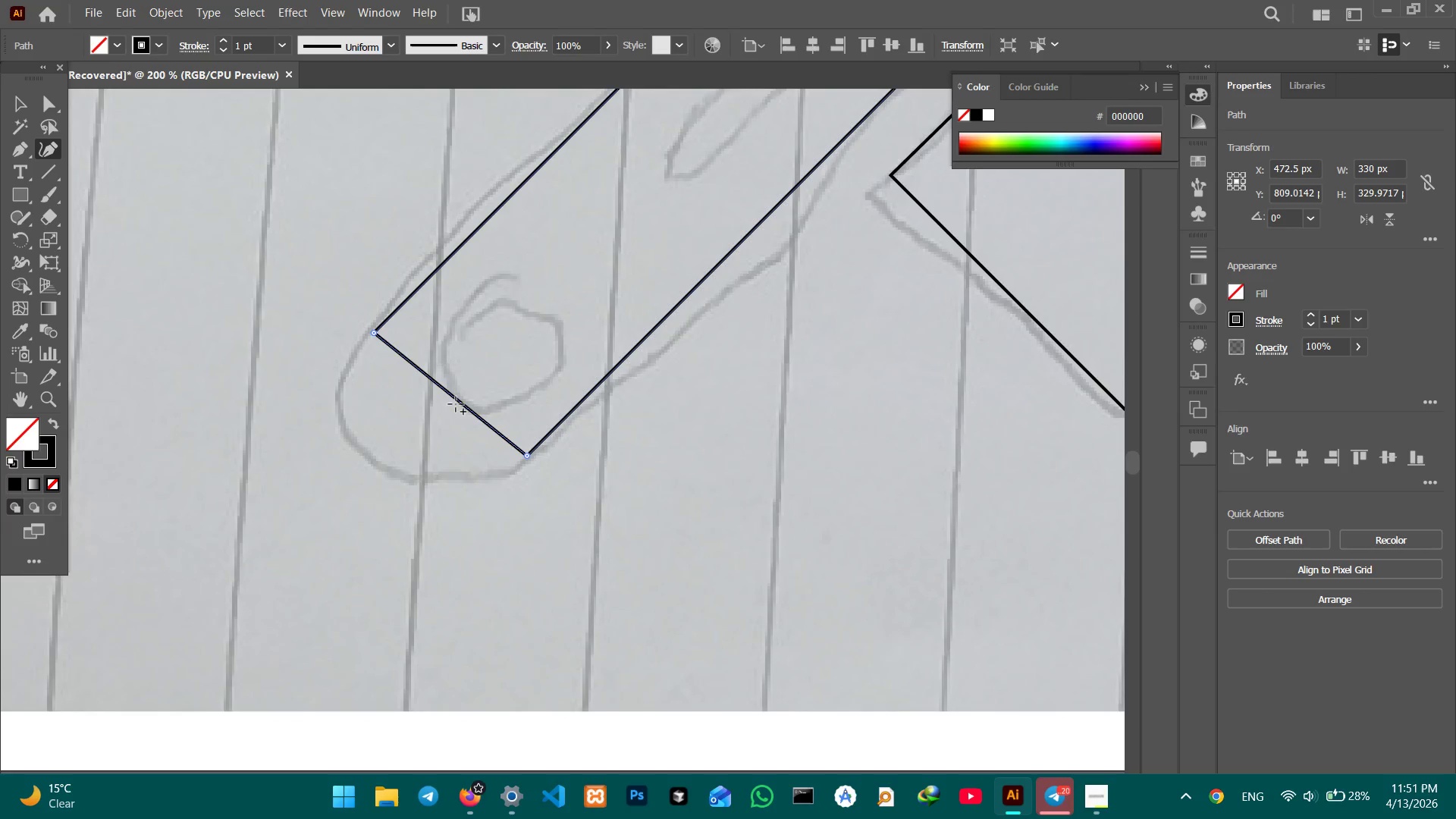 
left_click_drag(start_coordinate=[456, 404], to_coordinate=[385, 466])
 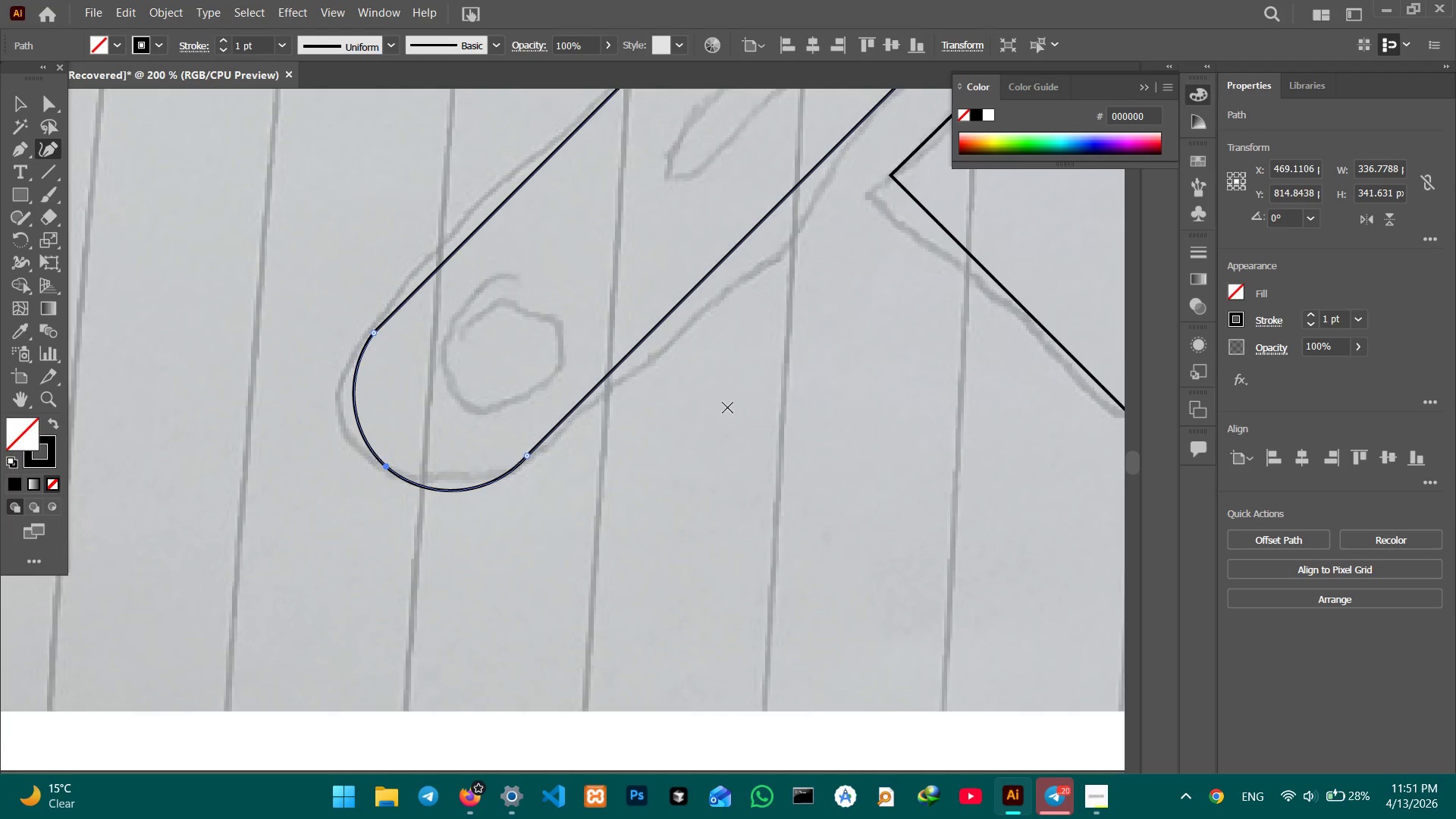 
hold_key(key=Space, duration=1.51)
 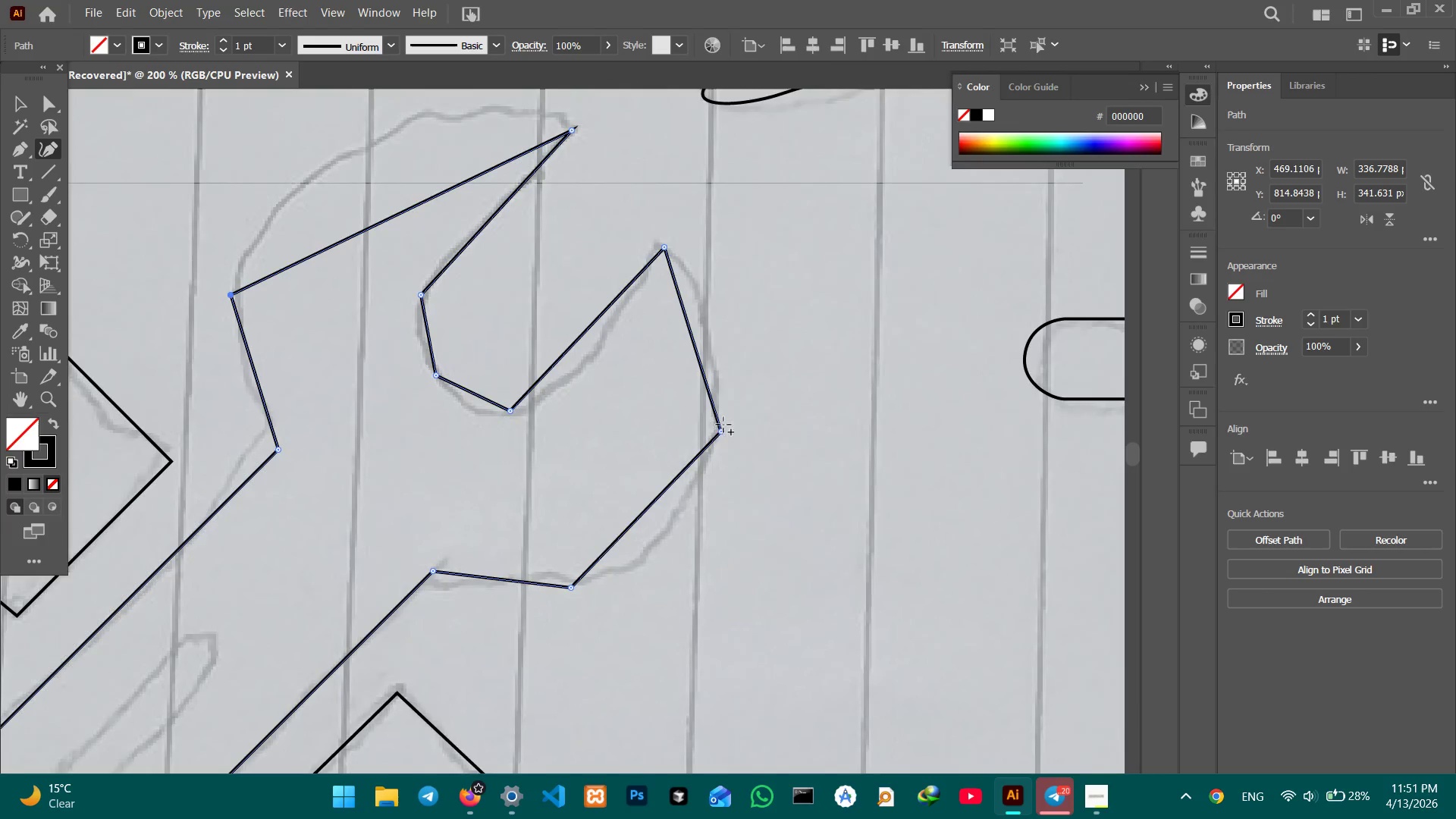 
left_click_drag(start_coordinate=[809, 378], to_coordinate=[502, 659])
 